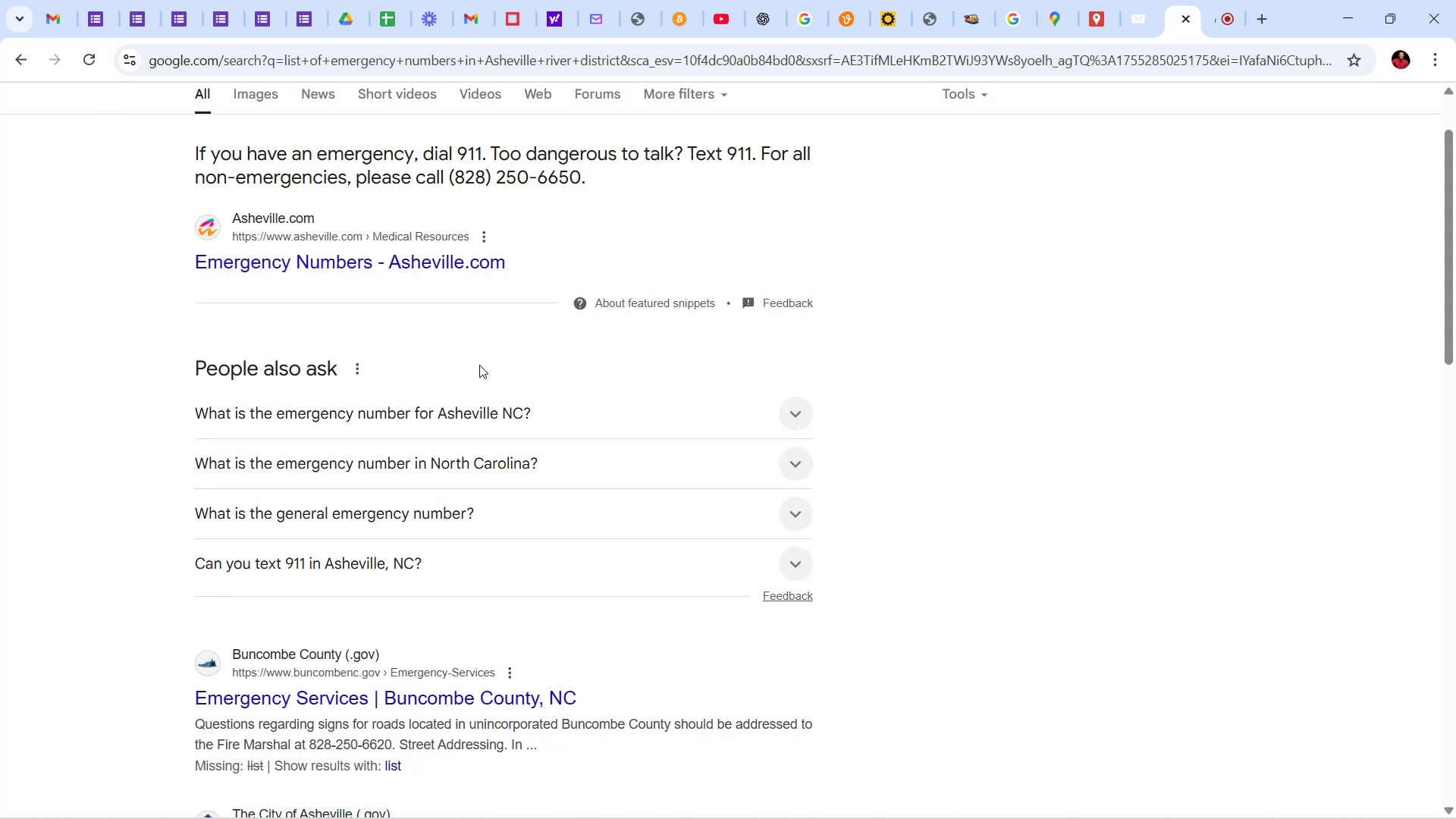 
scroll: coordinate [479, 365], scroll_direction: up, amount: 1.0
 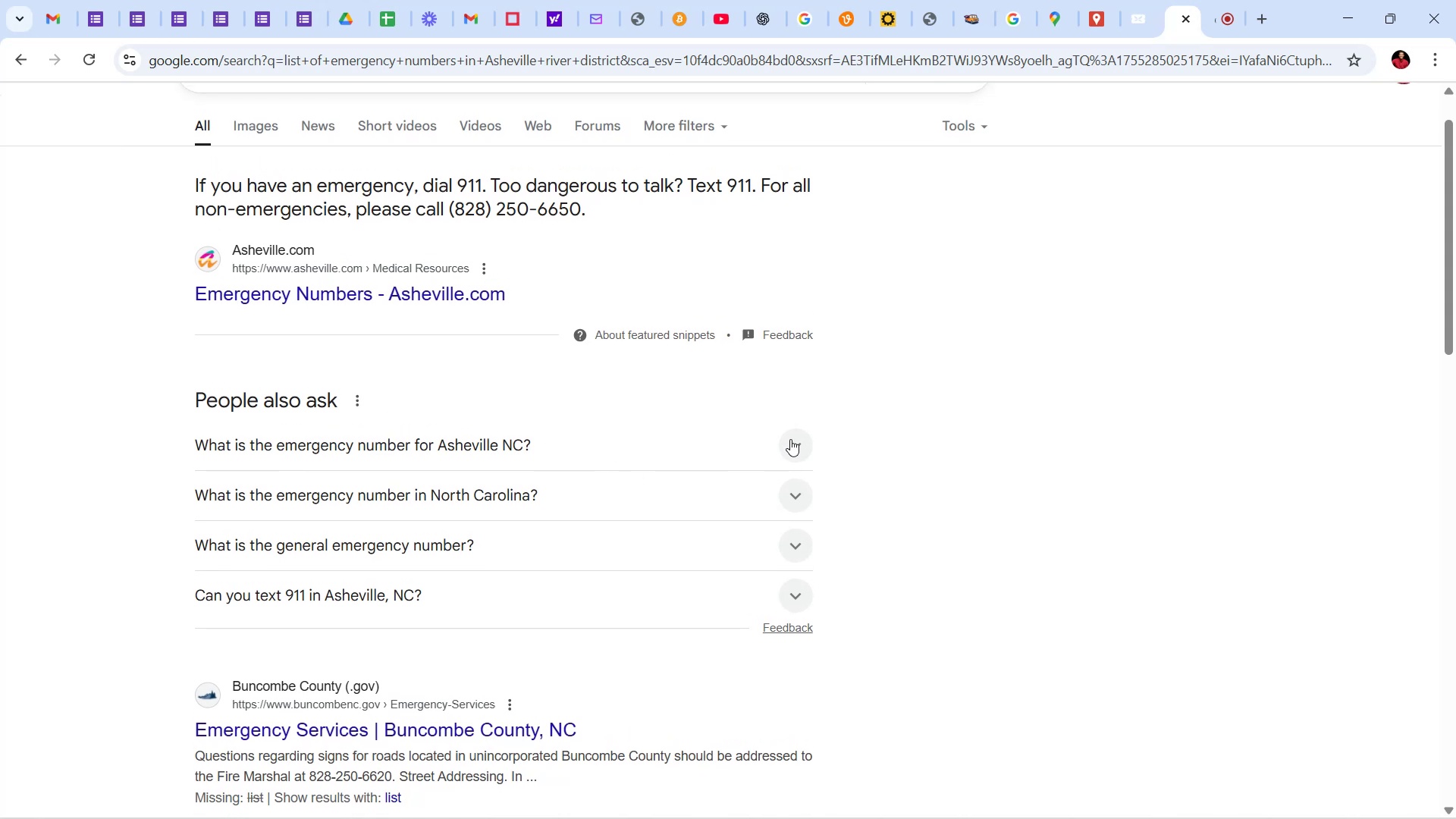 
left_click([795, 436])
 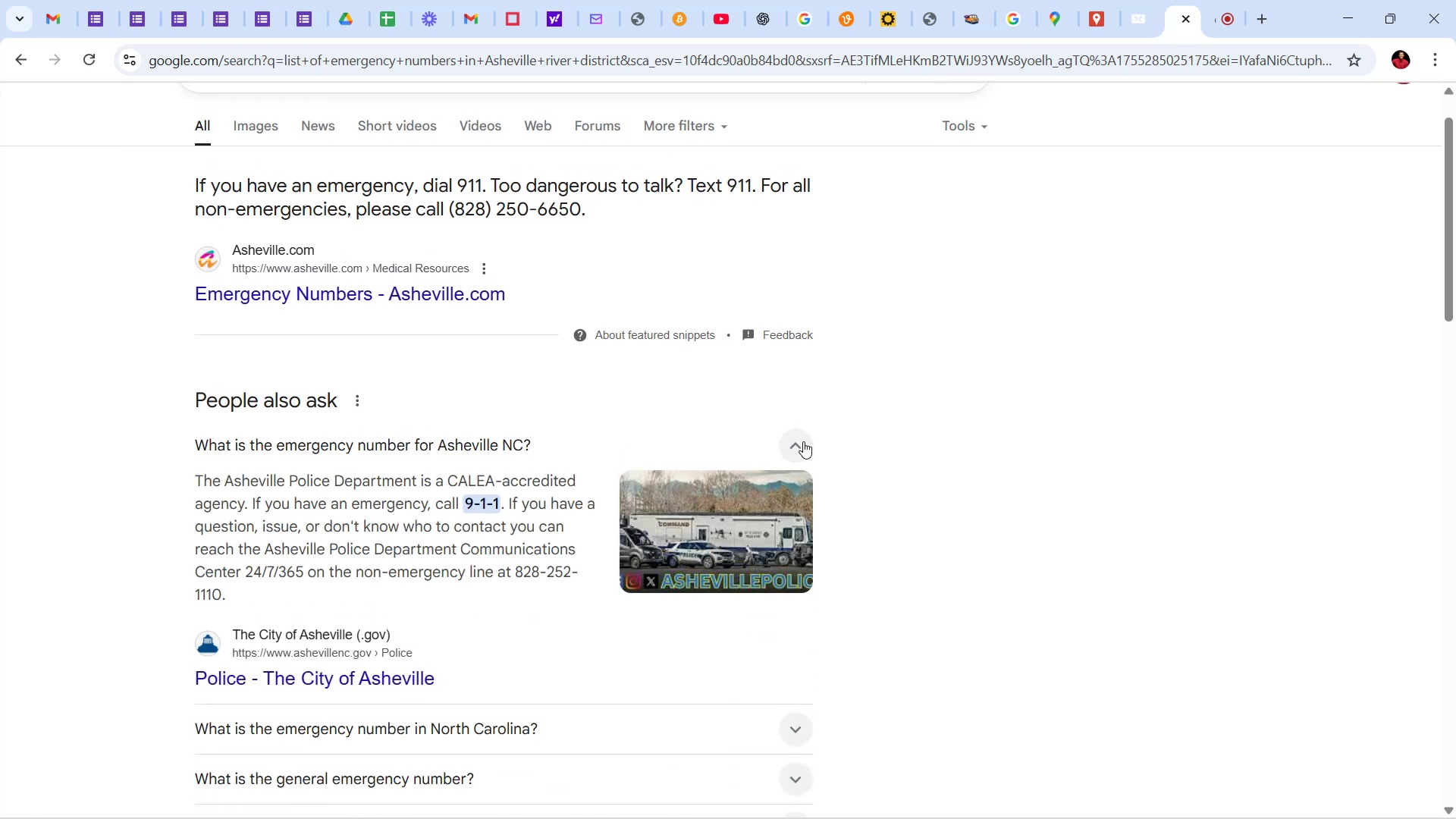 
scroll: coordinate [823, 453], scroll_direction: up, amount: 4.0
 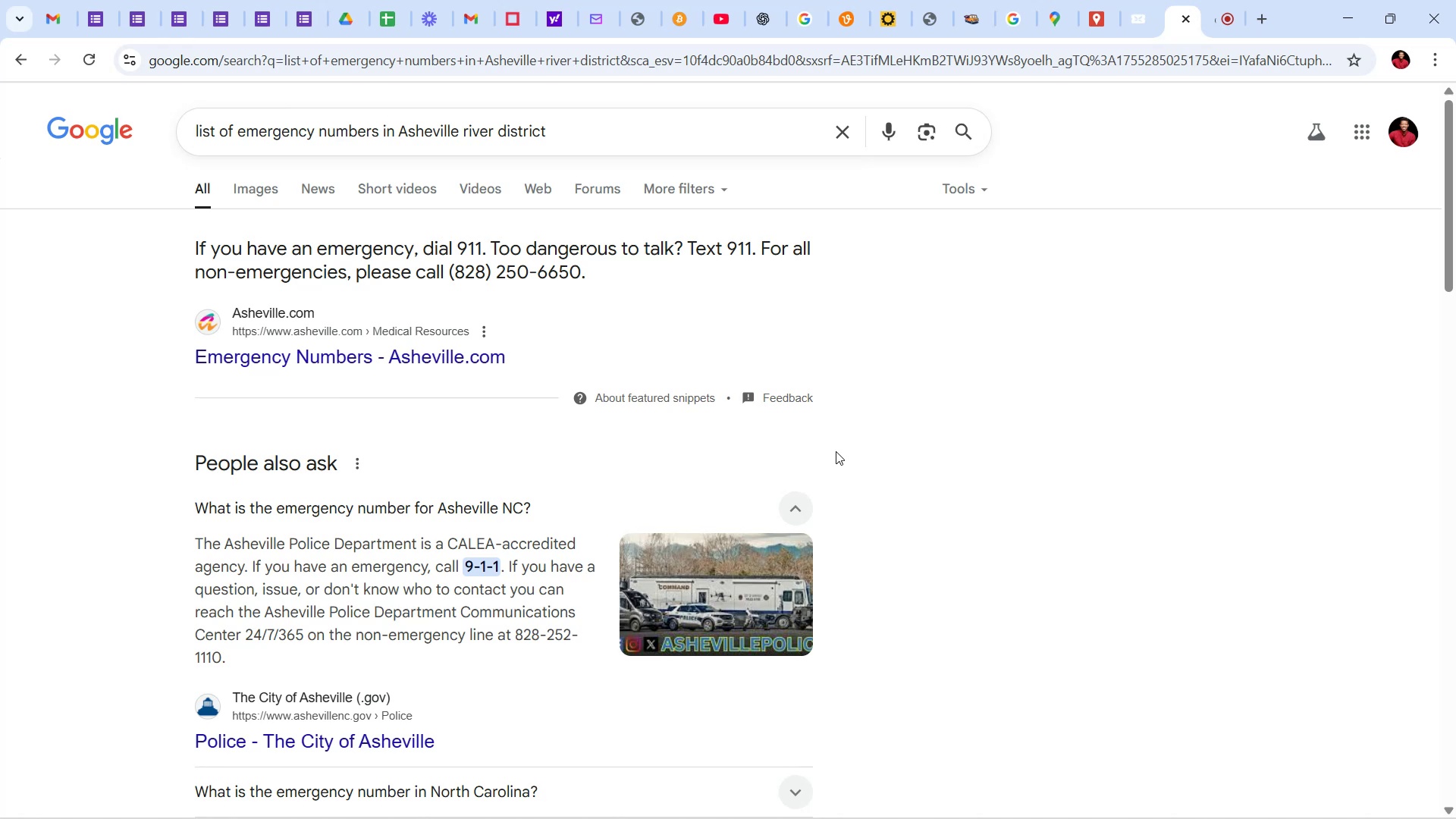 
wait(10.27)
 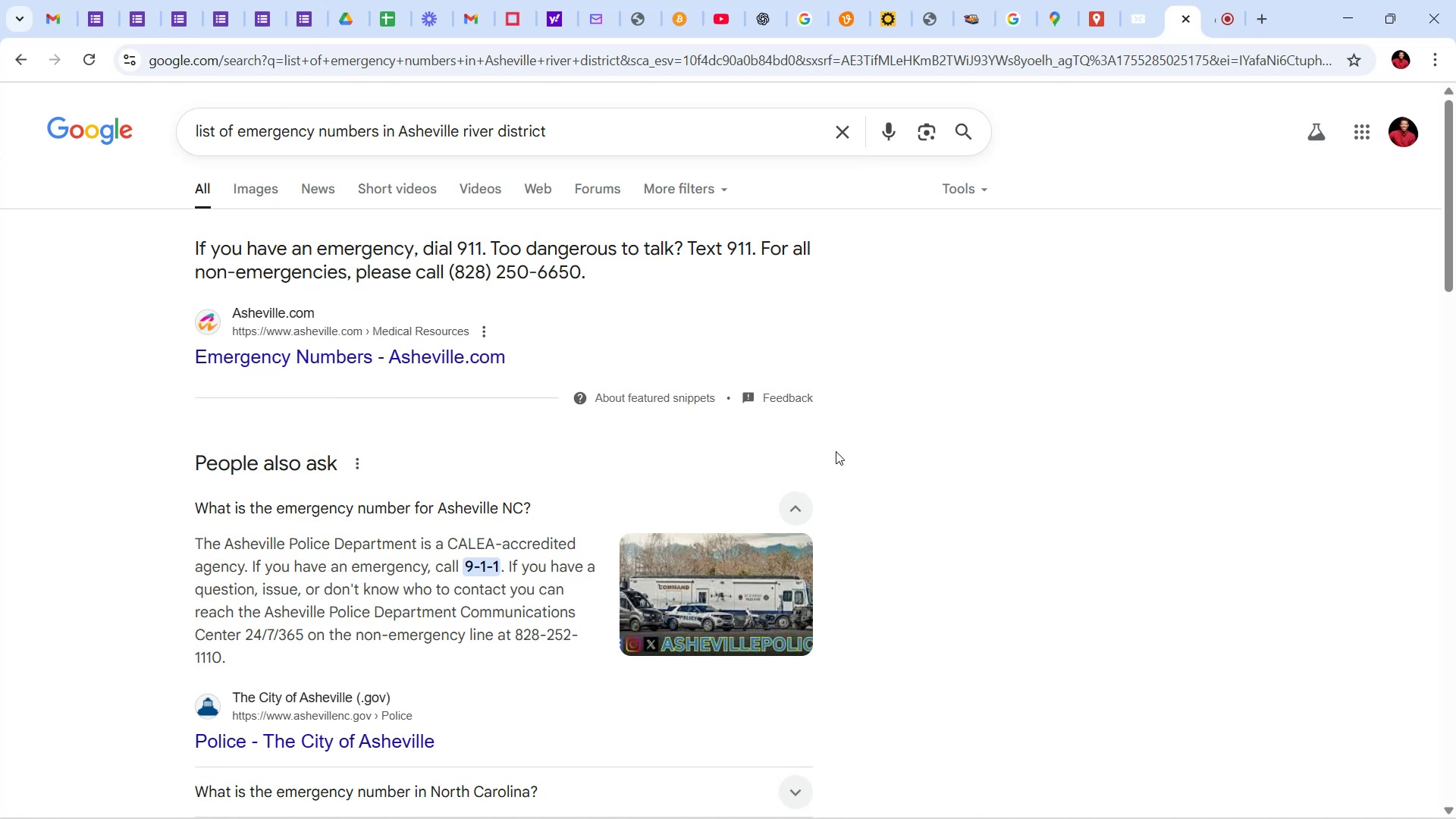 
left_click_drag(start_coordinate=[571, 128], to_coordinate=[484, 112])
 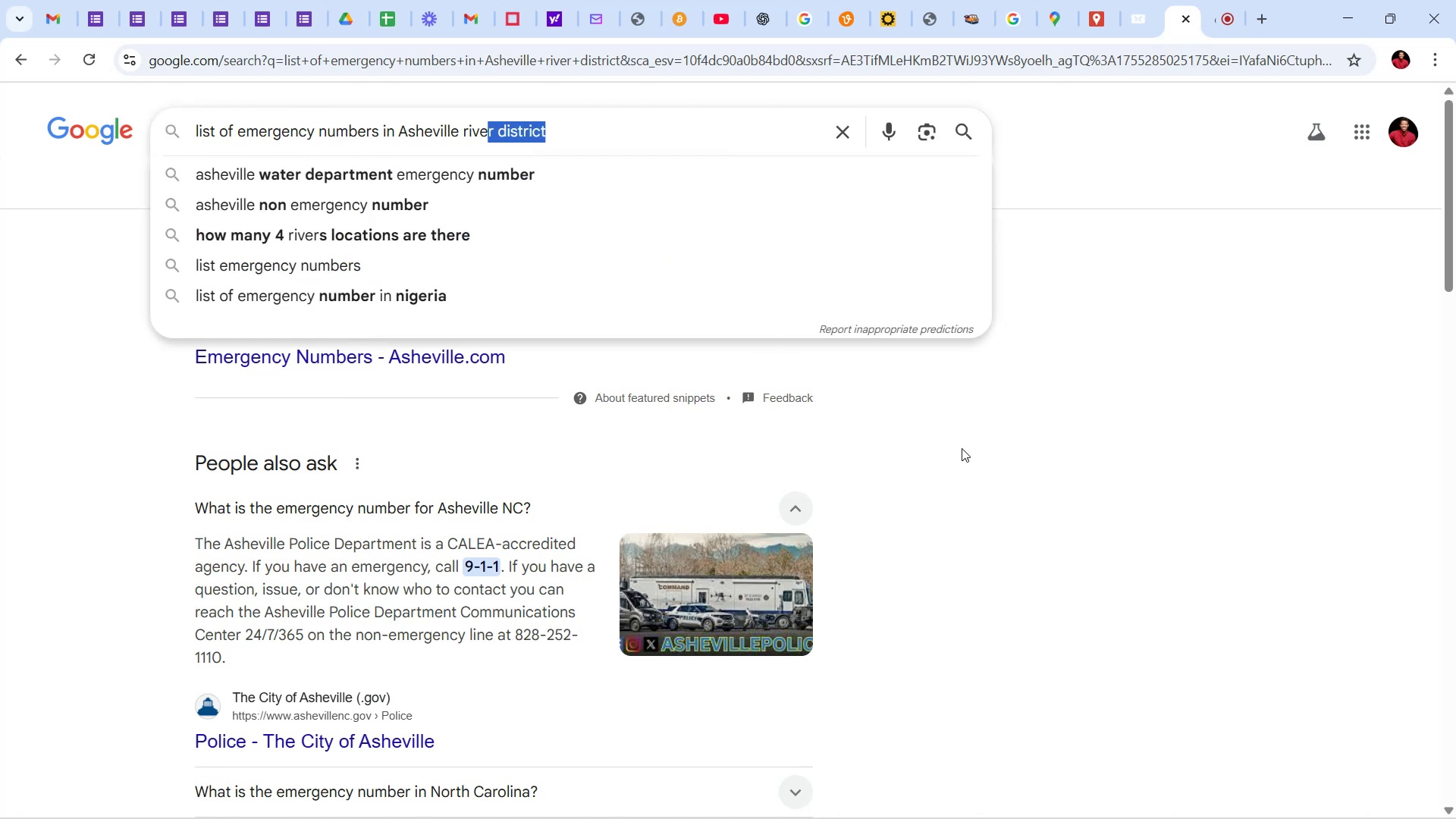 
left_click([980, 447])
 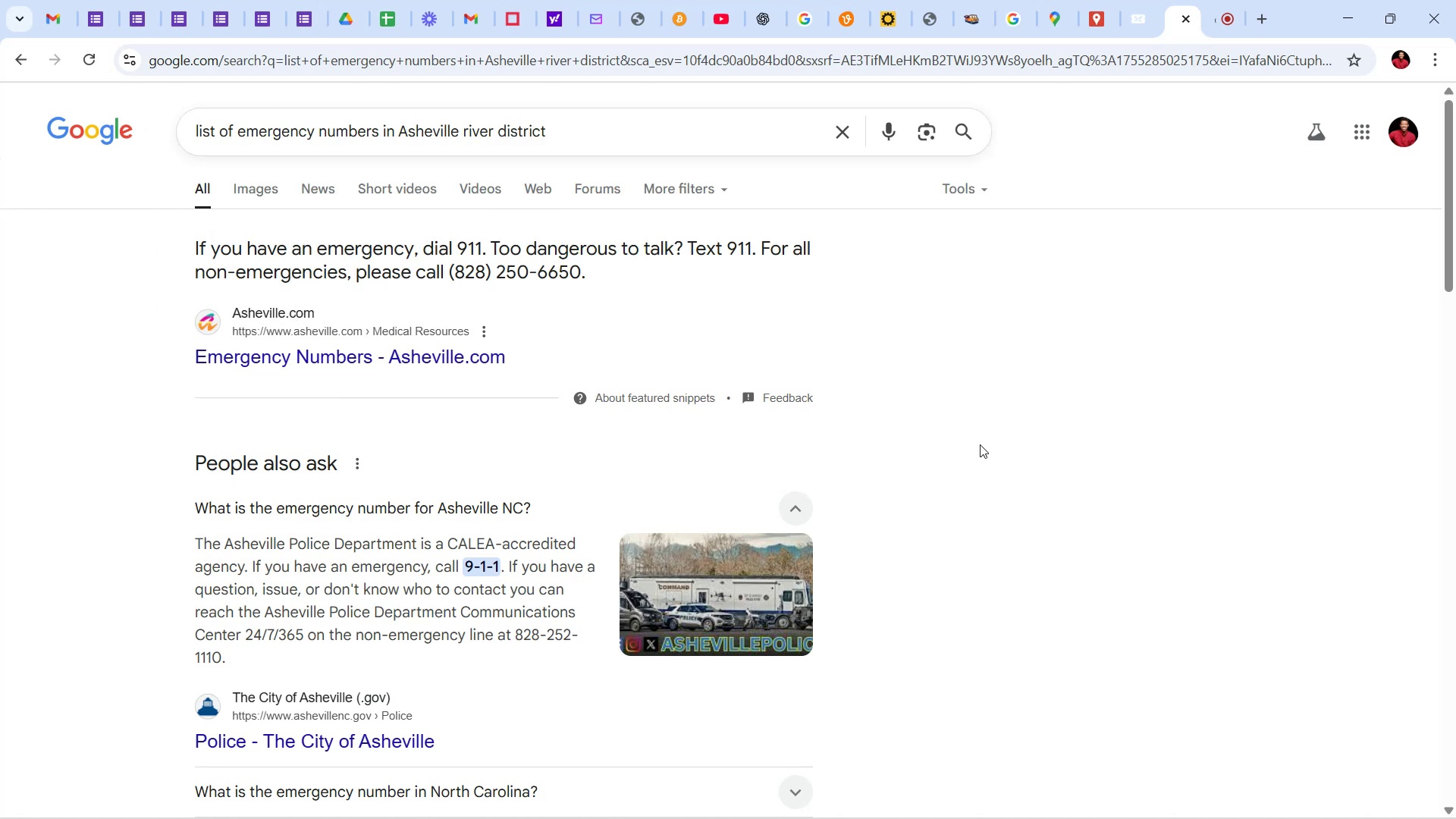 
scroll: coordinate [977, 444], scroll_direction: down, amount: 4.0
 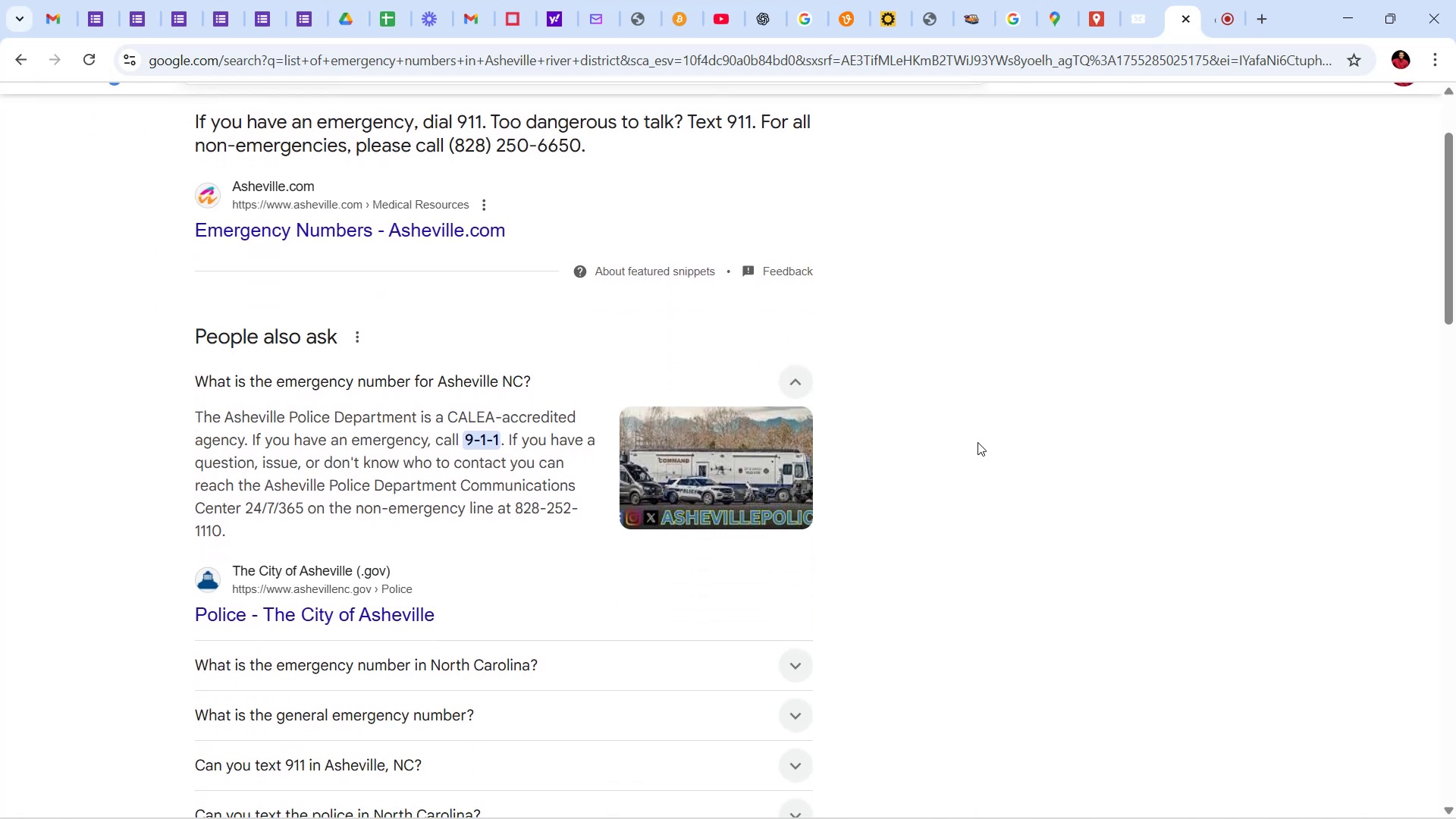 
scroll: coordinate [977, 437], scroll_direction: up, amount: 6.0
 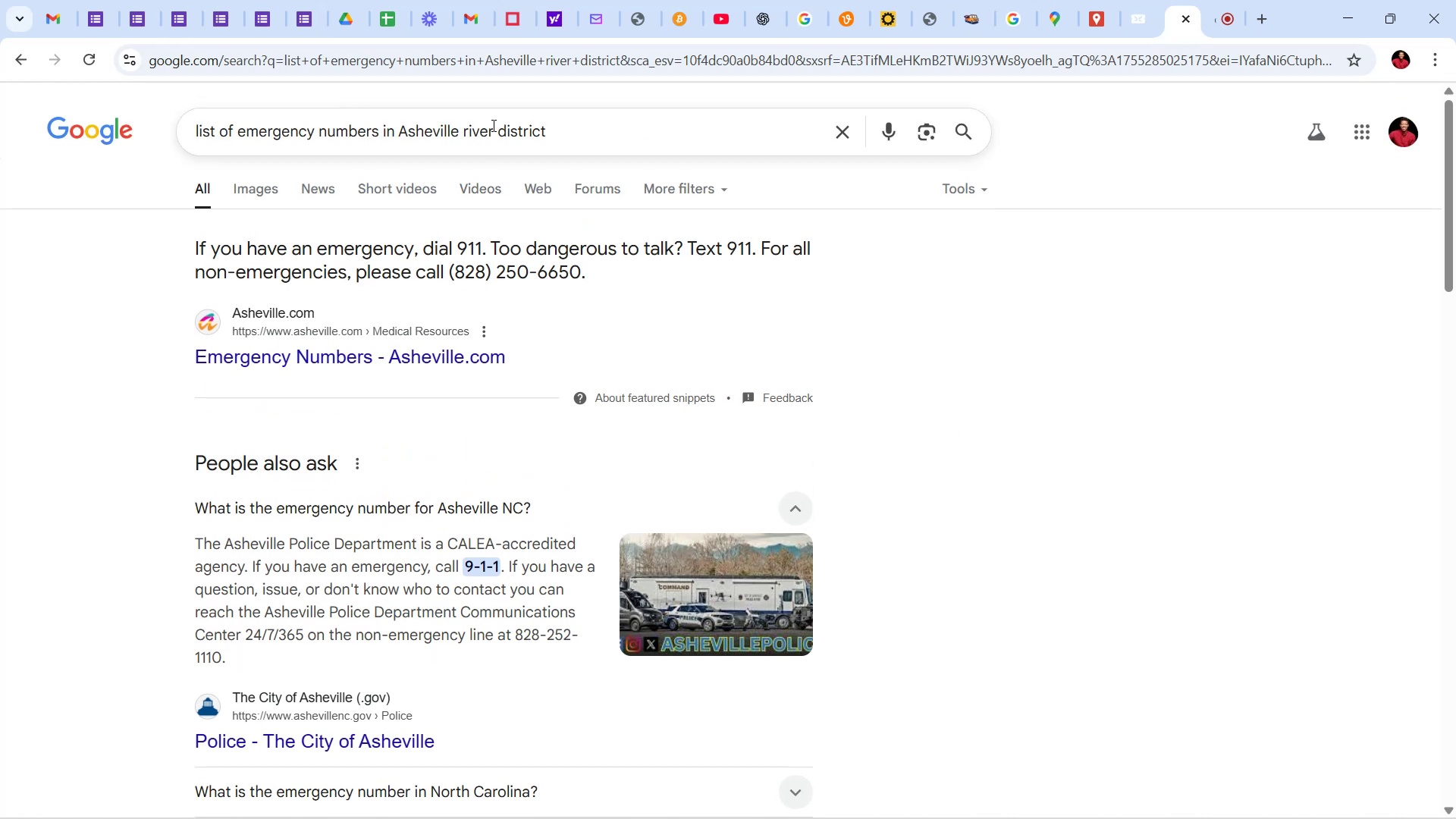 
left_click_drag(start_coordinate=[574, 136], to_coordinate=[188, 93])
 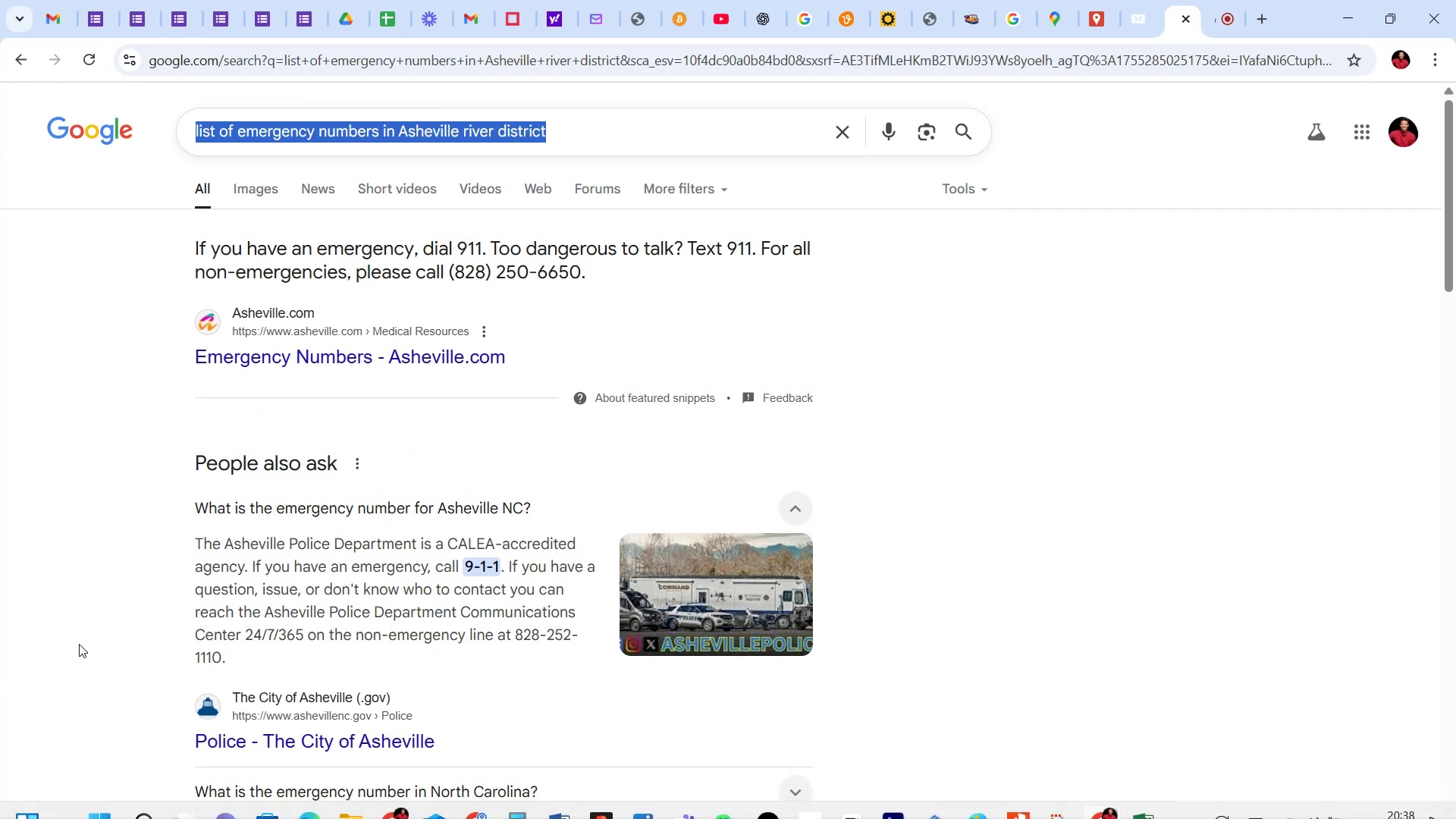 
type(what is the call code for )
 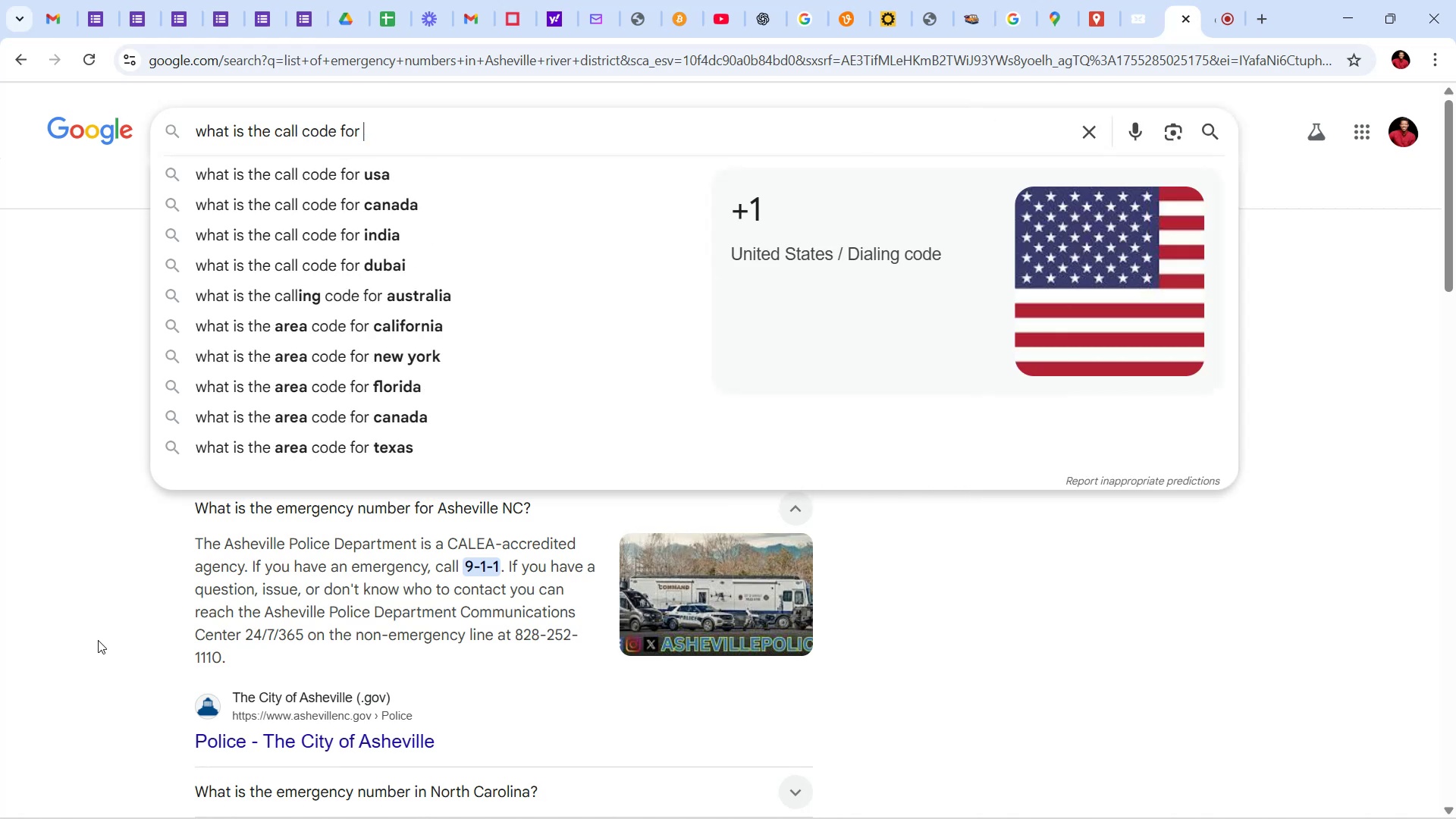 
type(Car)
 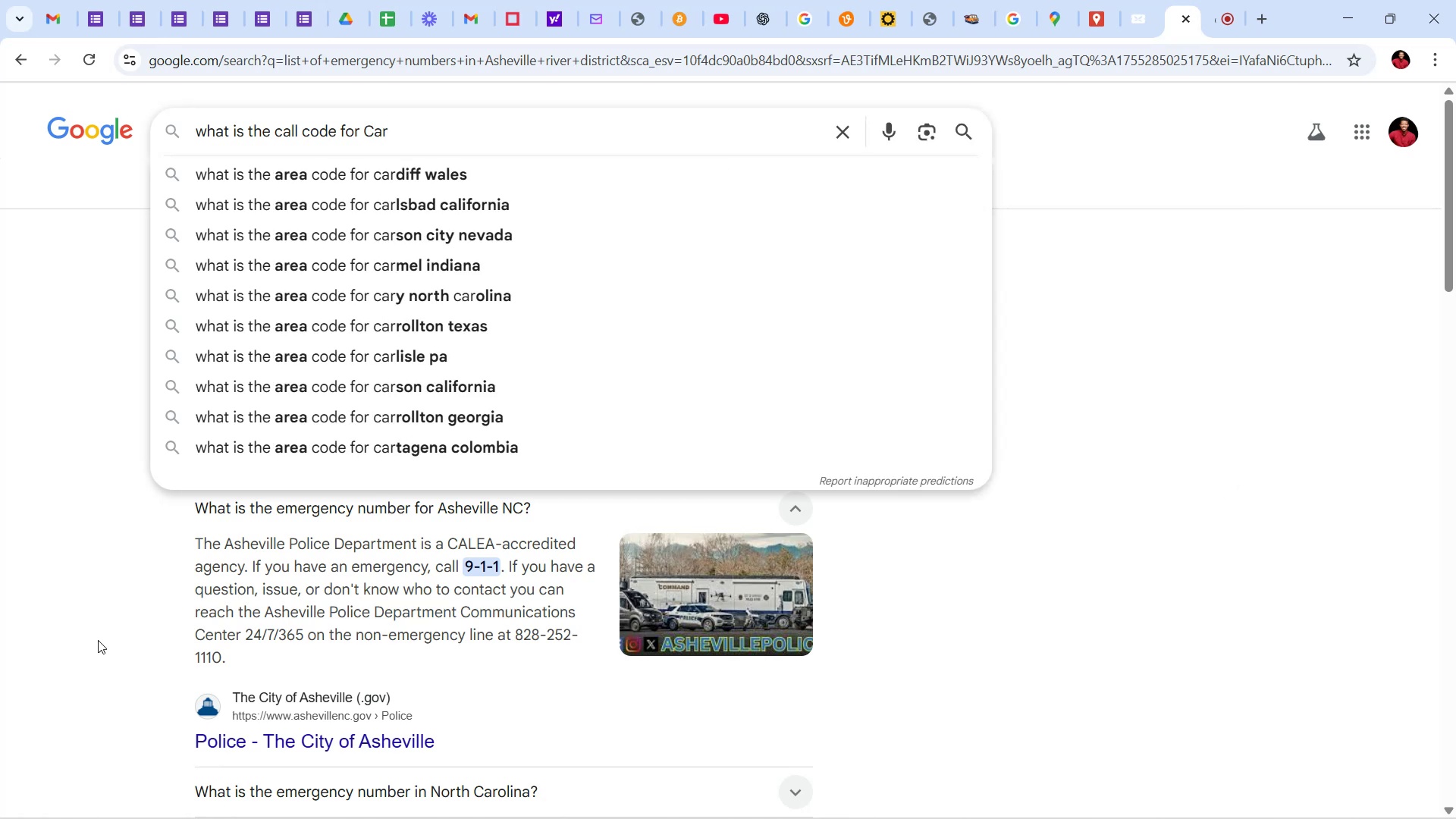 
type(ol)
 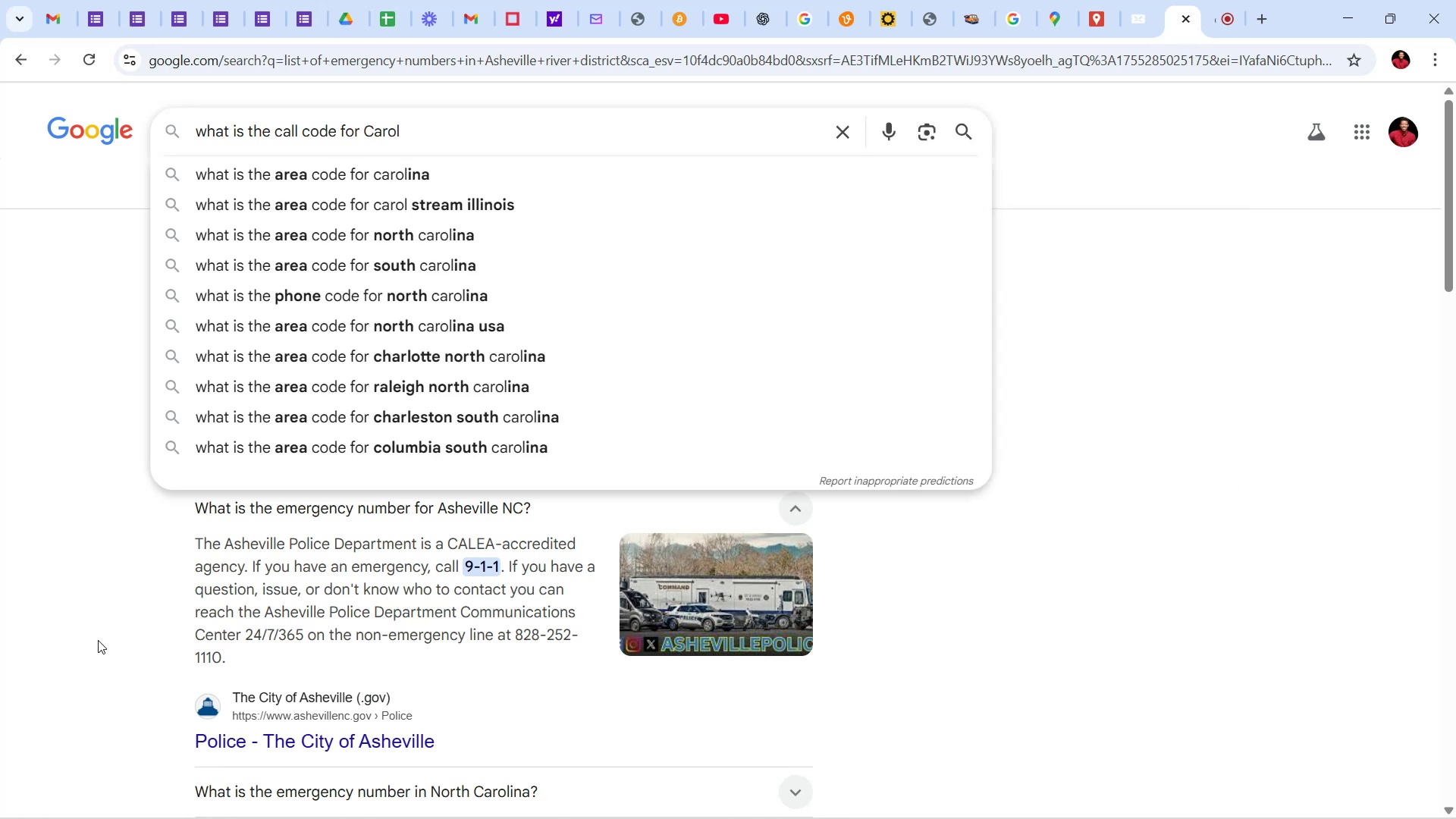 
key(ArrowDown)
 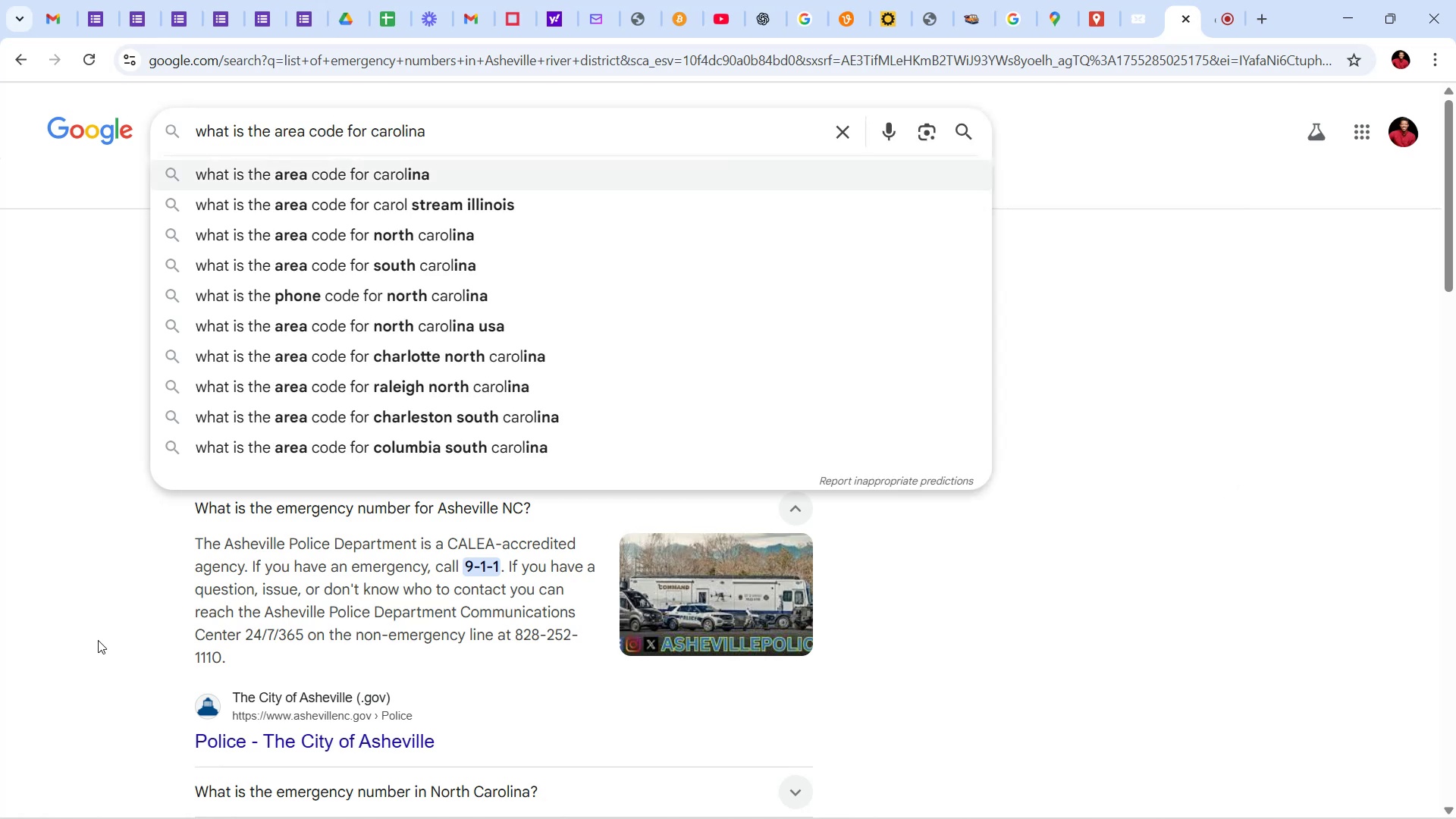 
hold_key(key=Backspace, duration=0.67)
 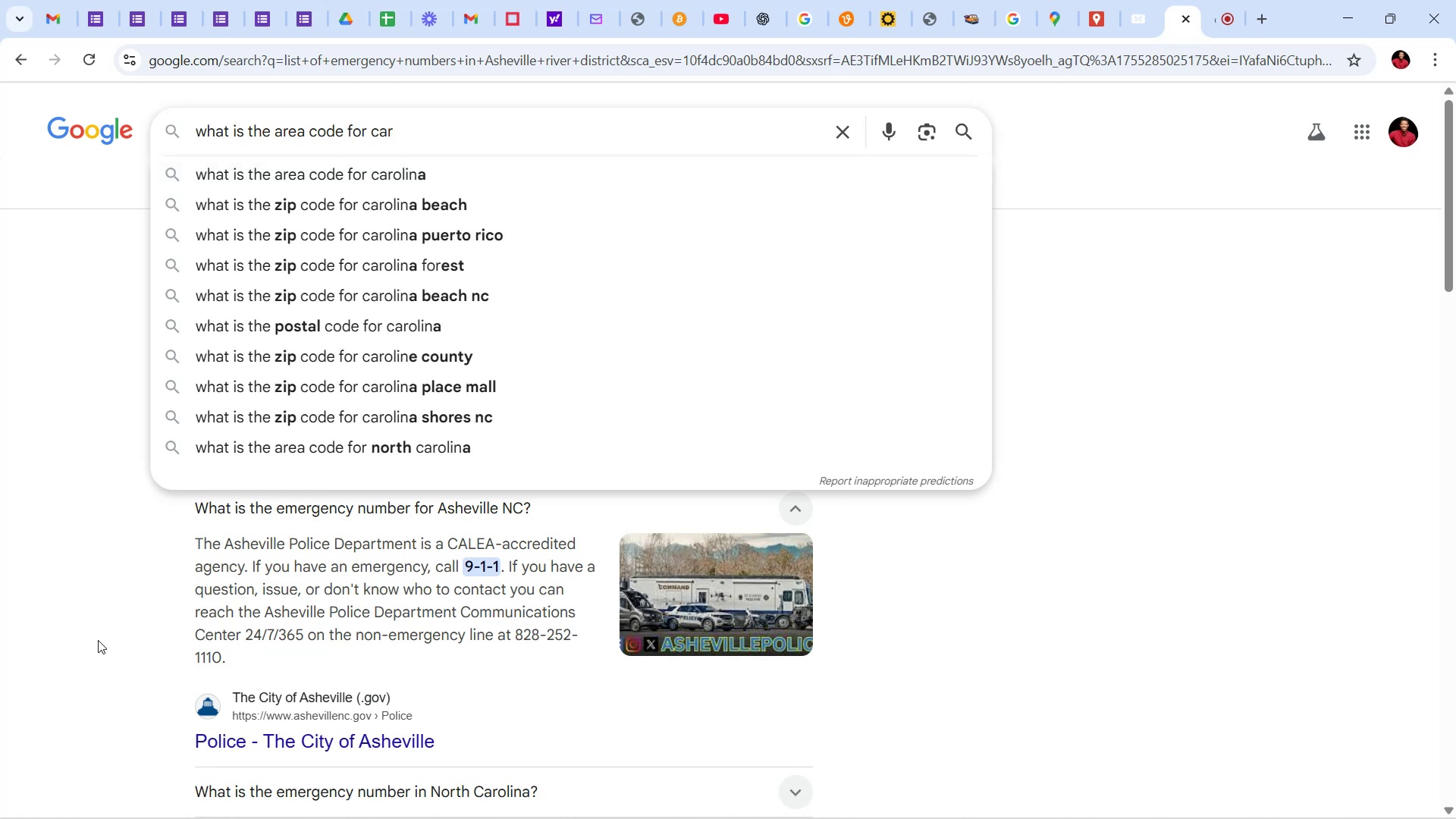 
key(Backspace)
key(Backspace)
key(Backspace)
type(Ashev)
 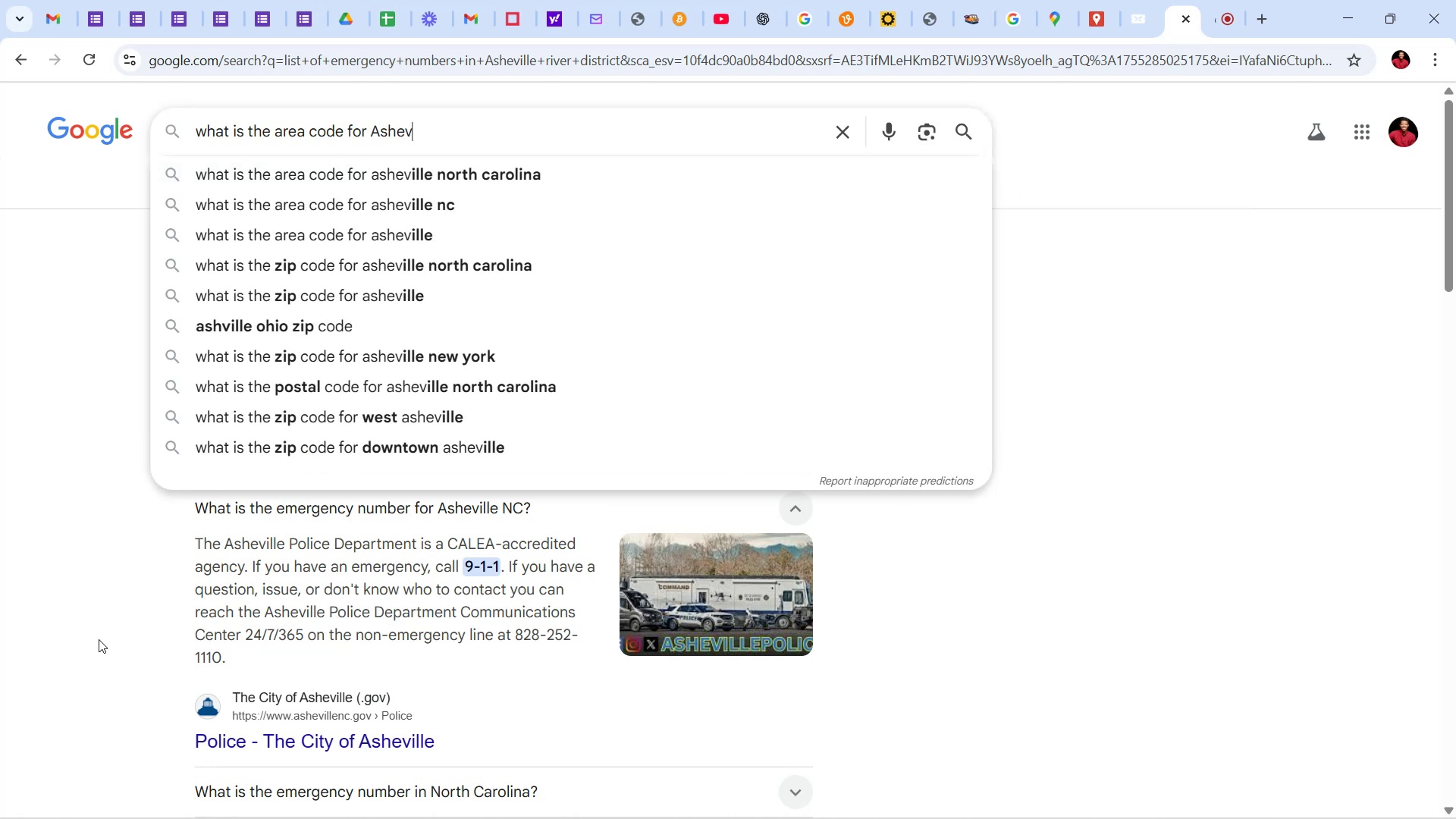 
key(ArrowDown)
 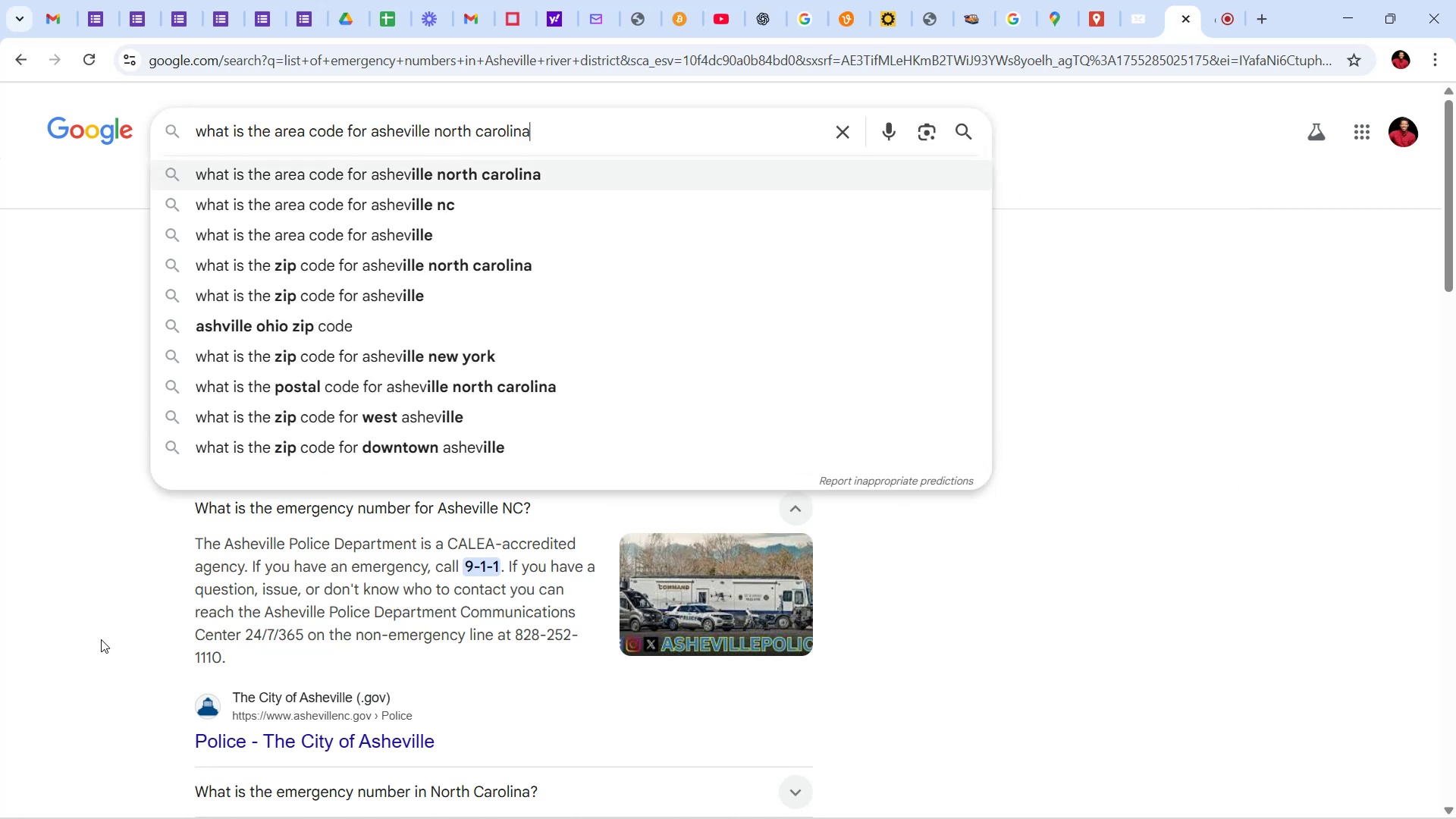 
key(Enter)
 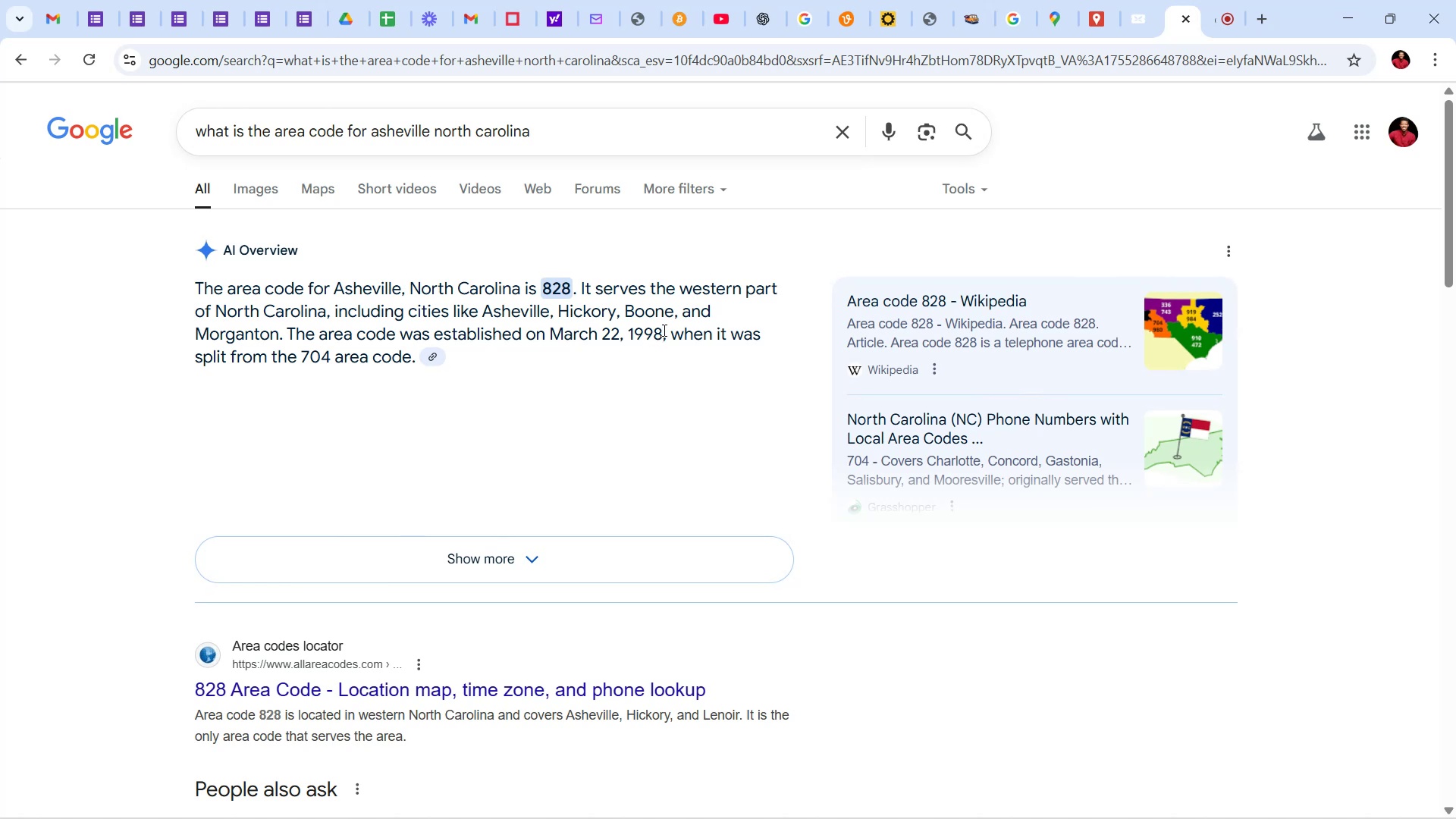 
wait(12.36)
 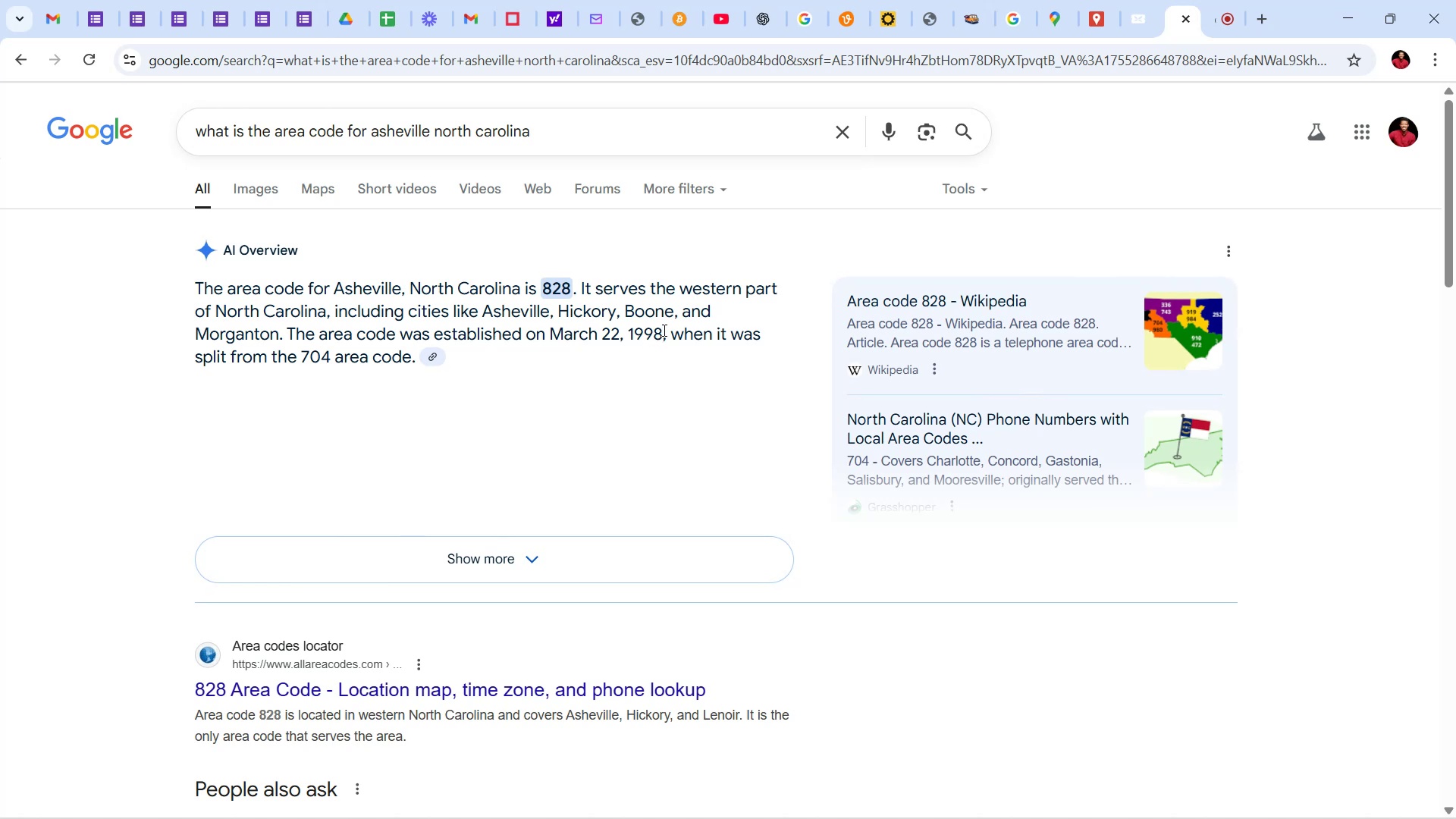 
scroll: coordinate [586, 372], scroll_direction: down, amount: 18.0
 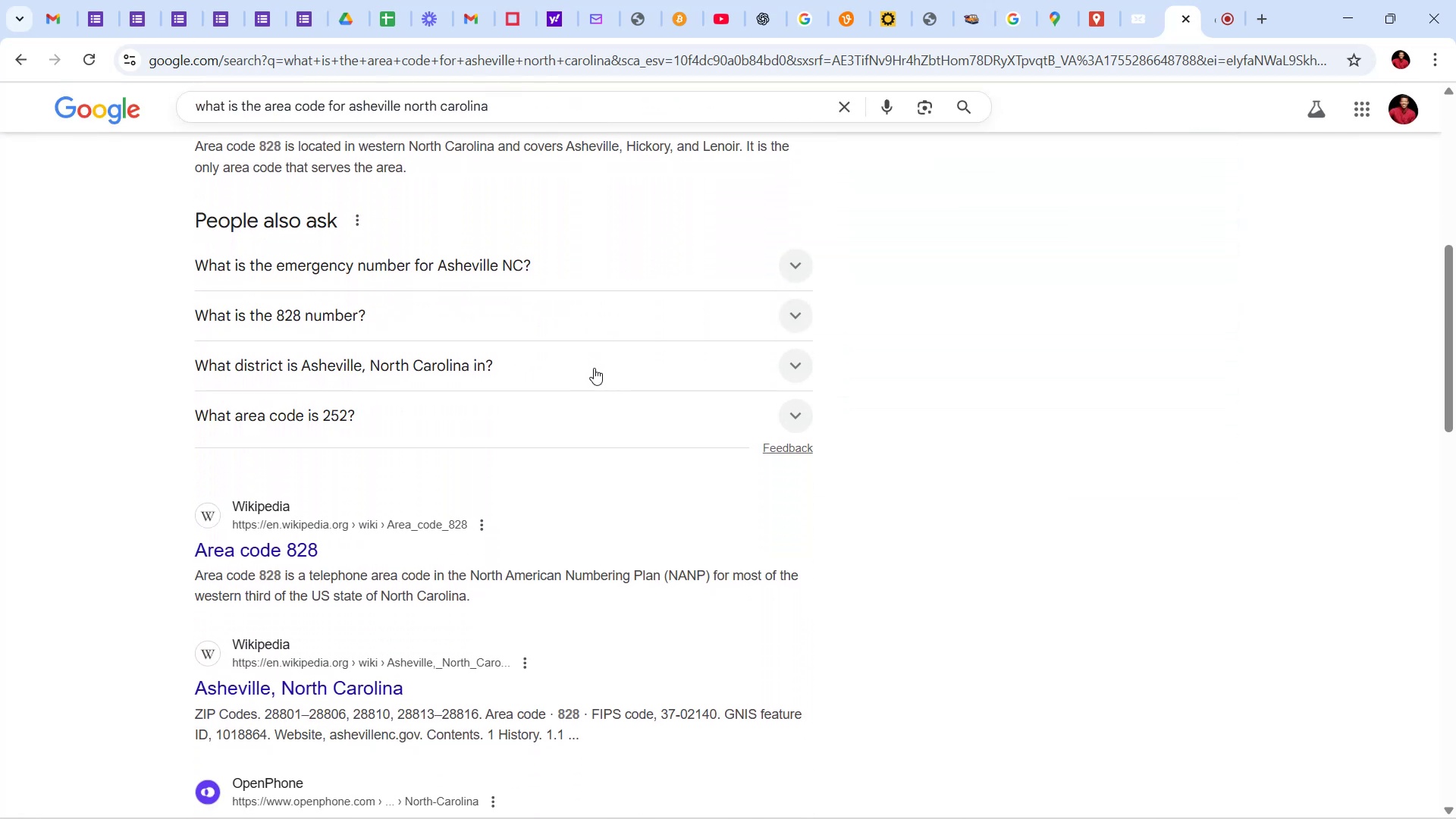 
scroll: coordinate [596, 368], scroll_direction: up, amount: 21.0
 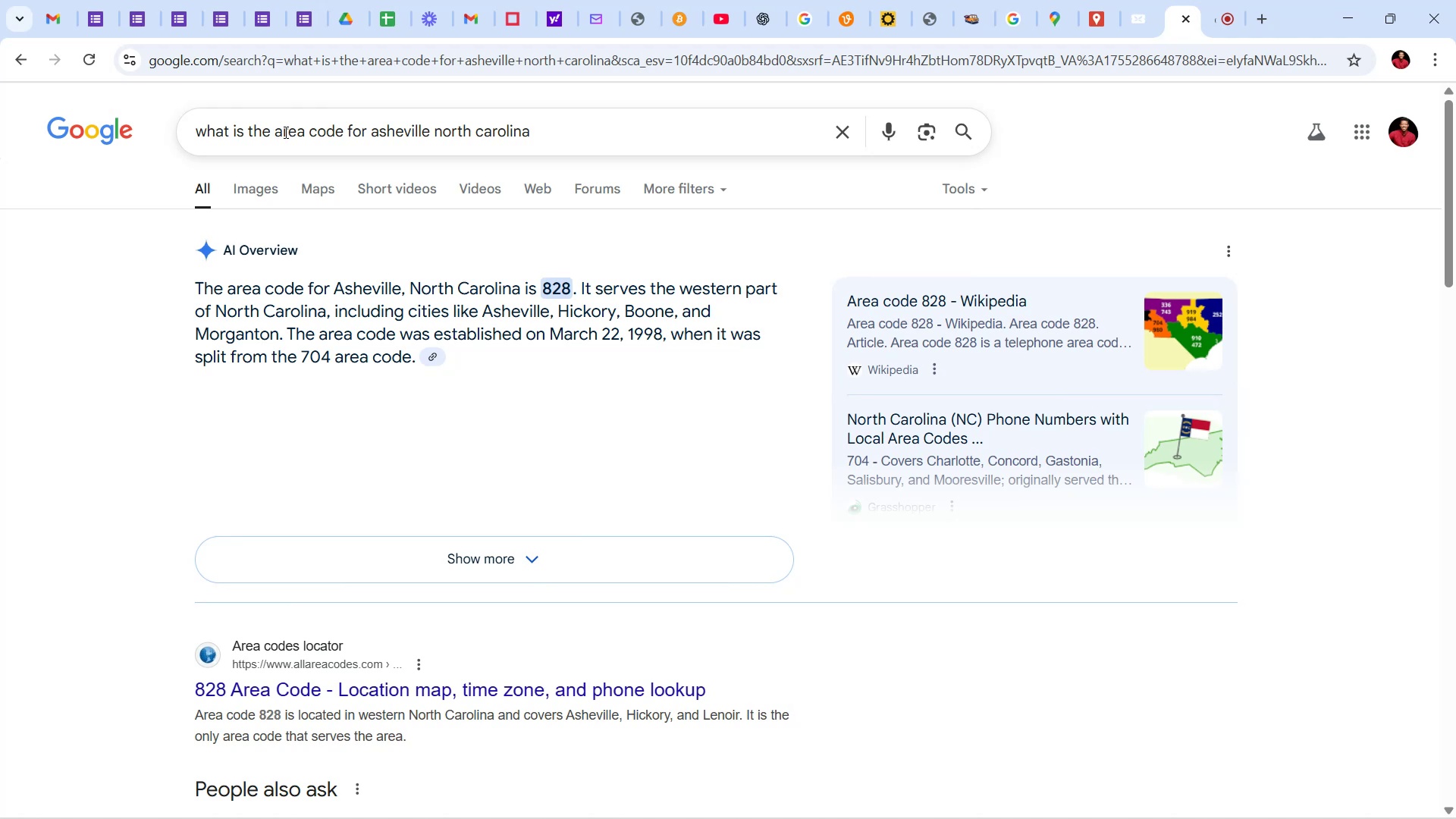 
left_click([278, 130])
 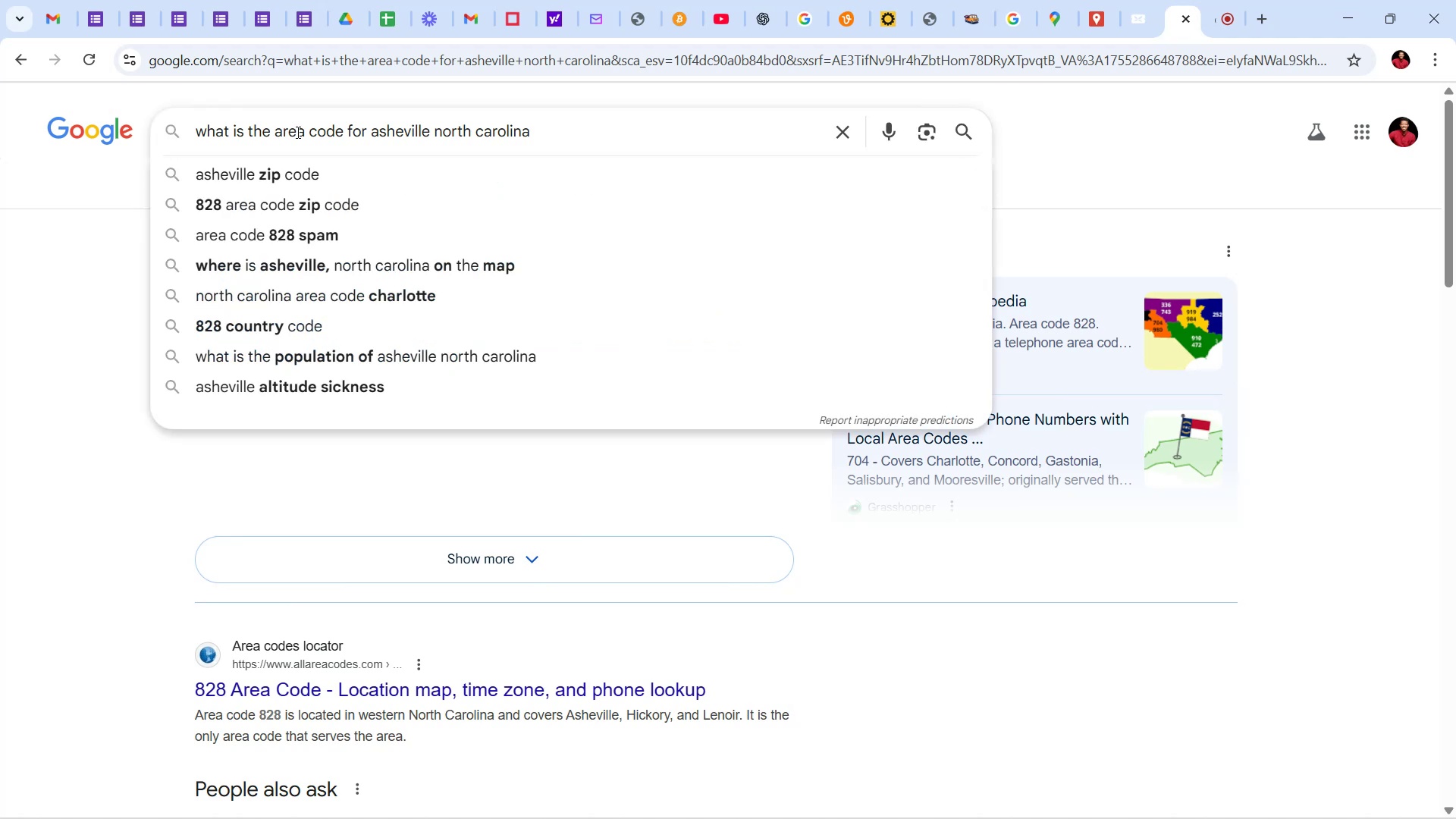 
double_click([294, 130])
 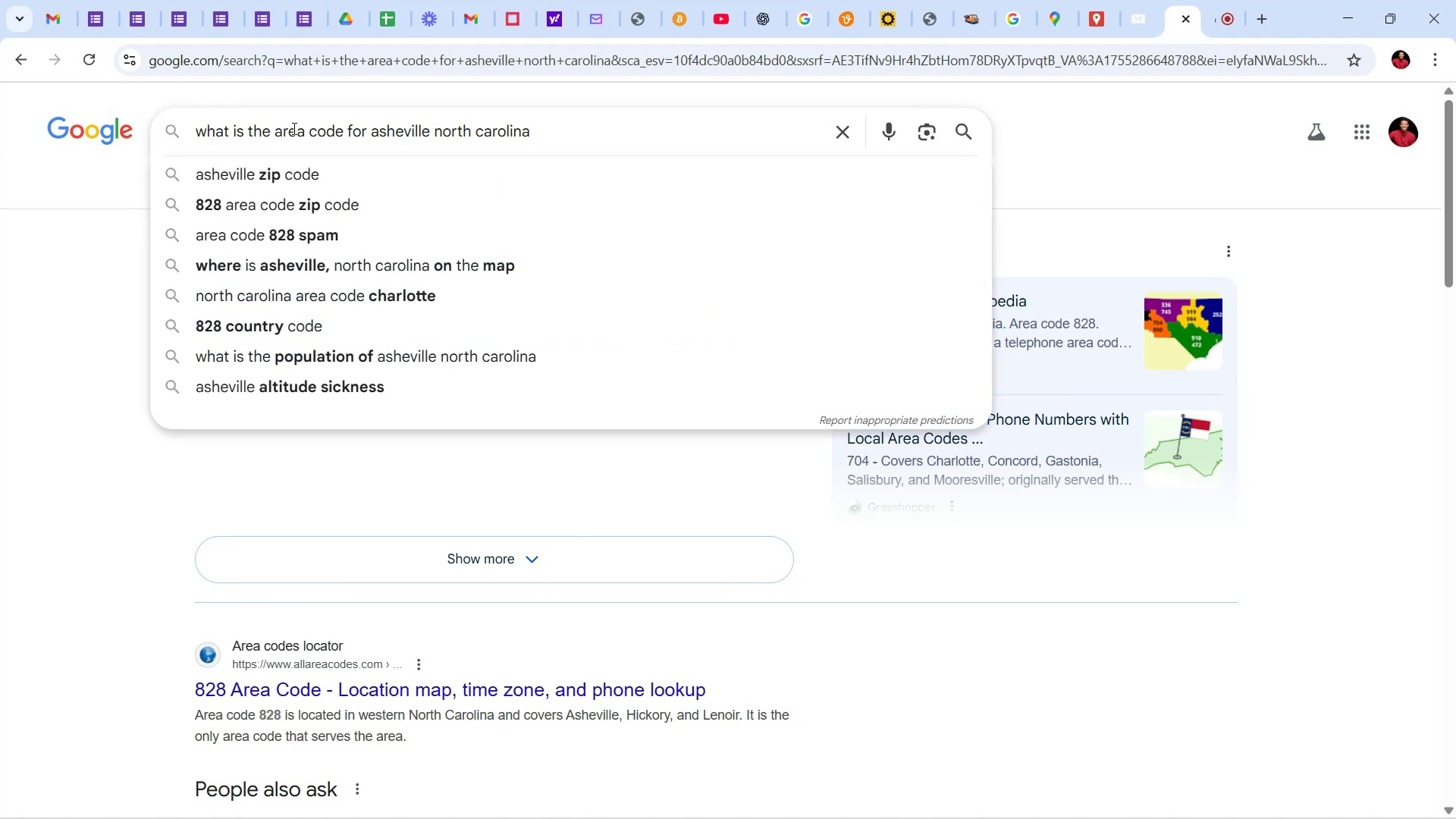 
double_click([293, 128])
 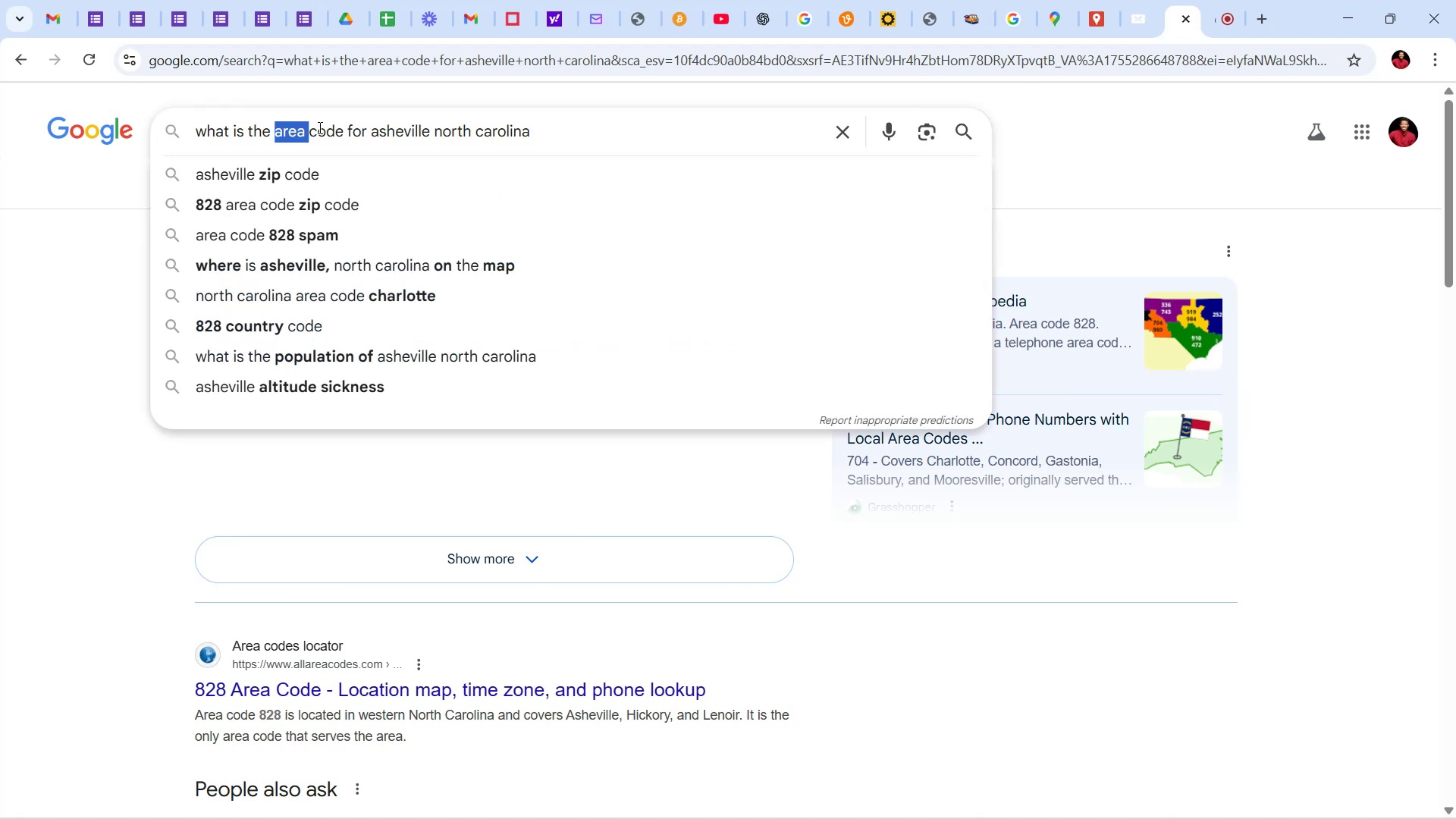 
type(phone number )
 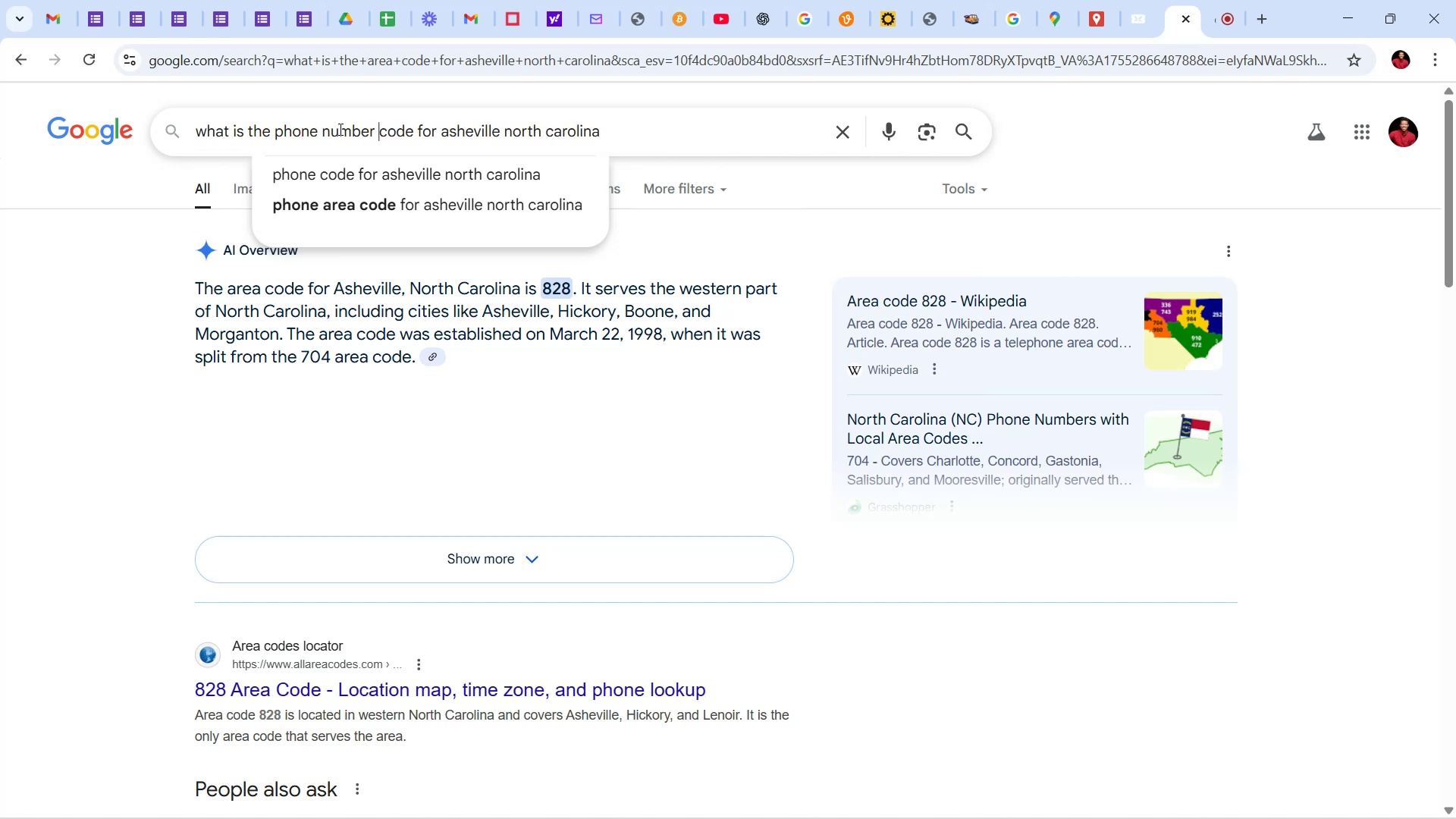 
key(Enter)
 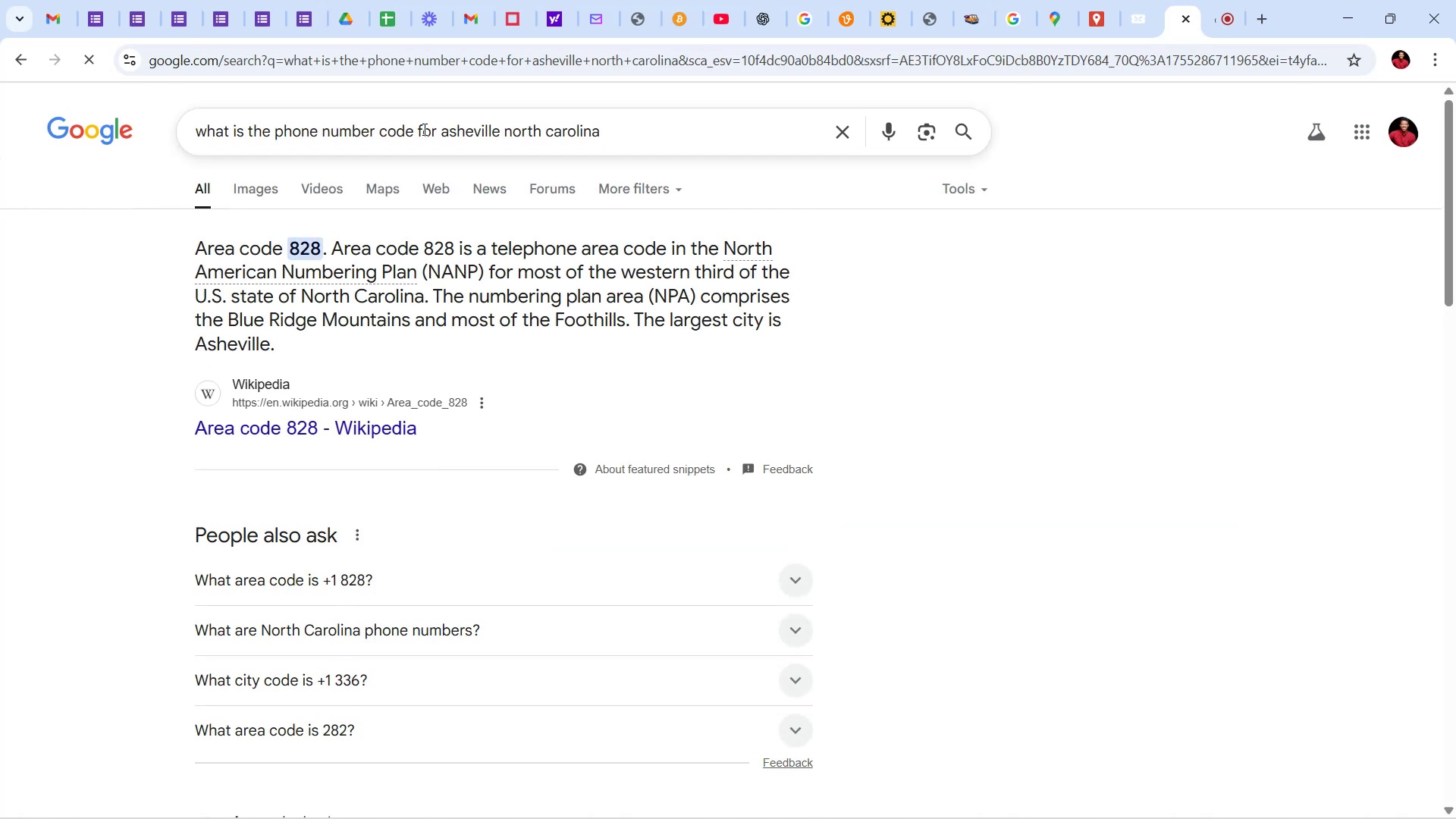 
scroll: coordinate [532, 328], scroll_direction: down, amount: 4.0
 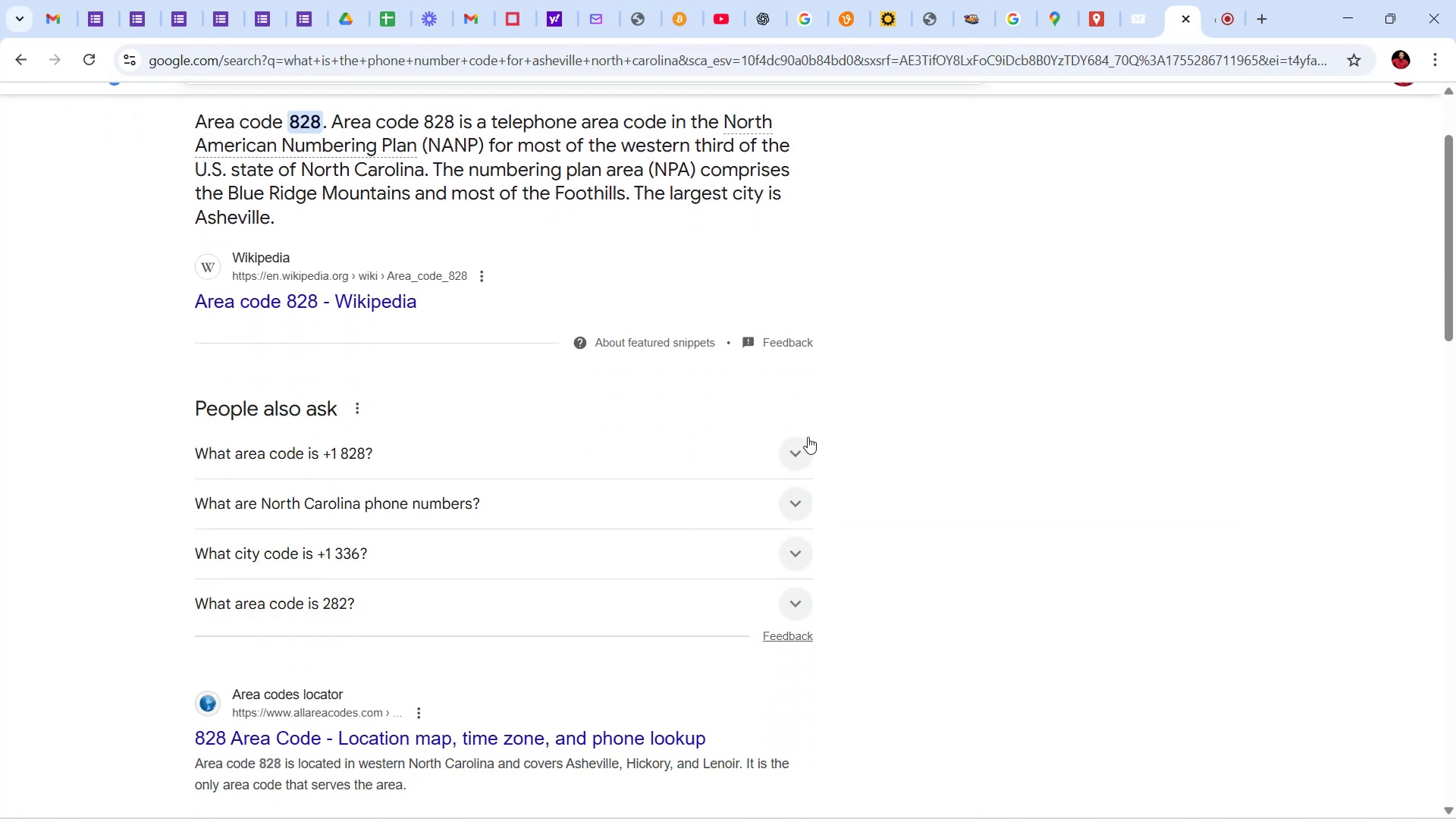 
left_click([806, 447])
 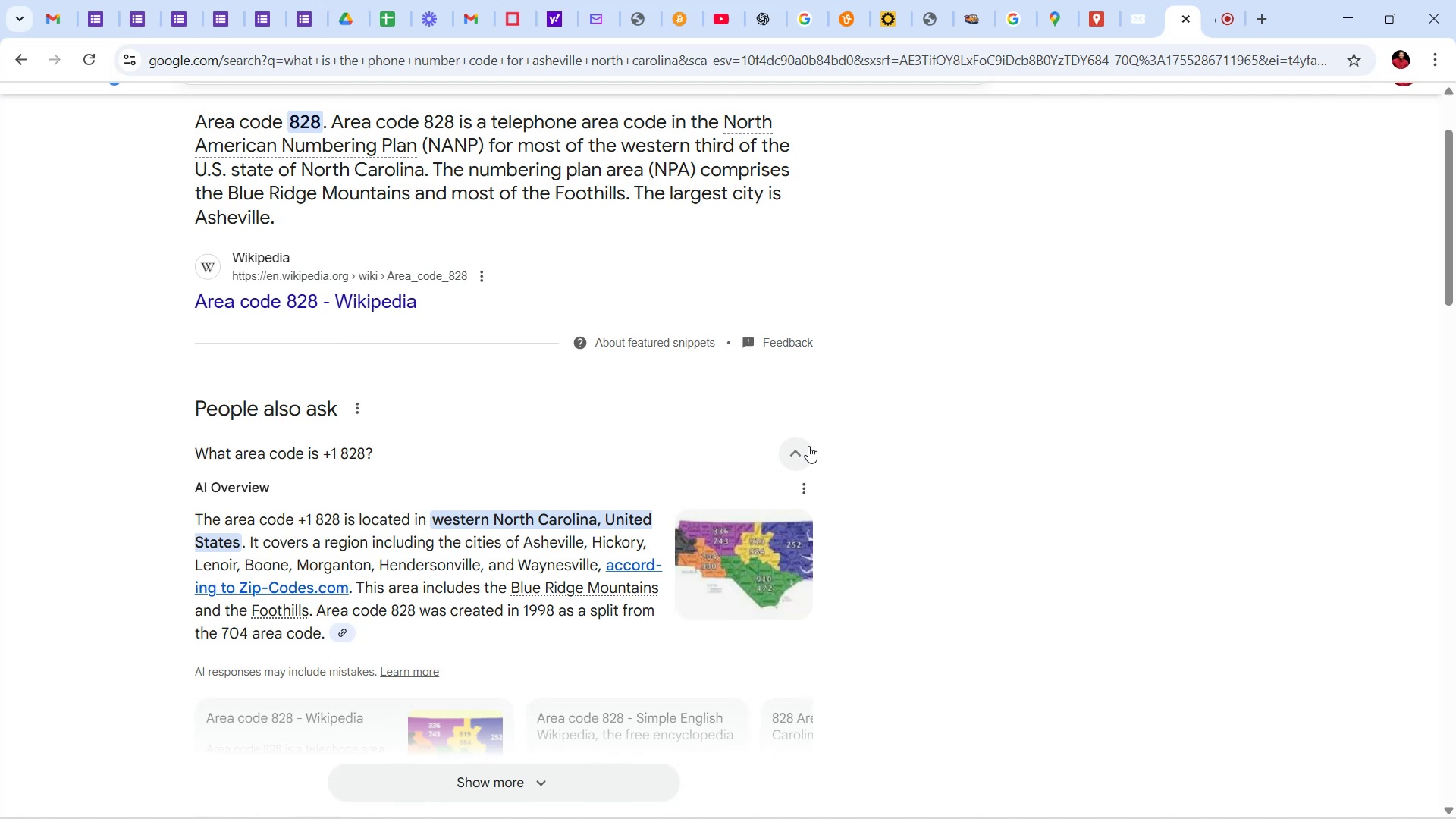 
scroll: coordinate [817, 434], scroll_direction: down, amount: 10.0
 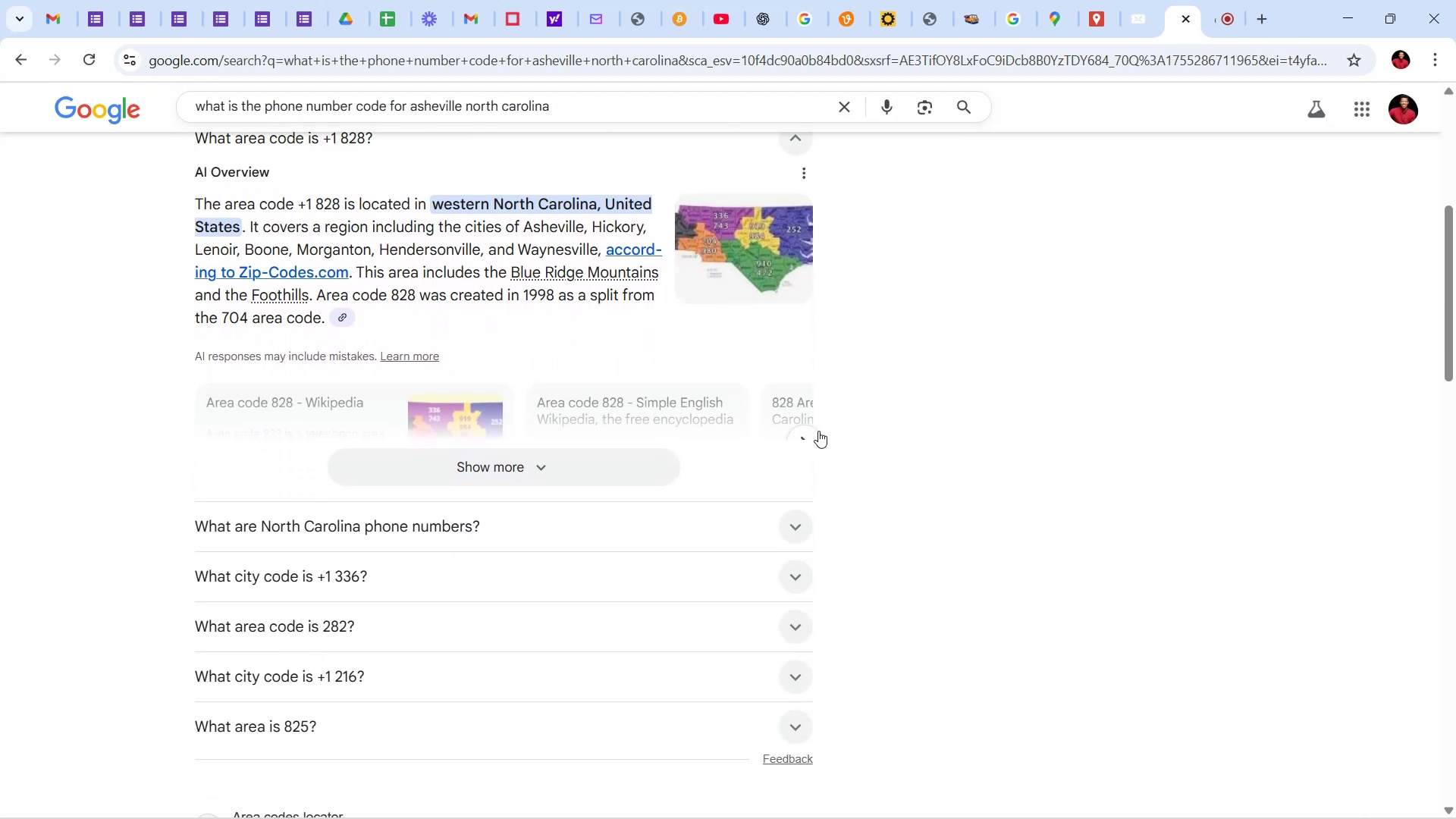 
scroll: coordinate [819, 425], scroll_direction: up, amount: 9.0
 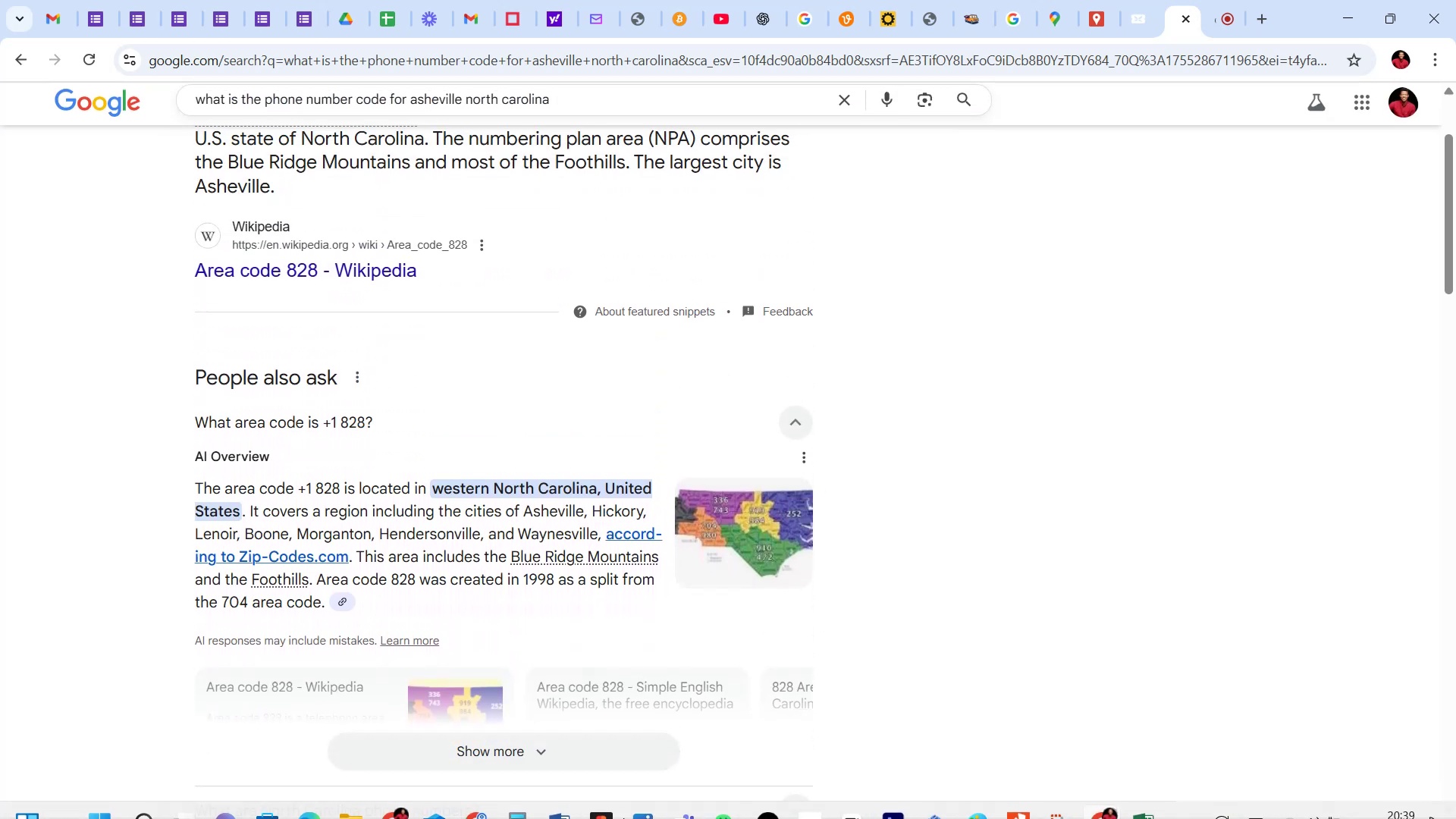 
left_click([607, 803])
 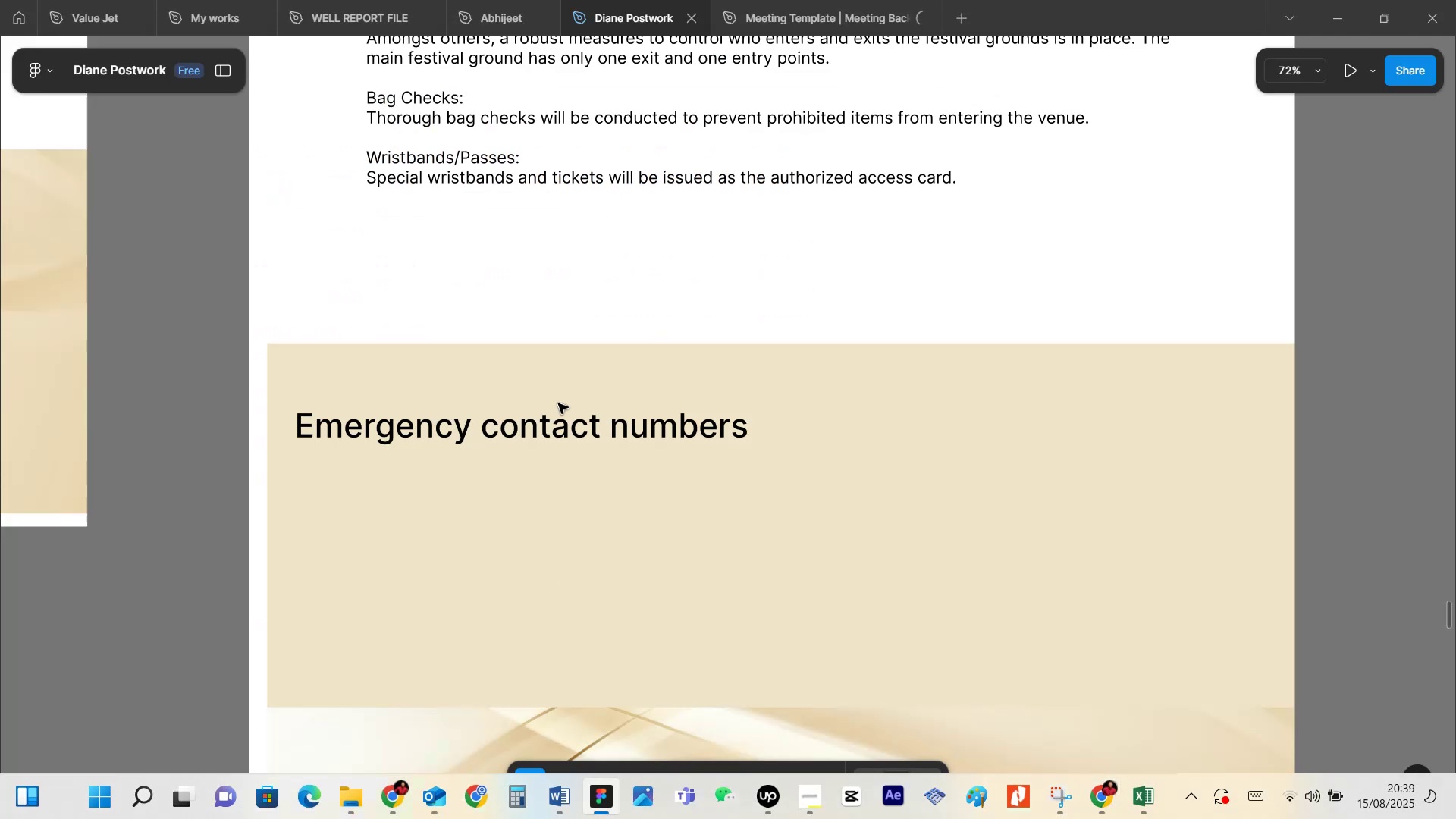 
left_click([665, 306])
 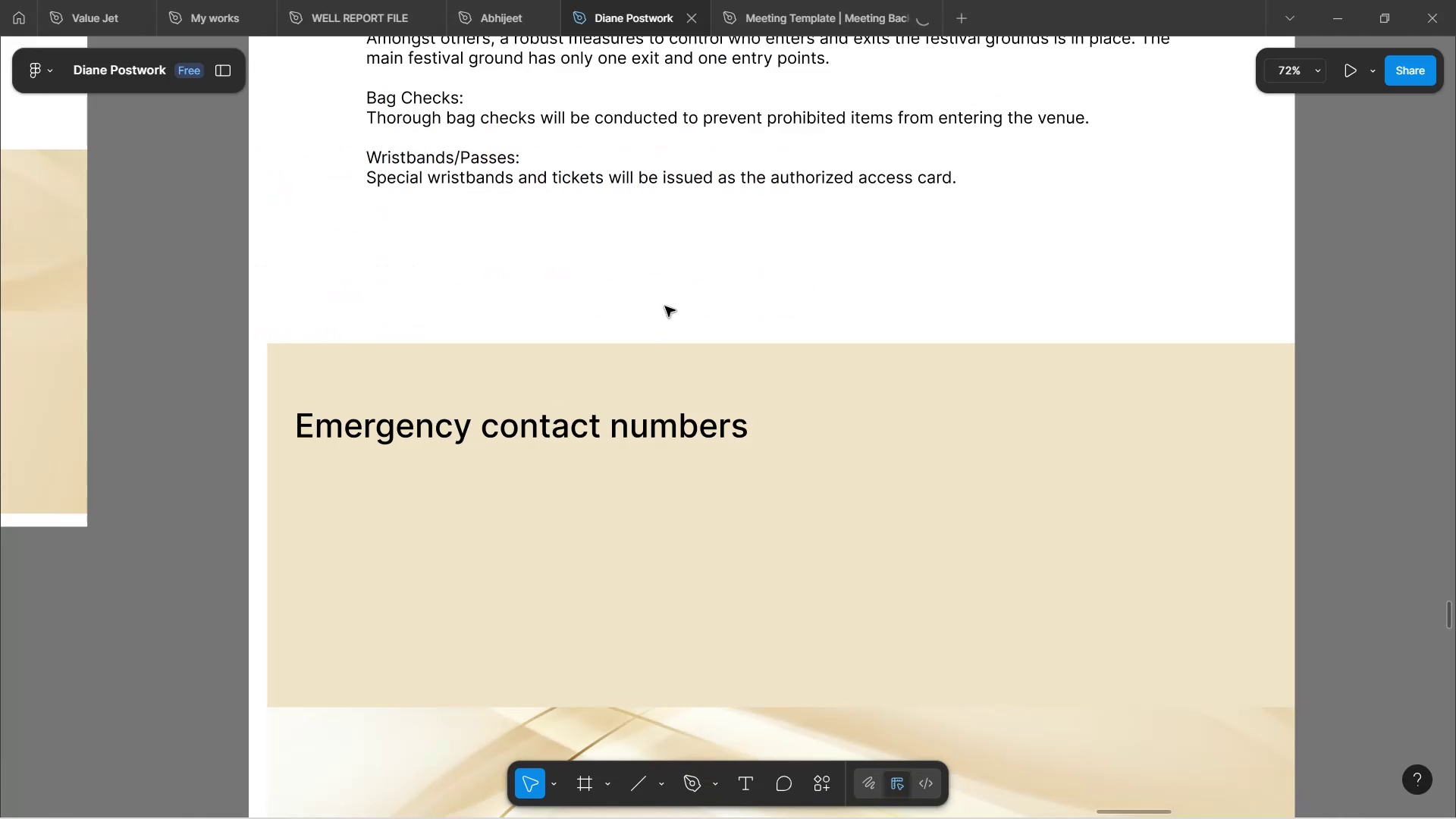 
scroll: coordinate [673, 306], scroll_direction: up, amount: 8.0
 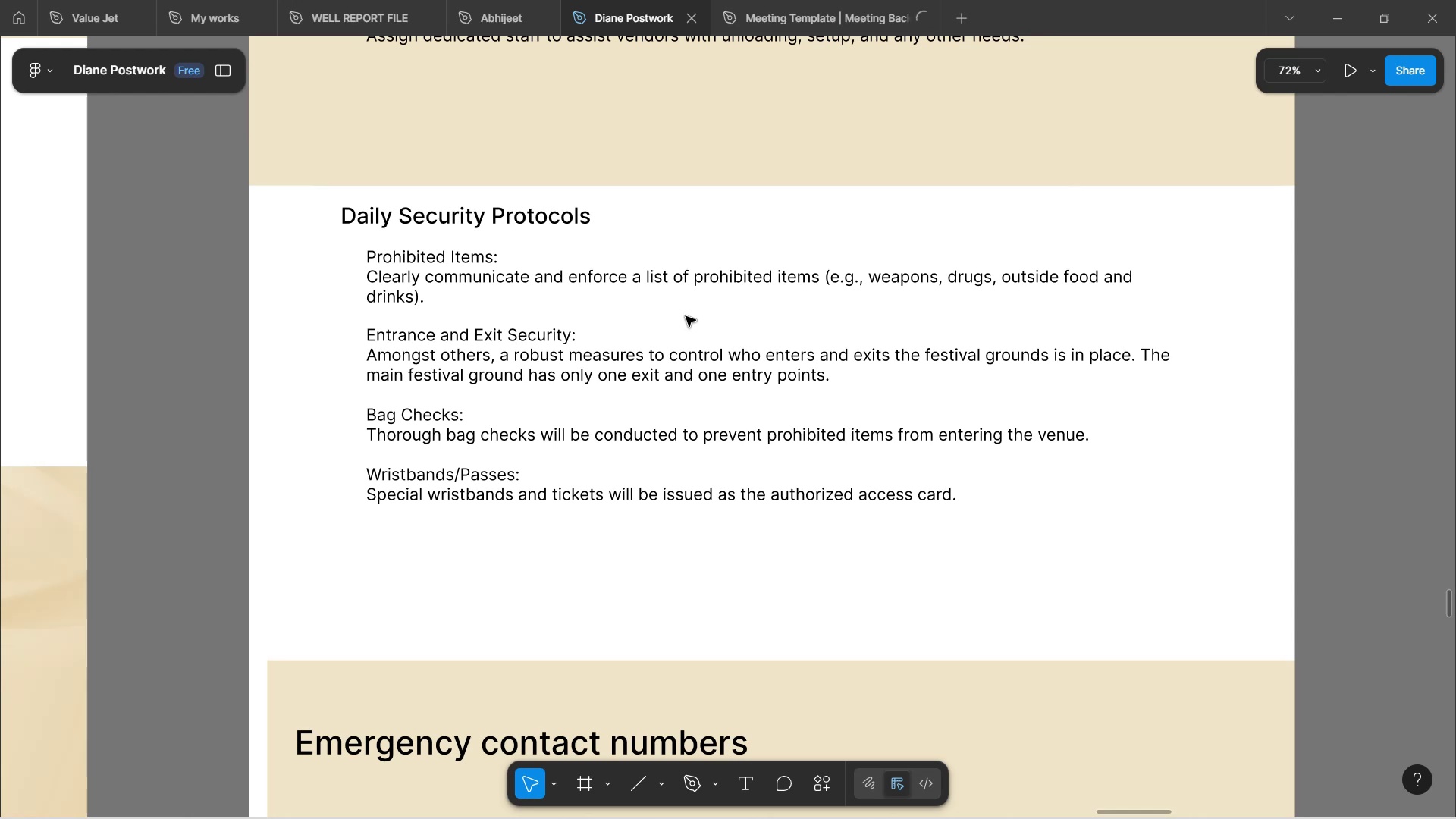 
hold_key(key=ControlLeft, duration=0.76)
scroll: coordinate [690, 328], scroll_direction: down, amount: 7.0
 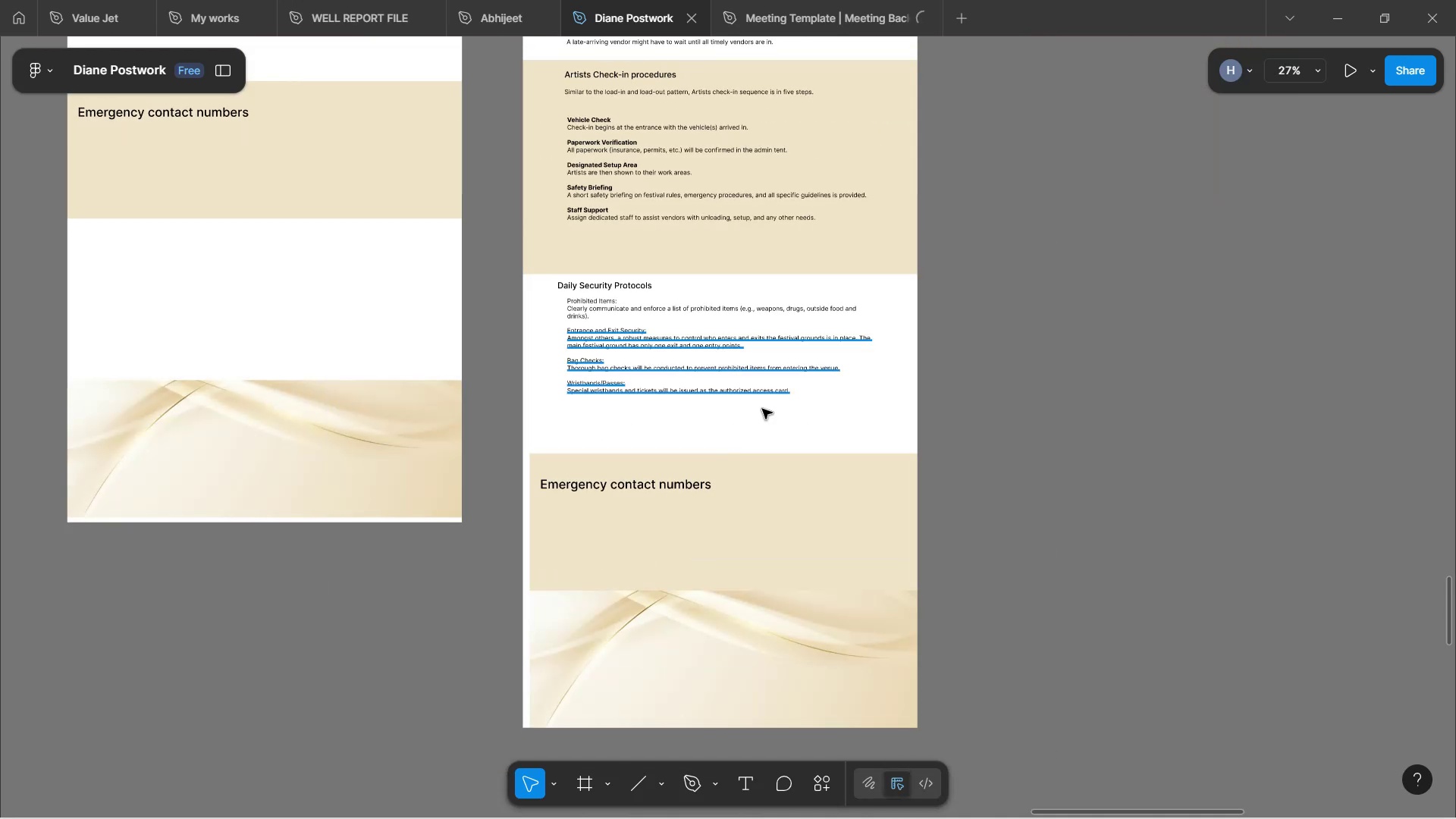 
left_click_drag(start_coordinate=[750, 494], to_coordinate=[742, 479])
 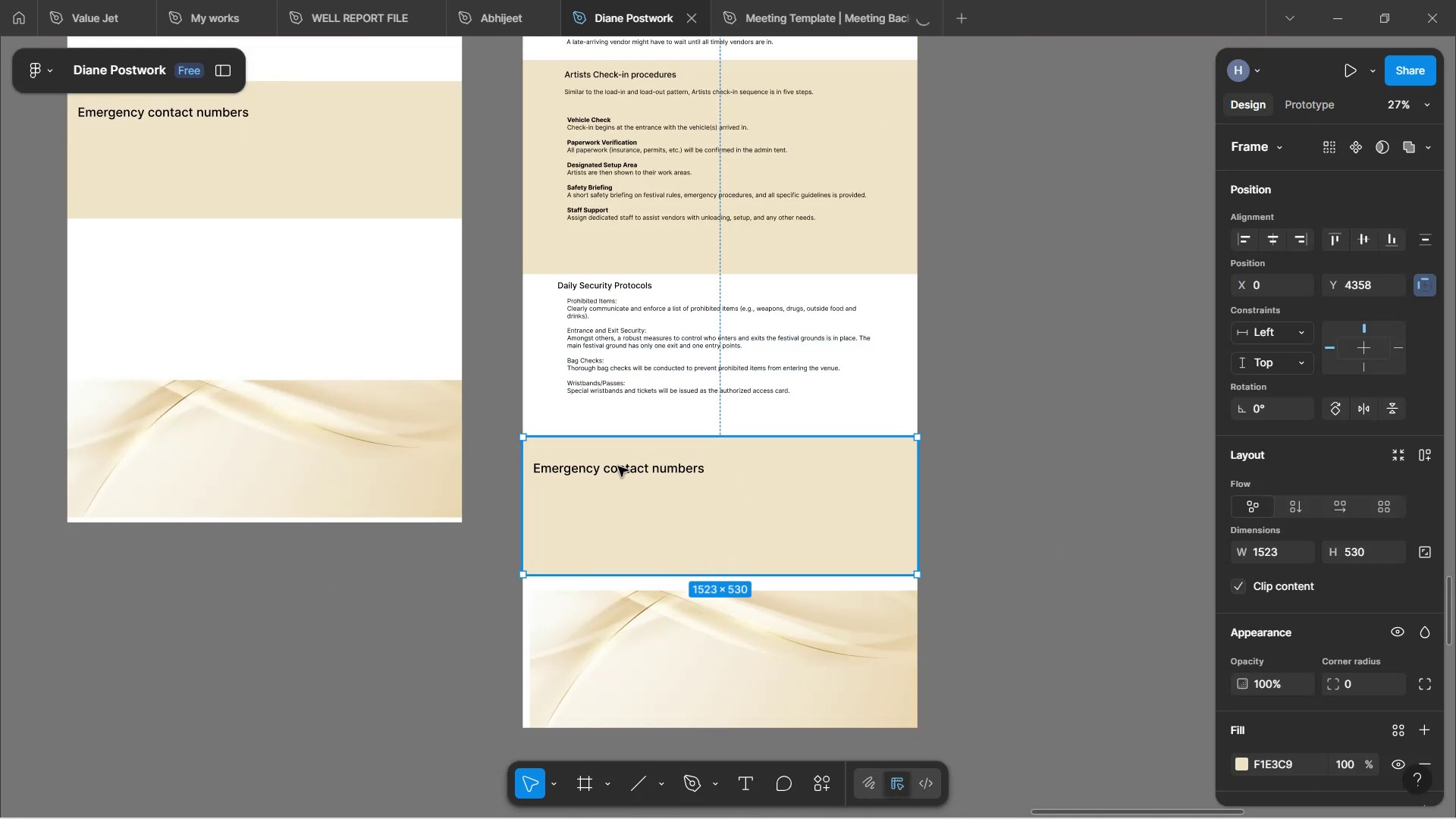 
double_click([621, 466])
 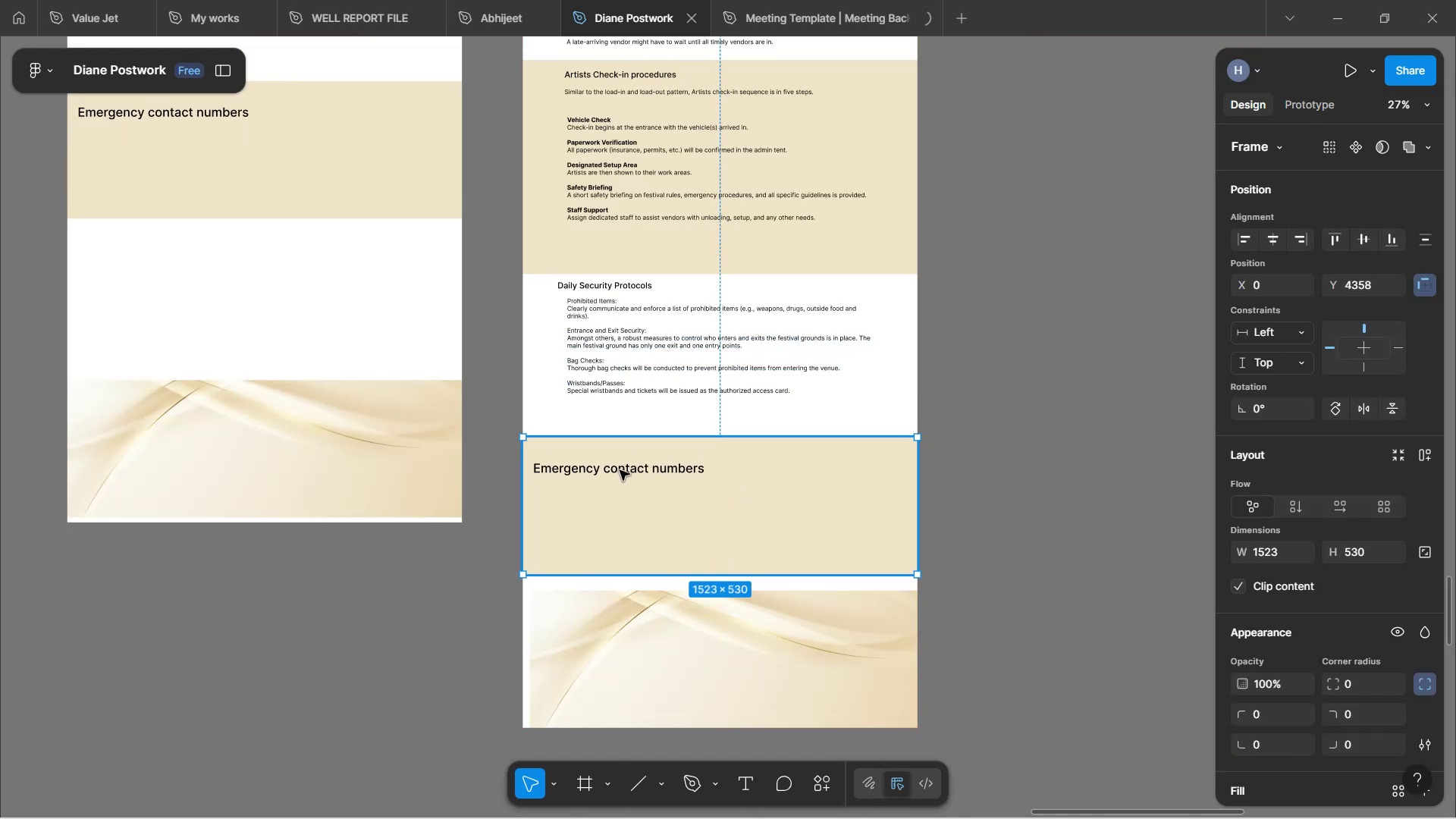 
double_click([620, 470])
 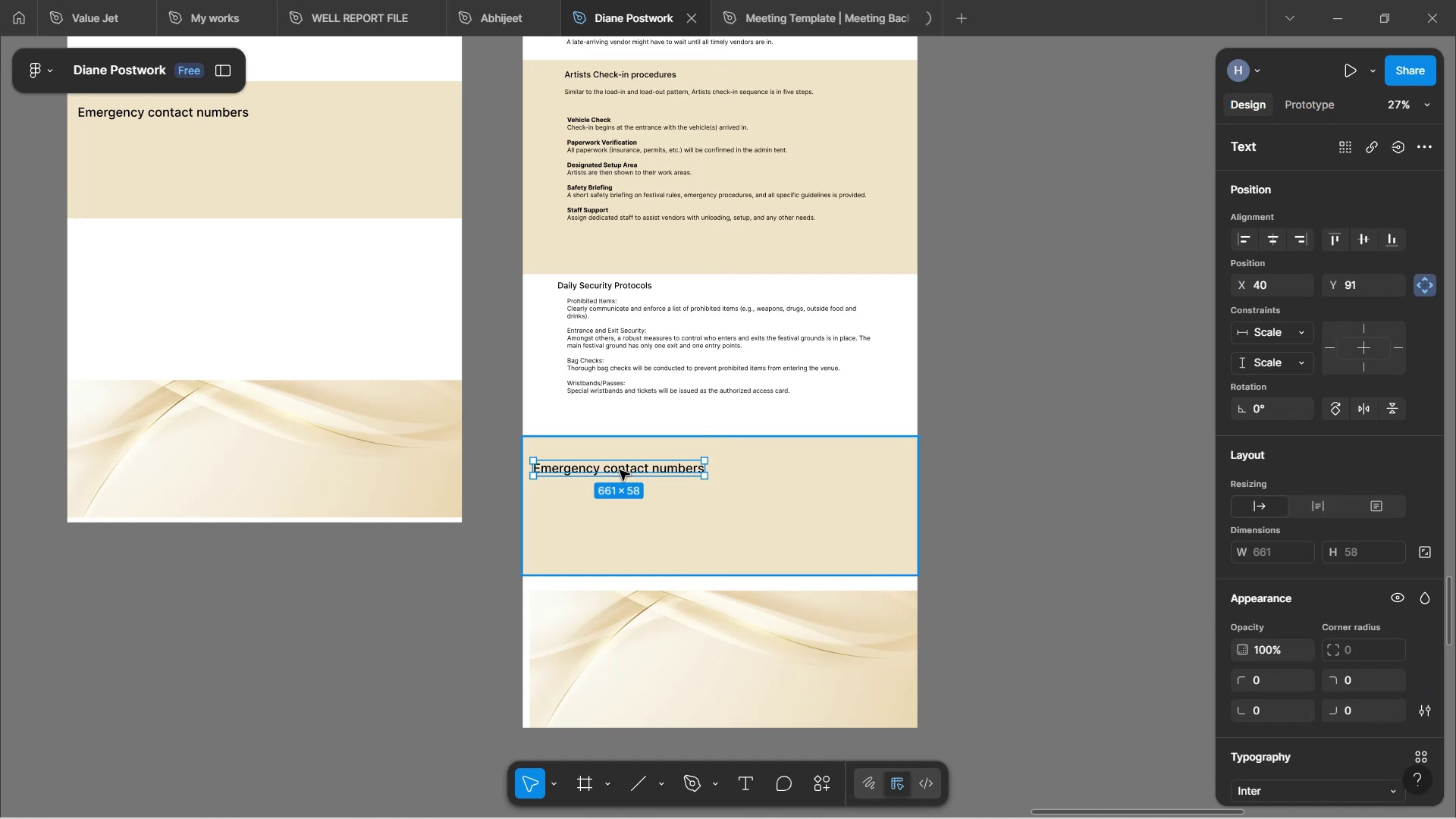 
left_click_drag(start_coordinate=[620, 470], to_coordinate=[624, 456])
 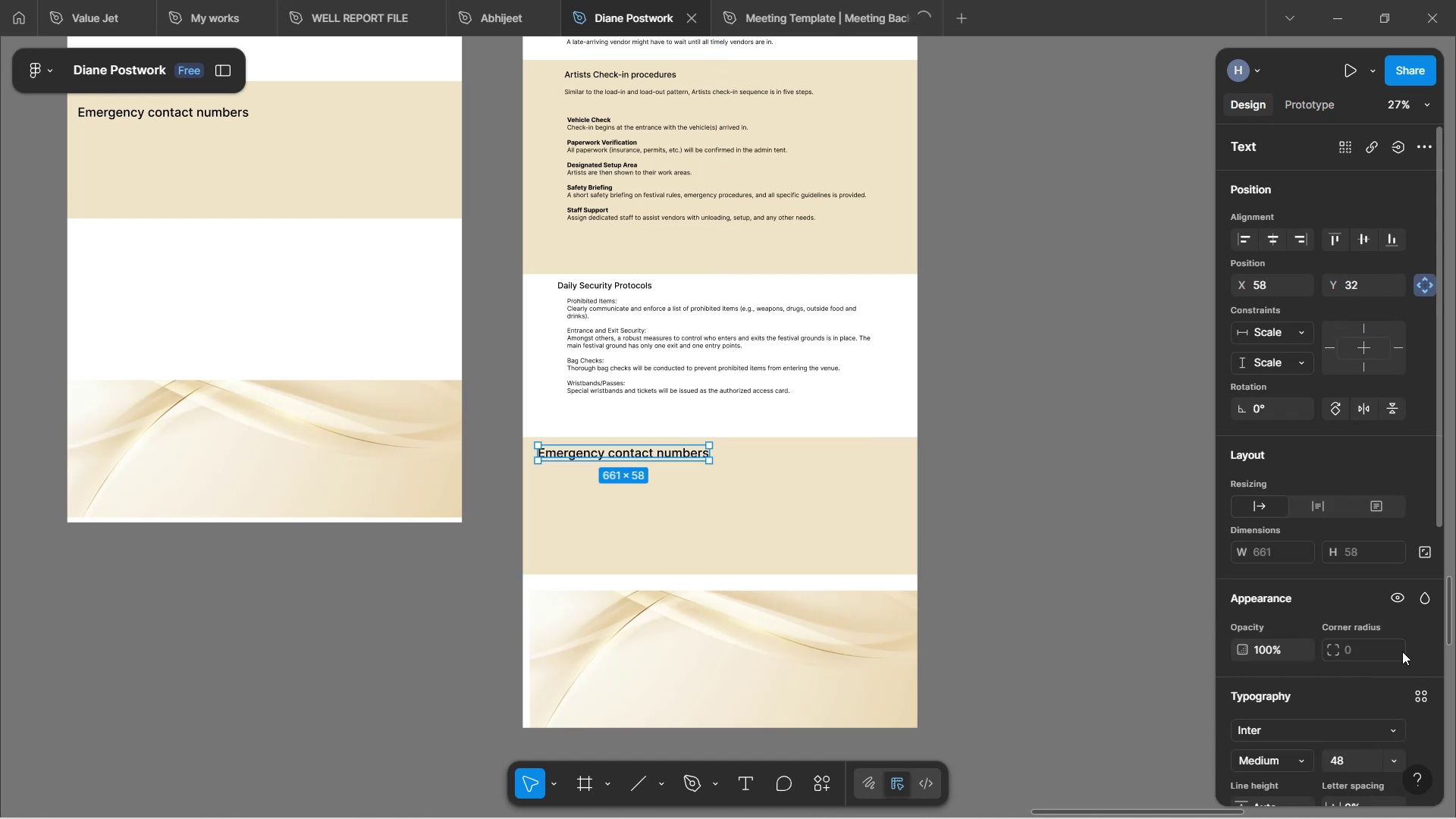 
scroll: coordinate [1385, 666], scroll_direction: down, amount: 3.0
 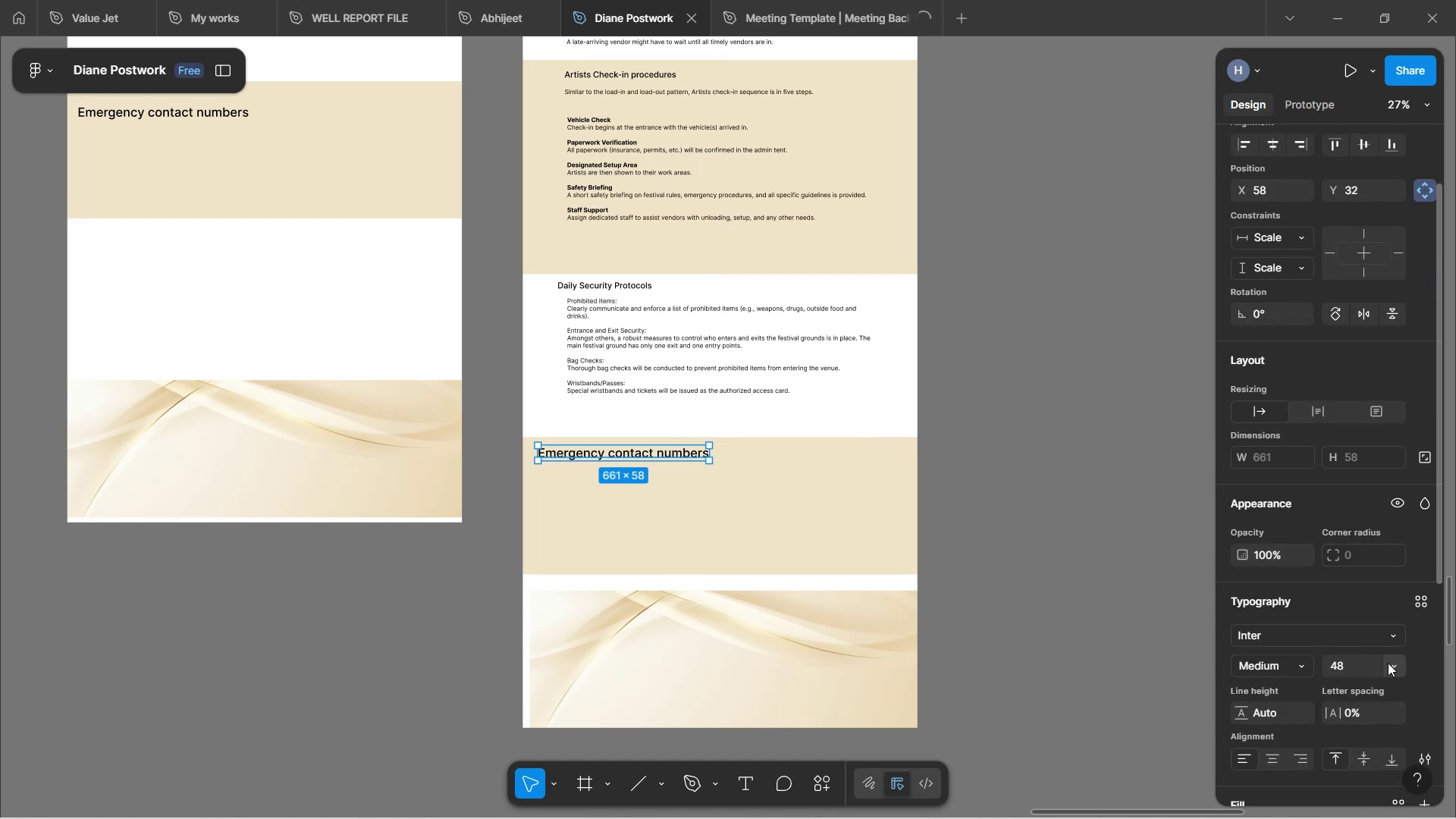 
left_click([1390, 663])
 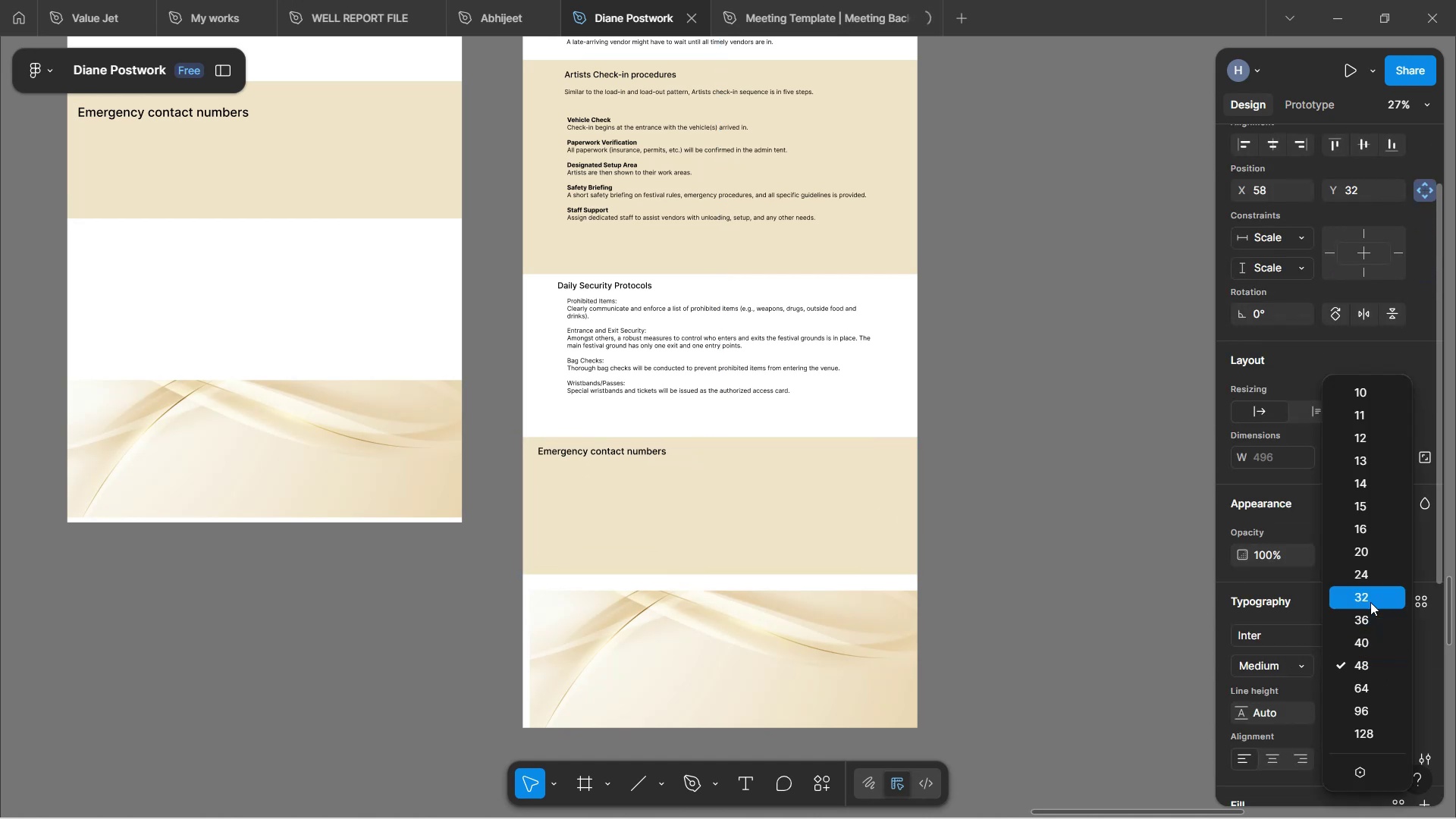 
left_click([1370, 602])
 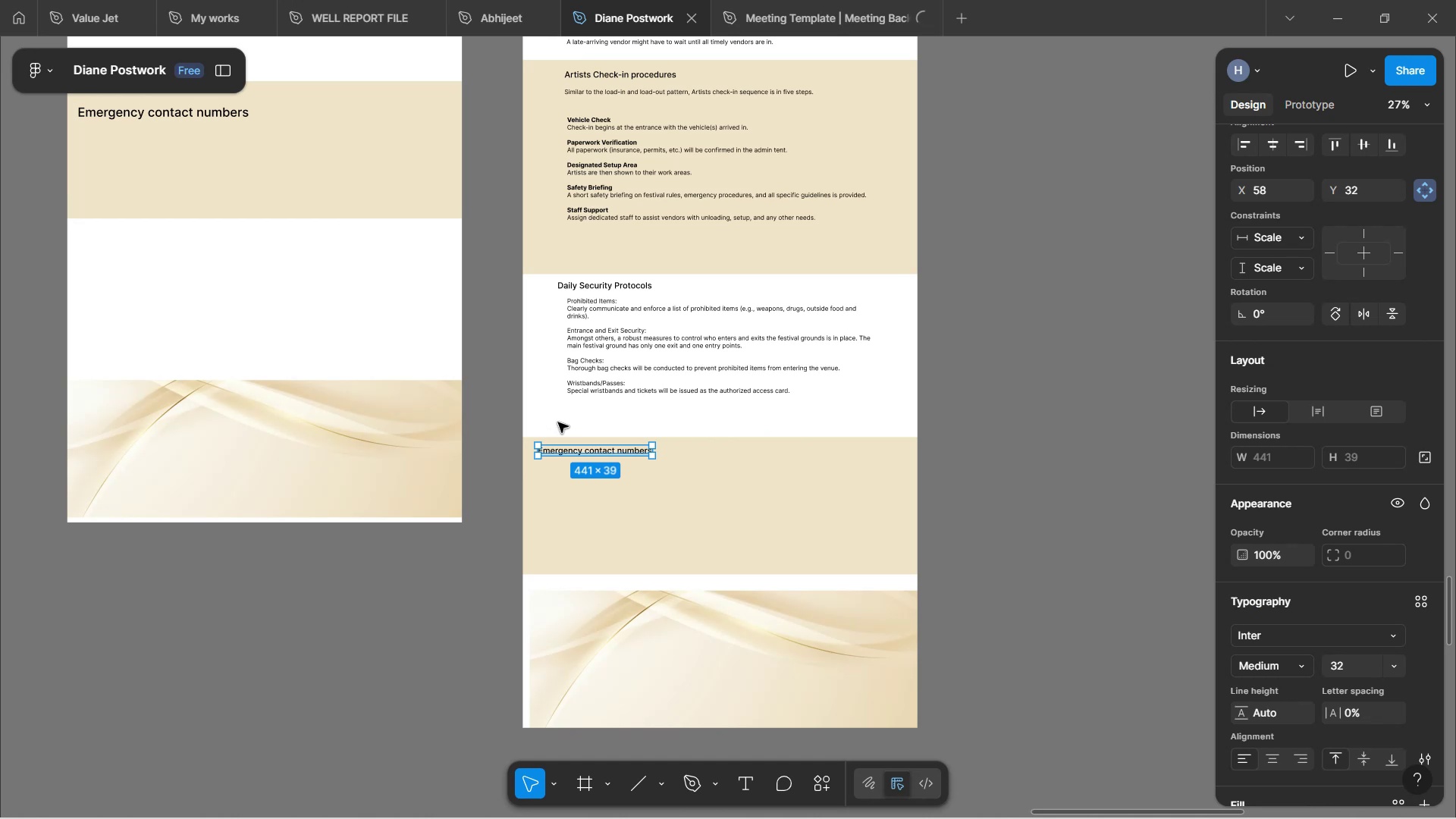 
left_click([562, 423])
 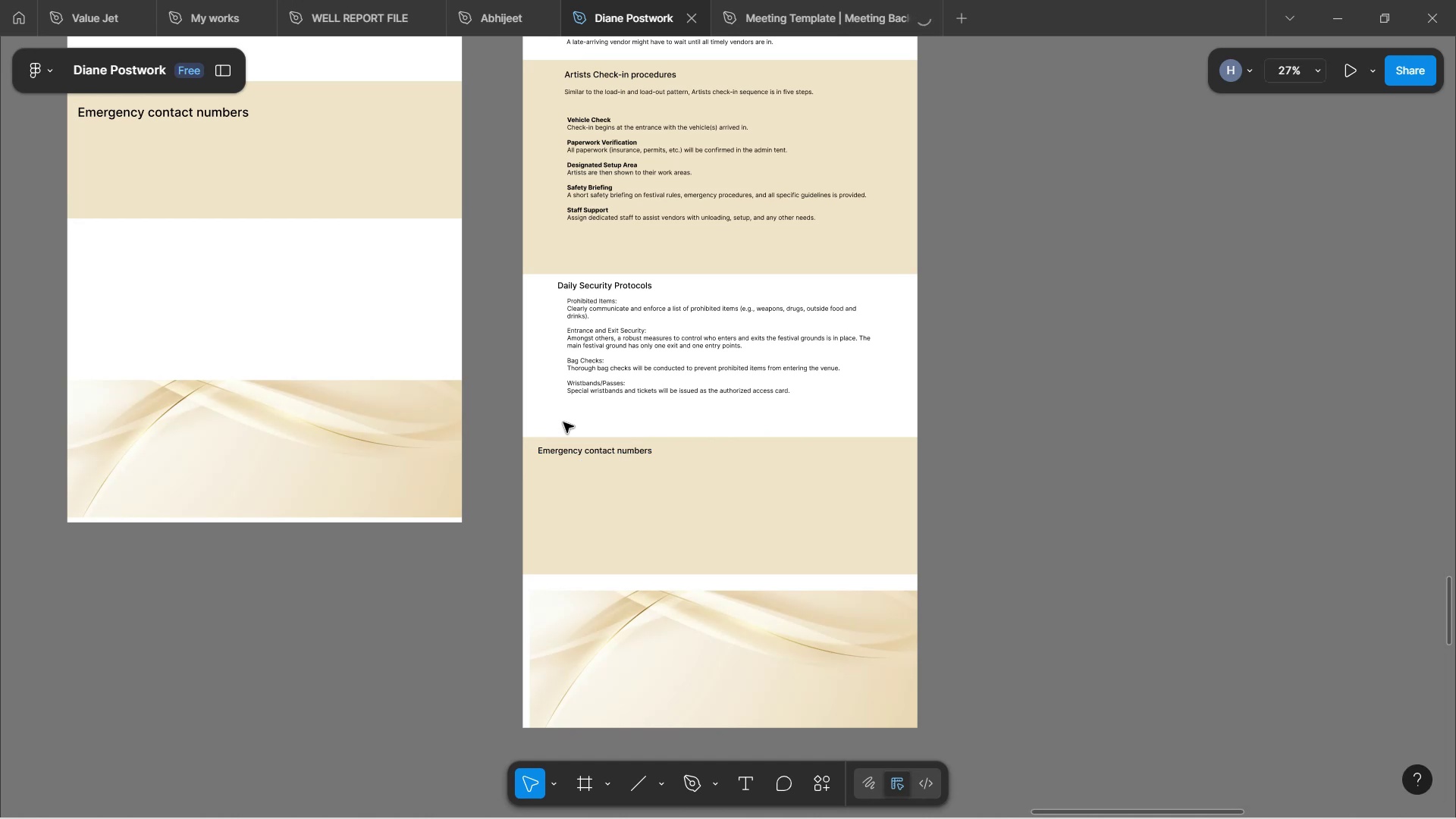 
hold_key(key=ControlLeft, duration=1.19)
scroll: coordinate [626, 256], scroll_direction: up, amount: 9.0
 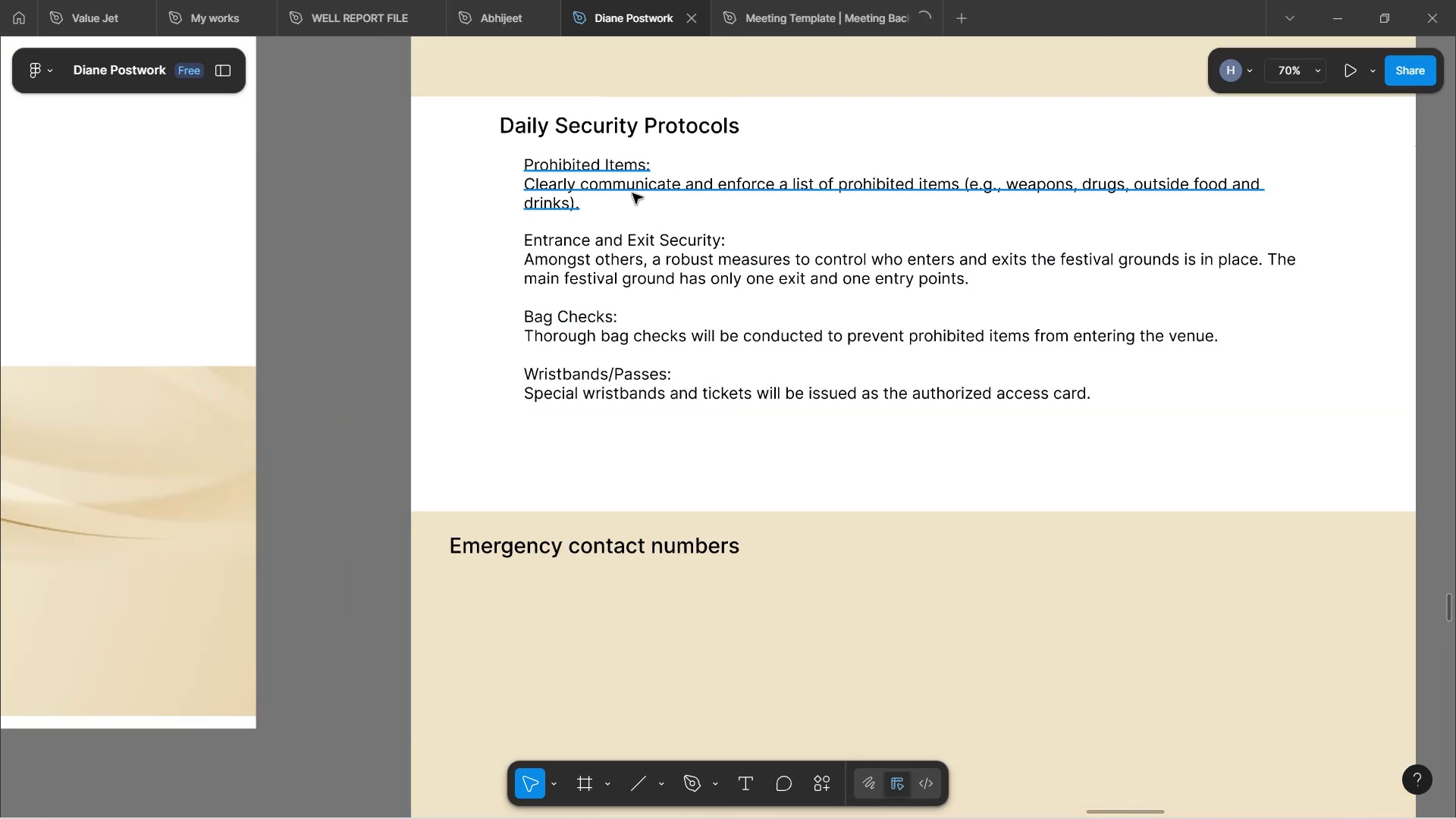 
left_click([633, 192])
 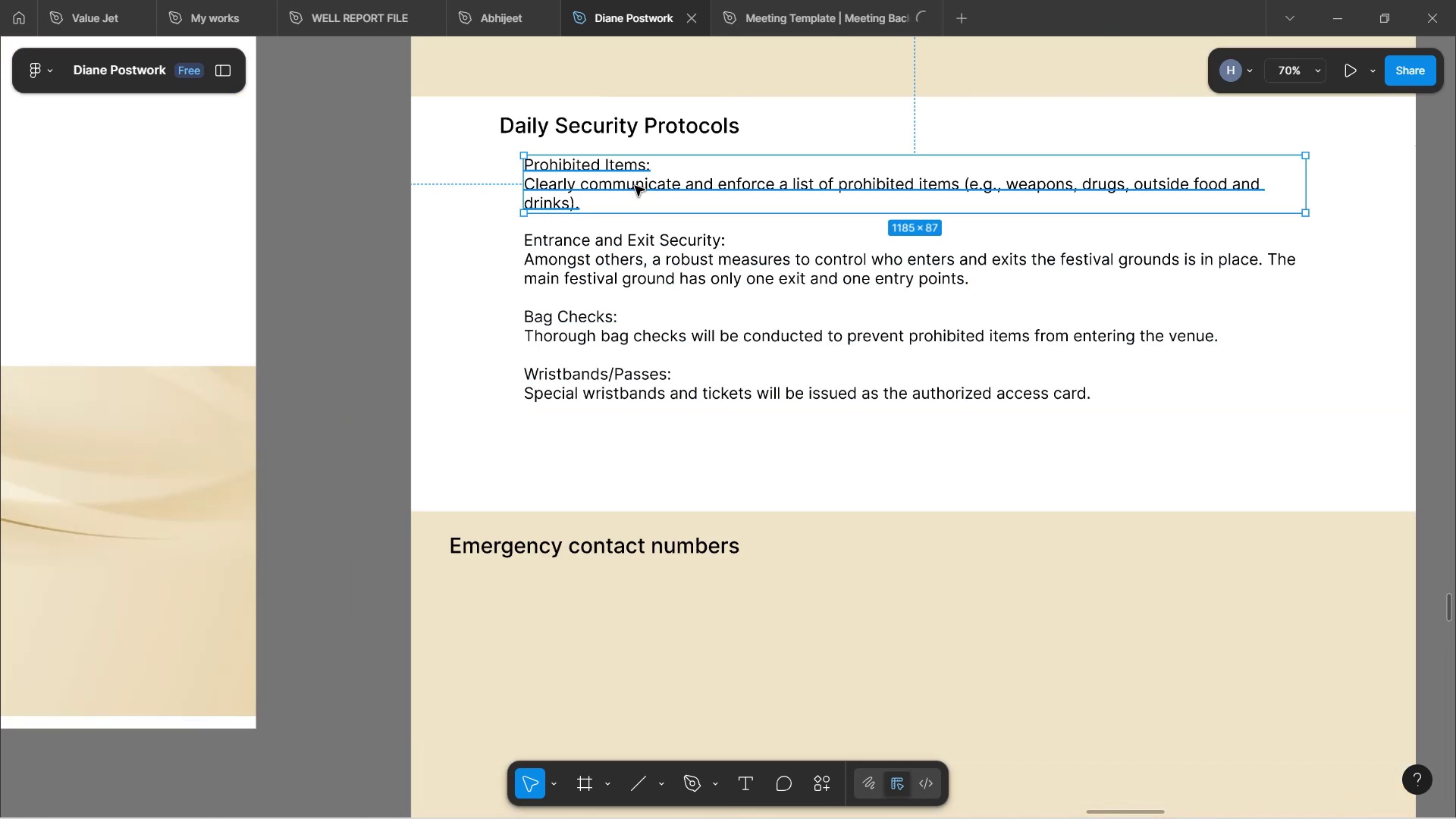 
hold_key(key=AltLeft, duration=1.53)
left_click_drag(start_coordinate=[635, 184], to_coordinate=[584, 600])
 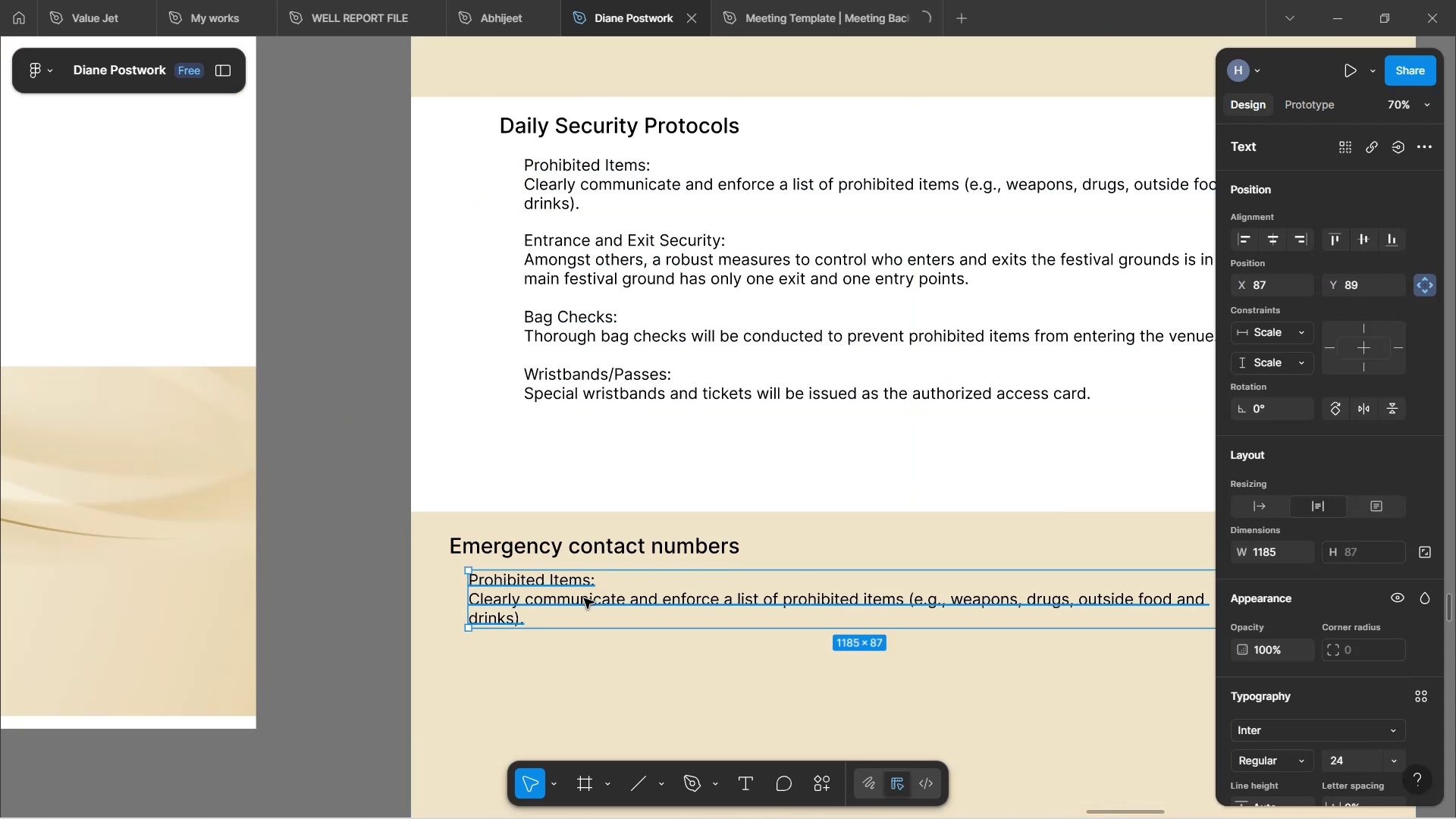 
hold_key(key=AltLeft, duration=1.18)
 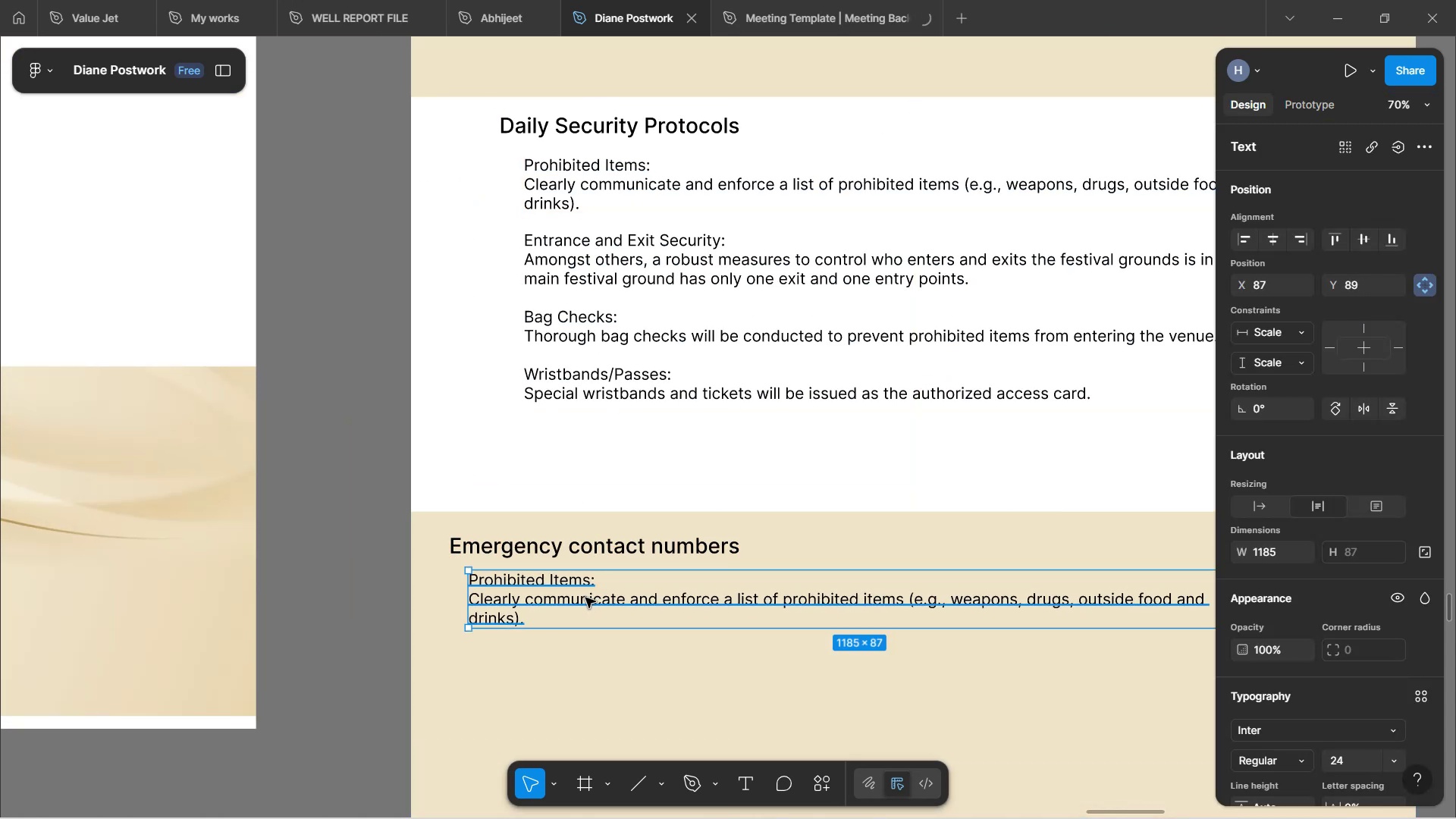 
double_click([586, 598])
 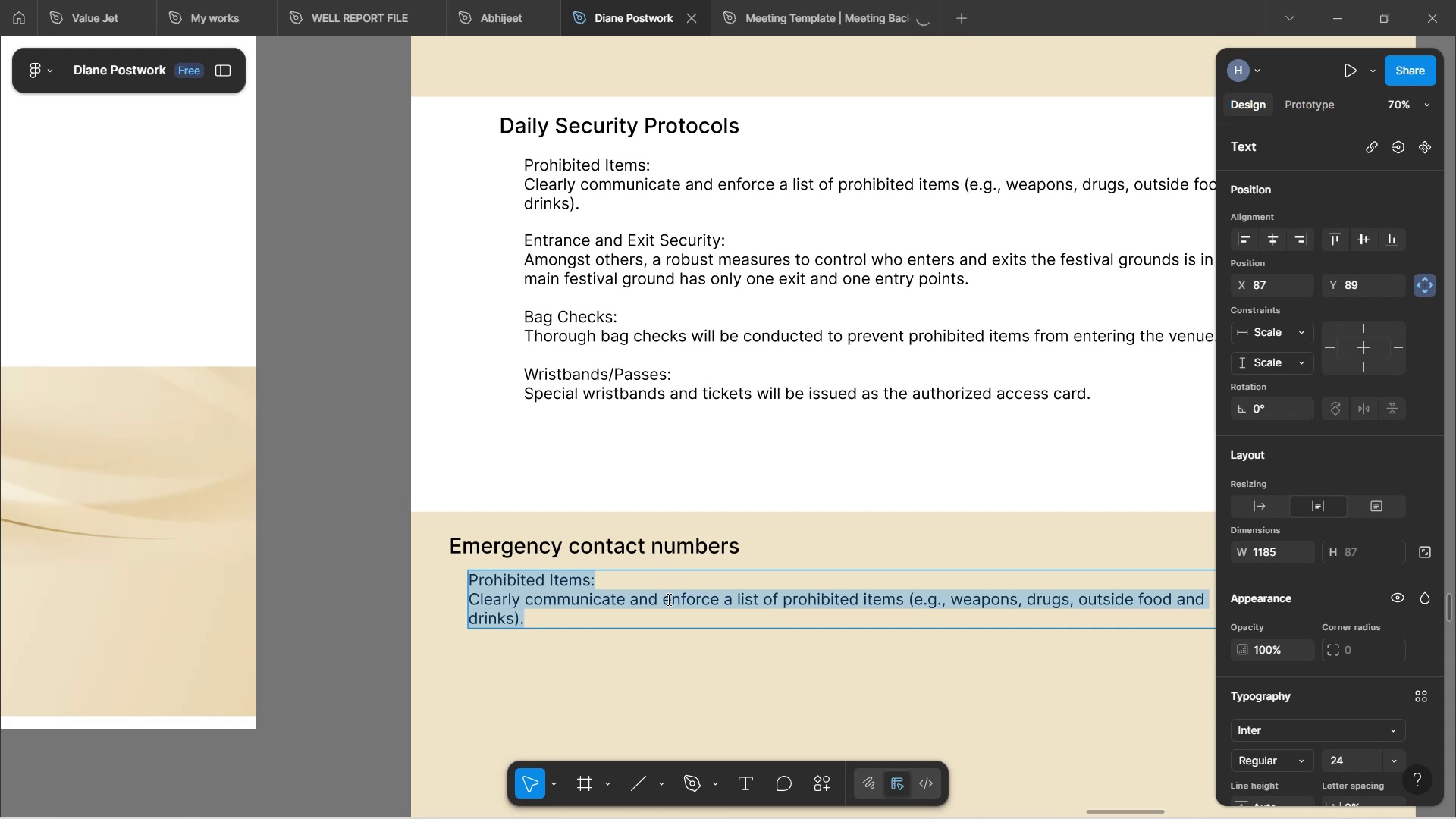 
wait(8.51)
 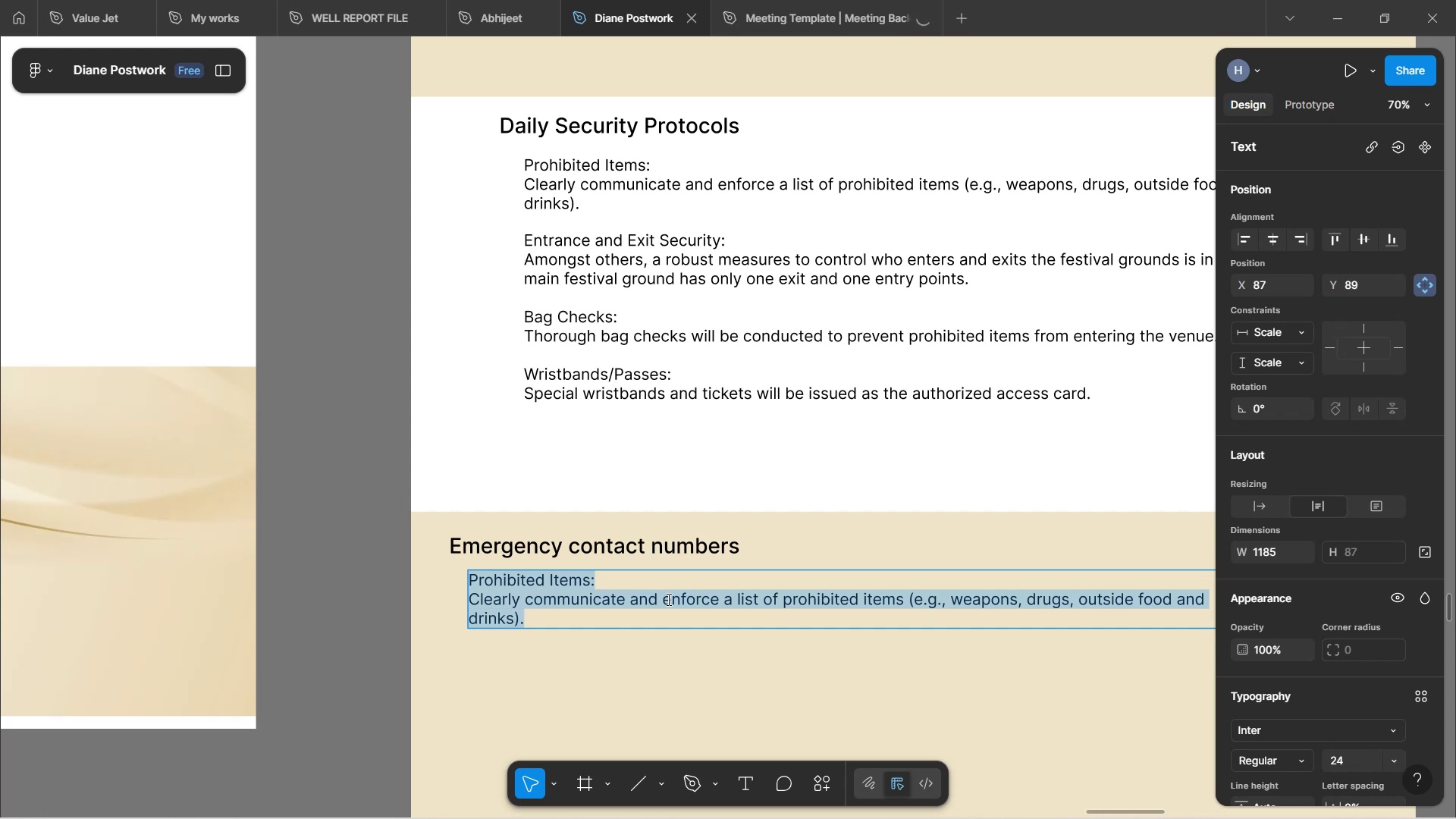 
type(For all emergency, please contact the follwoin)
key(Backspace)
key(Backspace)
key(Backspace)
key(Backspace)
key(Backspace)
type(all the following numbers)
 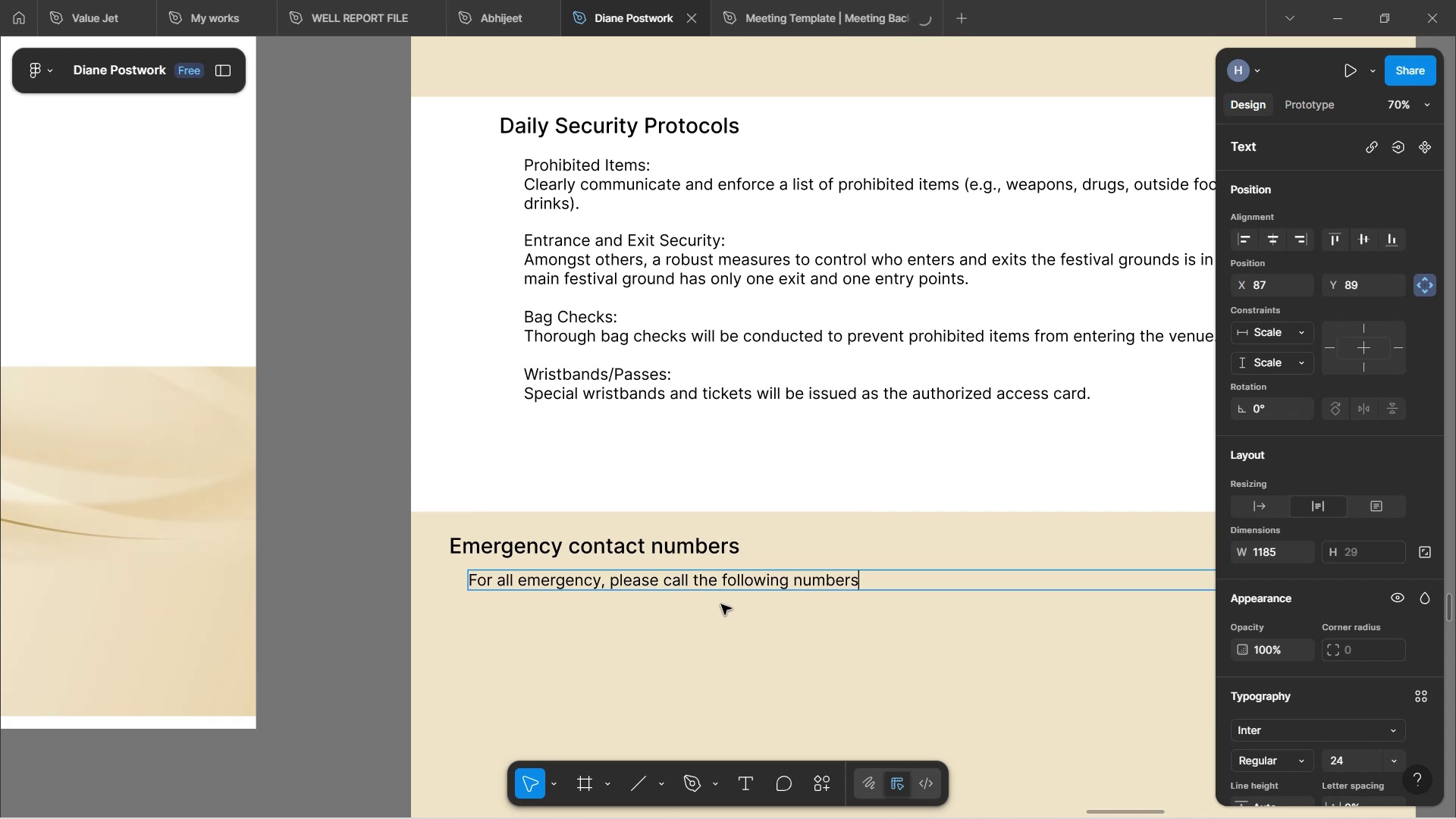 
scroll: coordinate [1316, 639], scroll_direction: down, amount: 4.0
 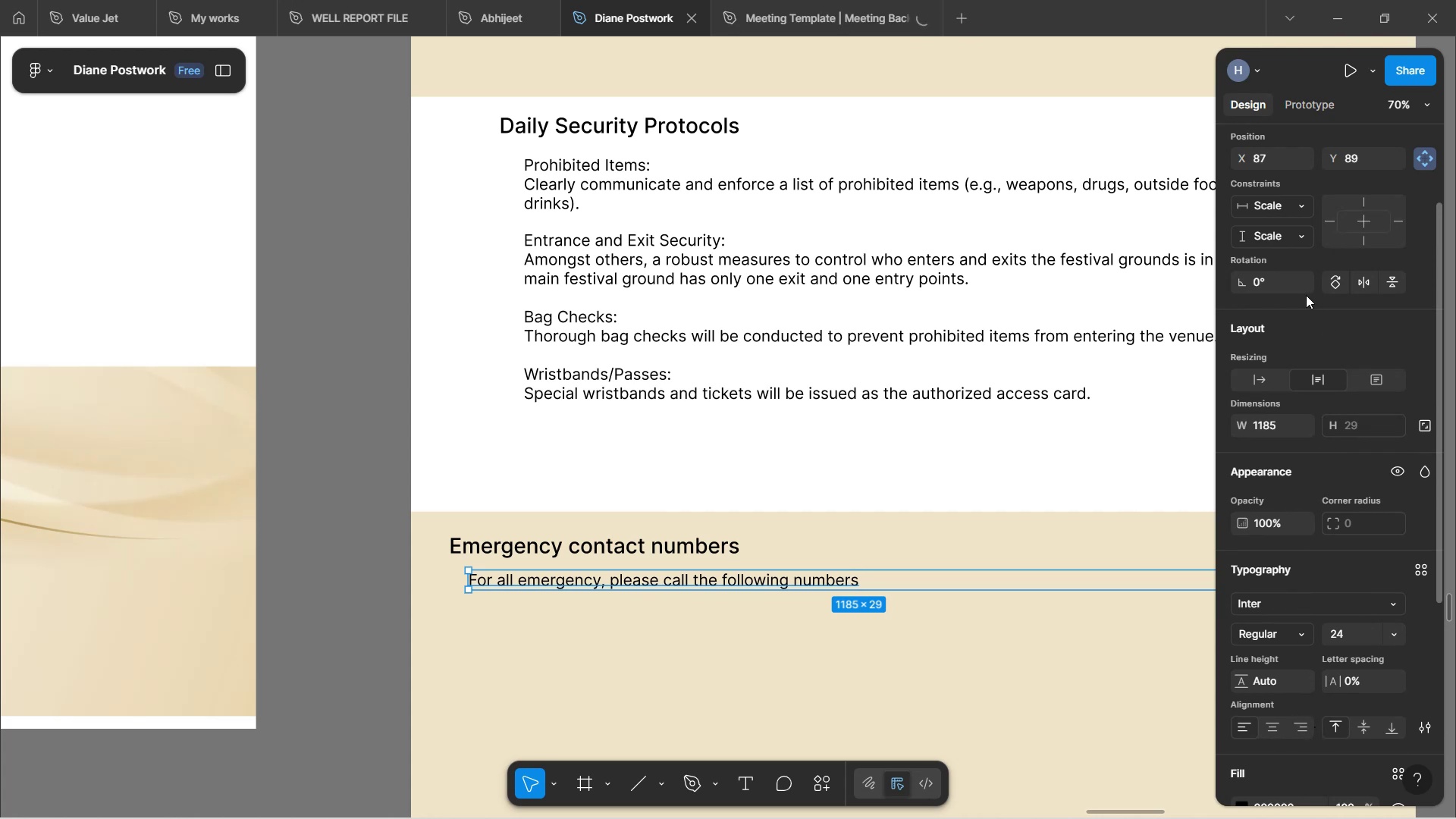 
left_click([1269, 383])
 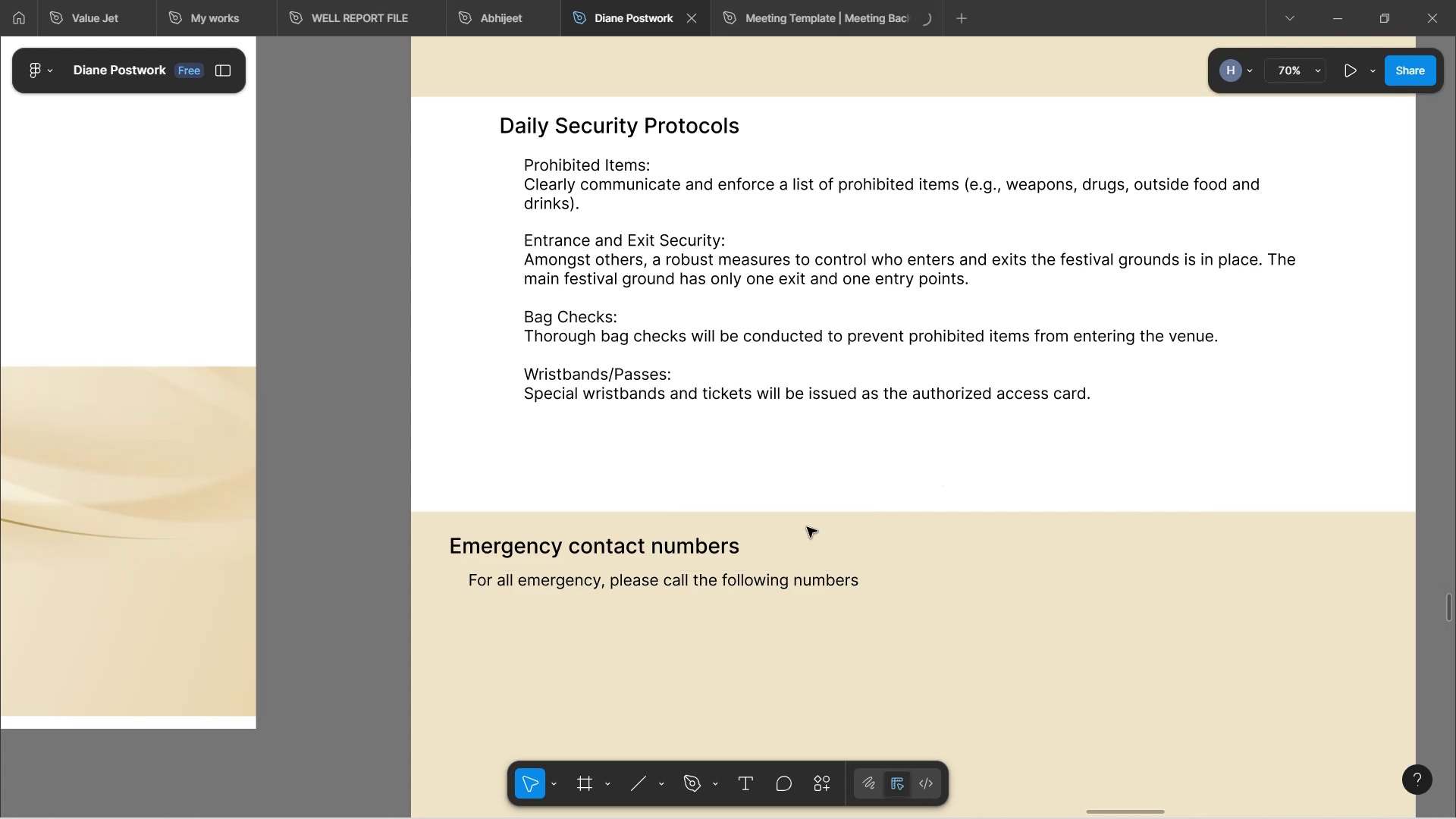 
scroll: coordinate [899, 414], scroll_direction: down, amount: 1.0
 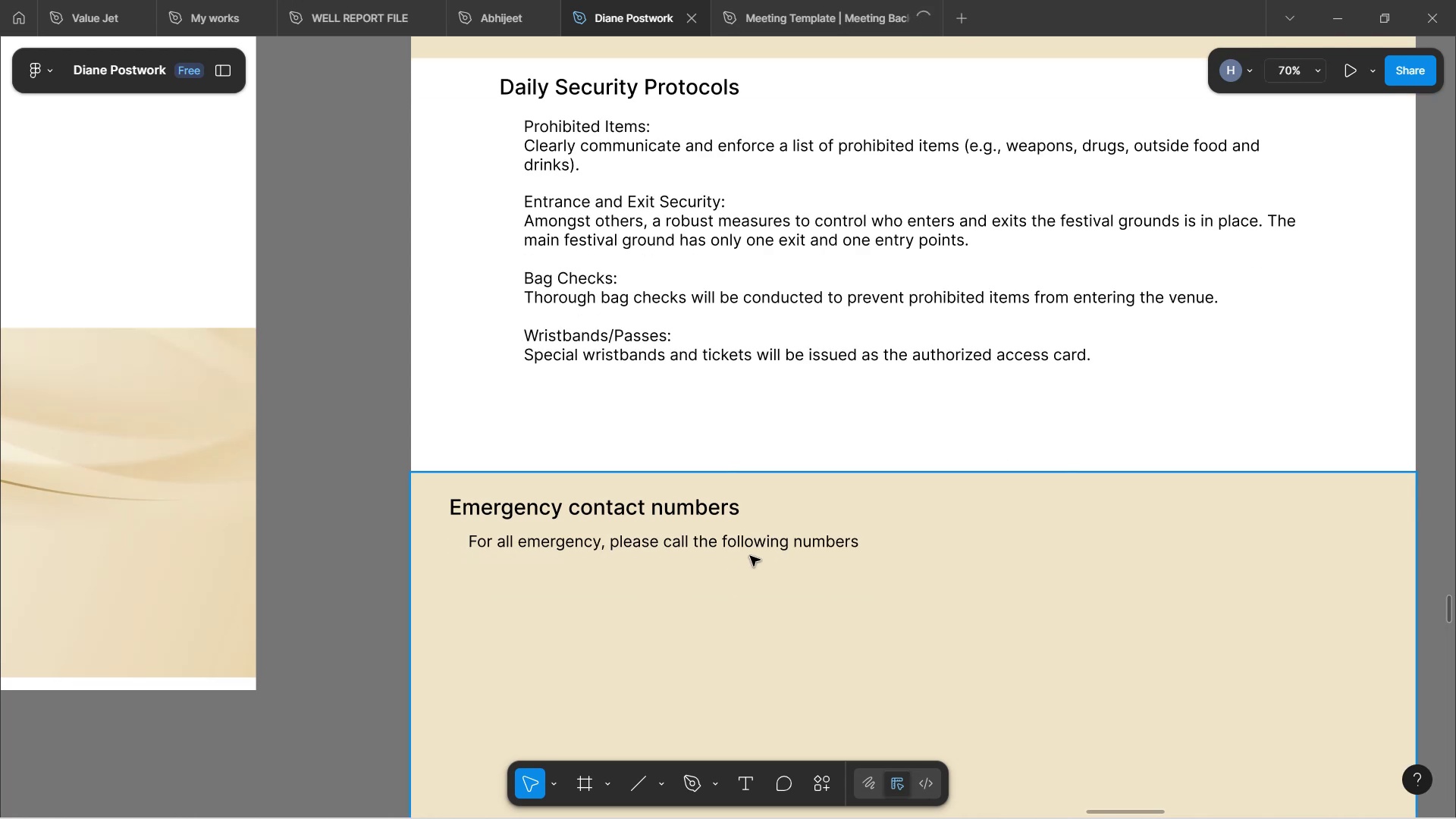 
left_click([750, 544])
 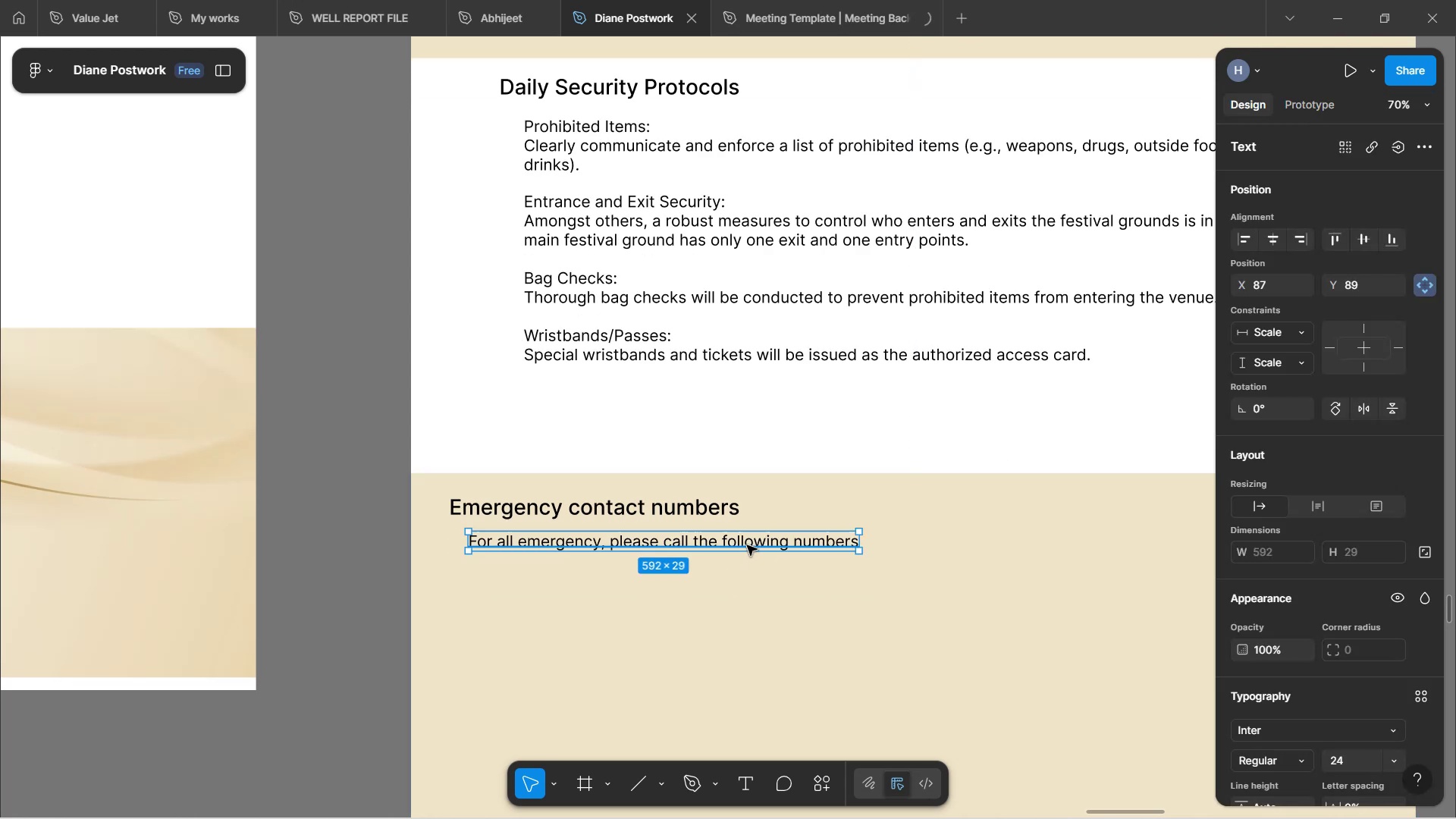 
left_click_drag(start_coordinate=[747, 545], to_coordinate=[792, 561])
 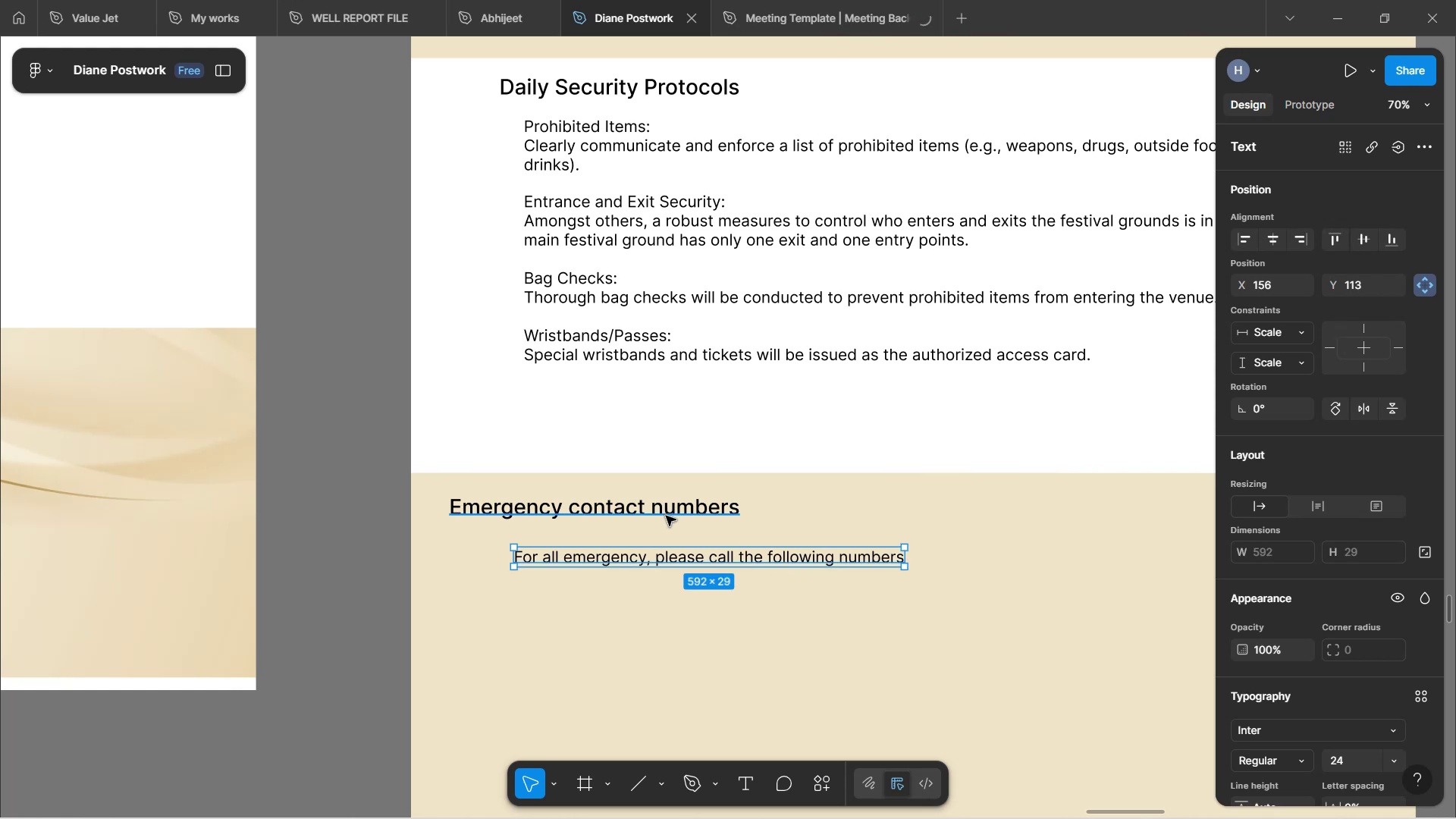 
left_click([667, 513])
 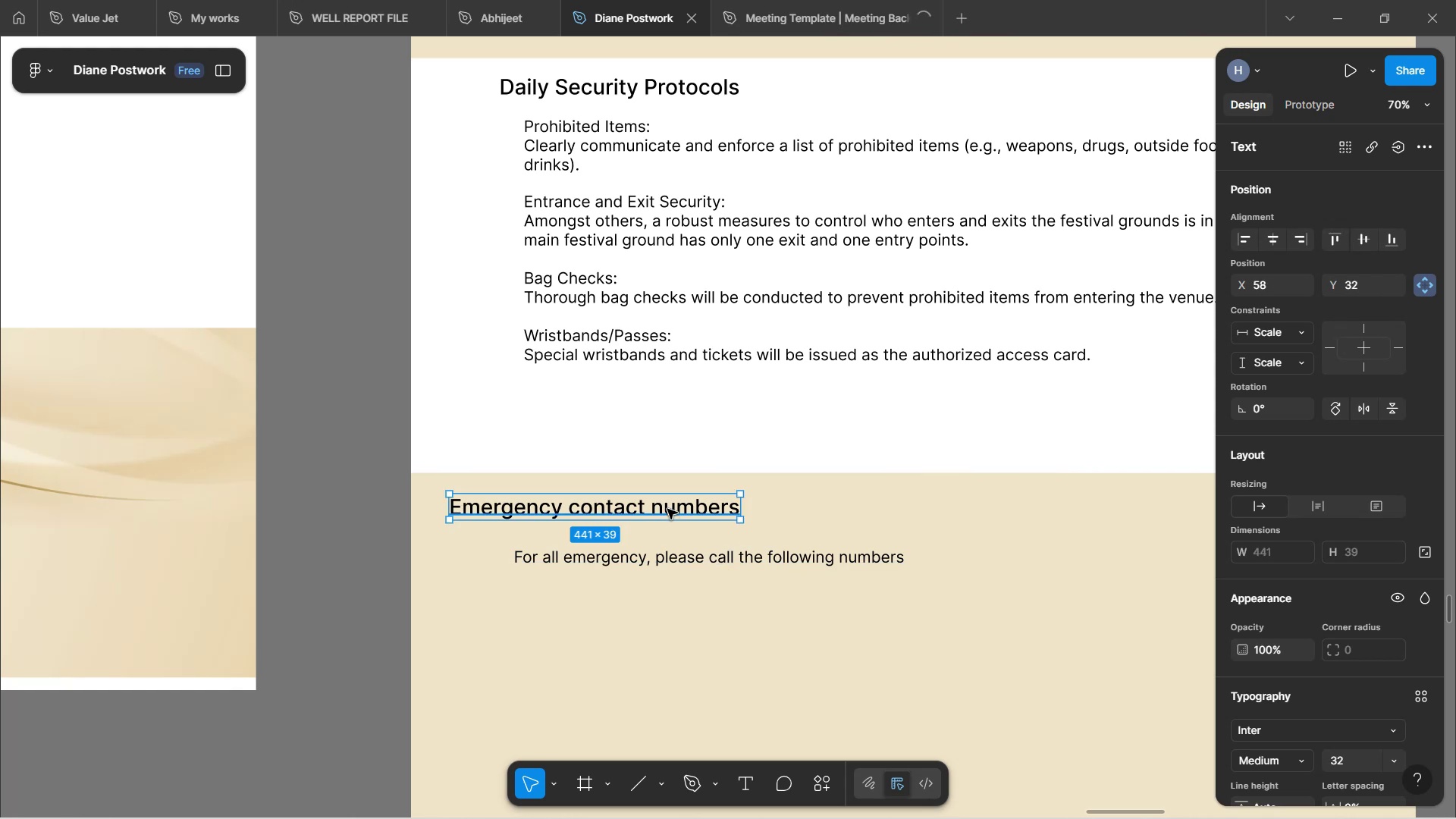 
left_click_drag(start_coordinate=[667, 507], to_coordinate=[731, 511])
 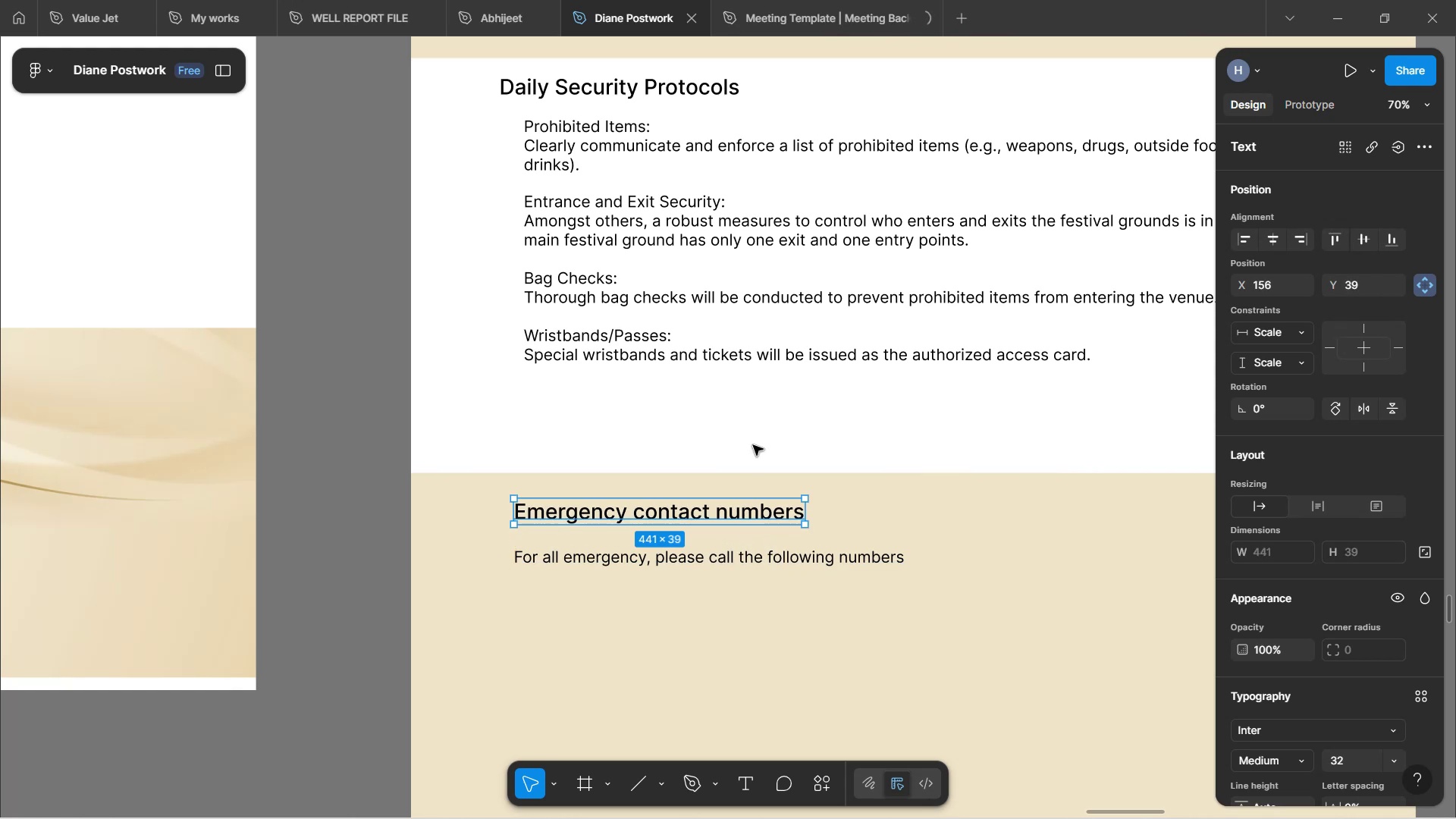 
left_click([753, 445])
 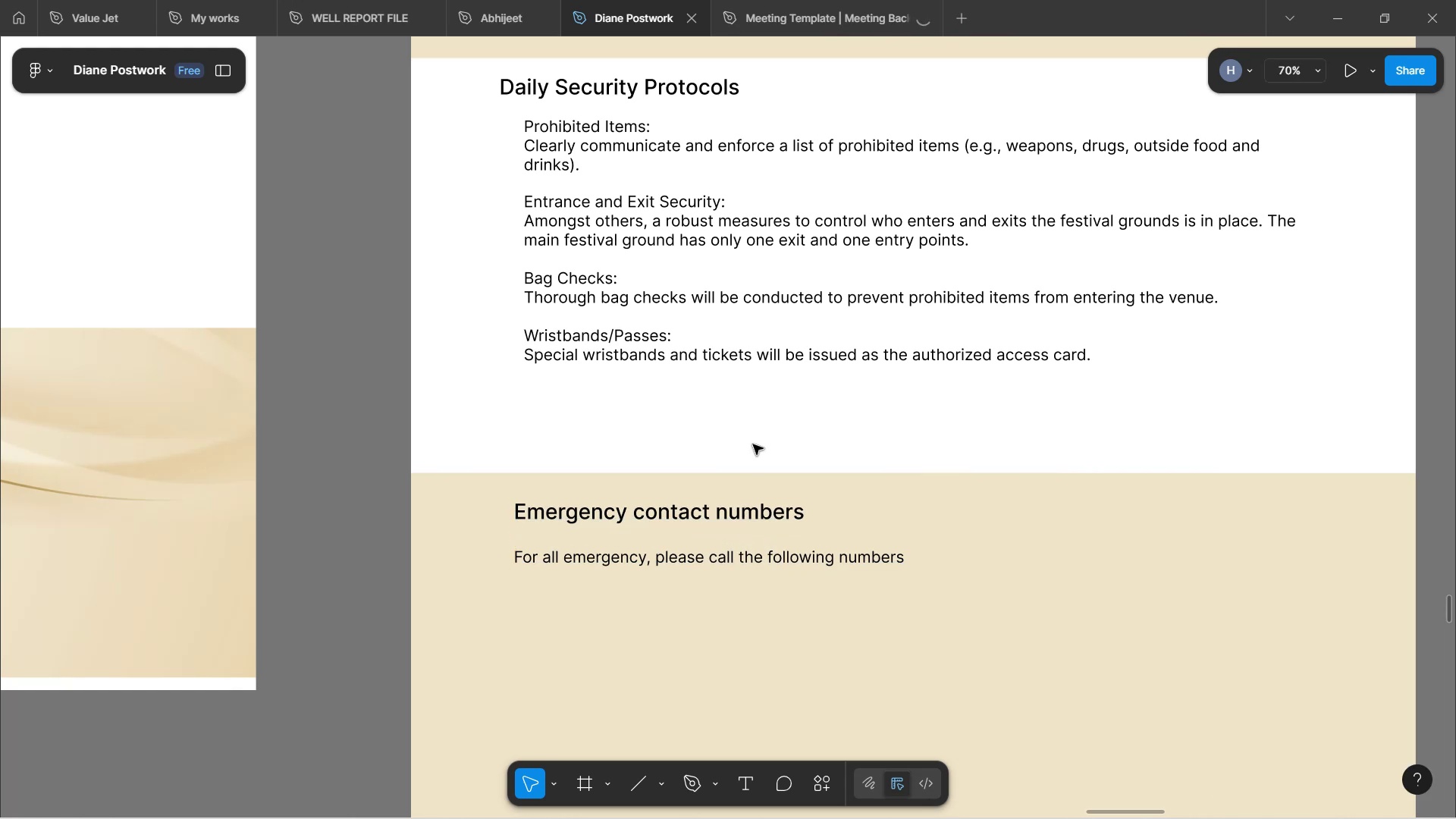 
scroll: coordinate [752, 424], scroll_direction: down, amount: 4.0
 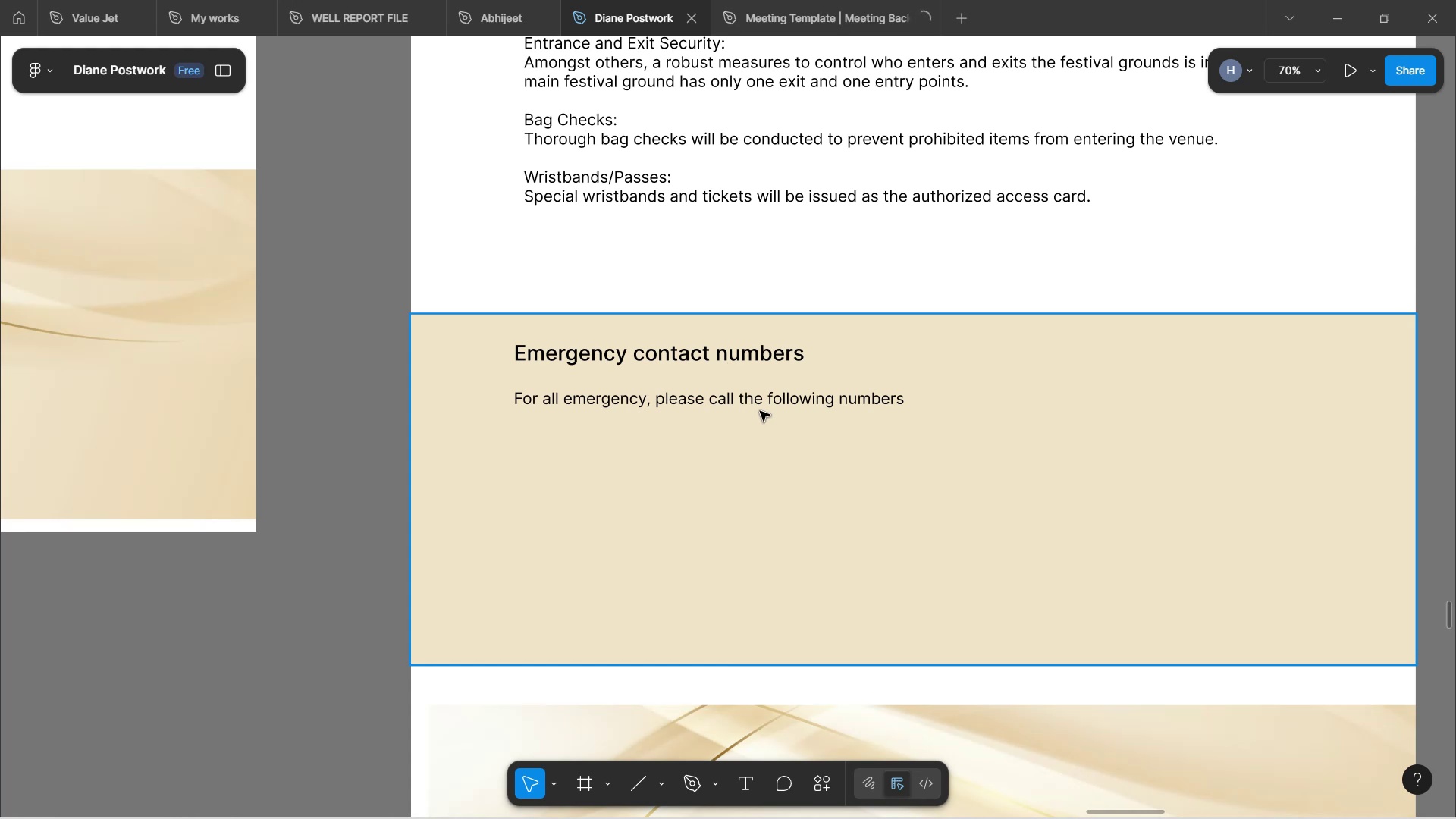 
wait(15.26)
 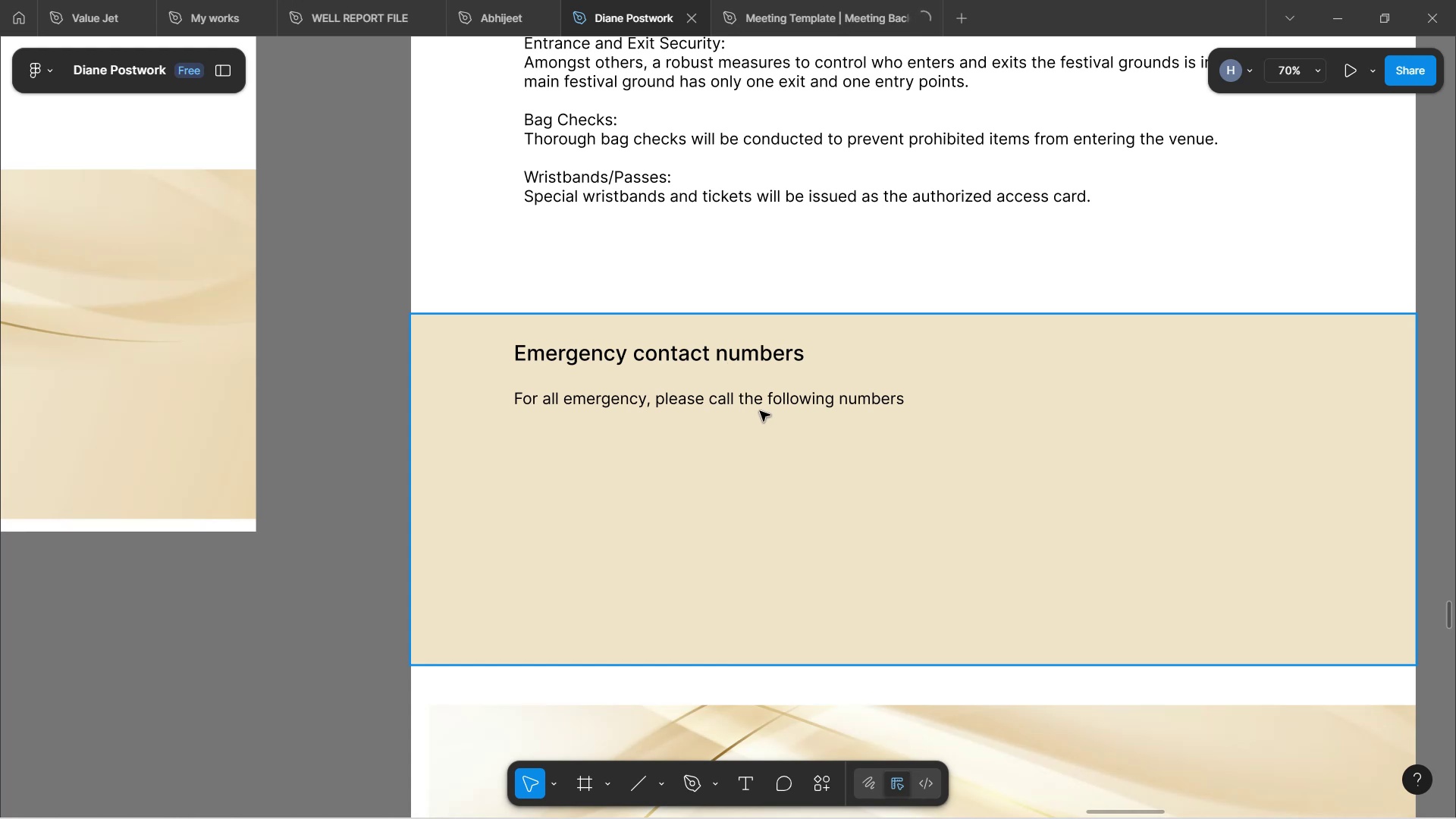 
double_click([764, 397])
 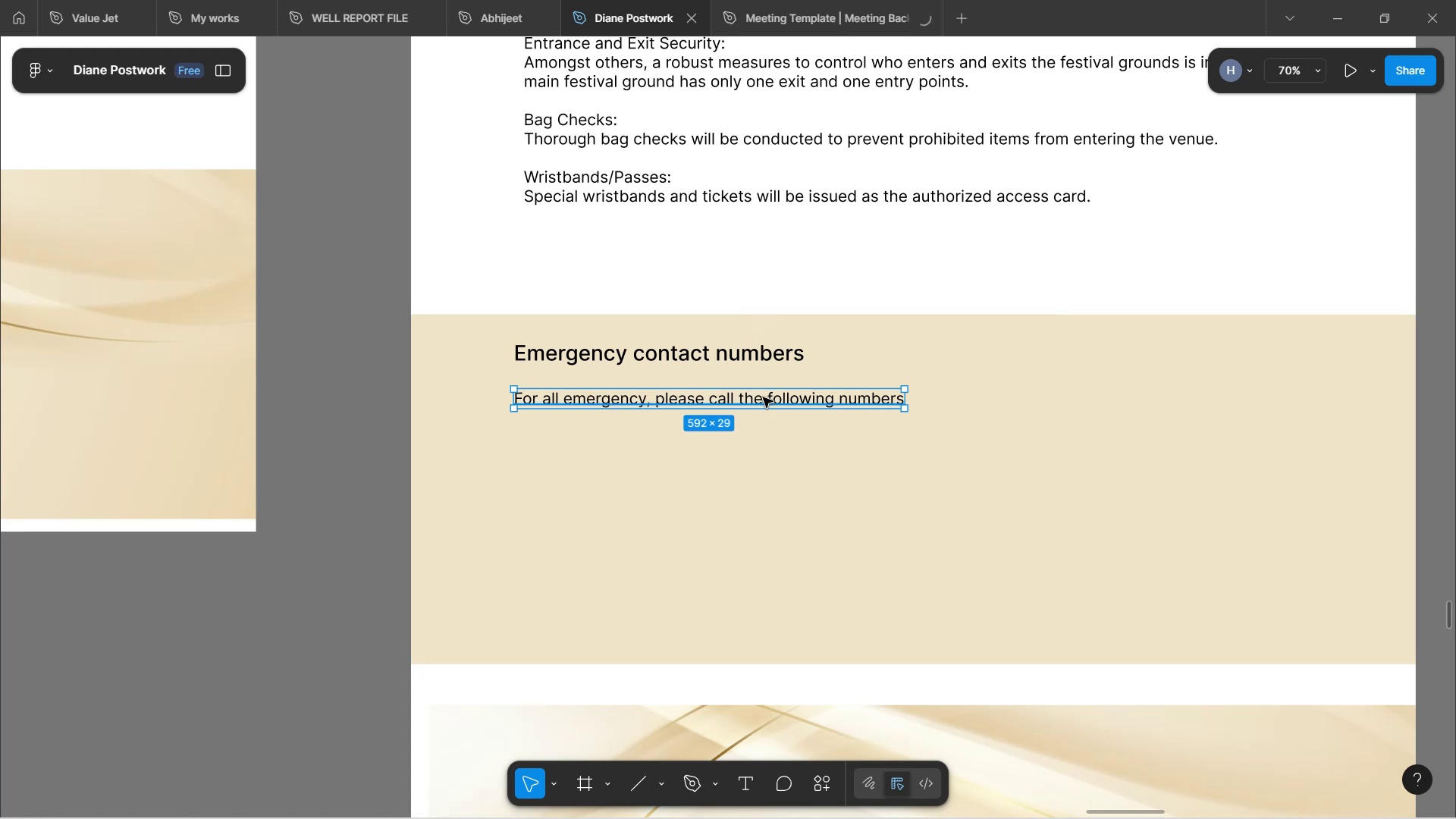 
hold_key(key=AltLeft, duration=1.07)
left_click_drag(start_coordinate=[763, 397], to_coordinate=[750, 431])
 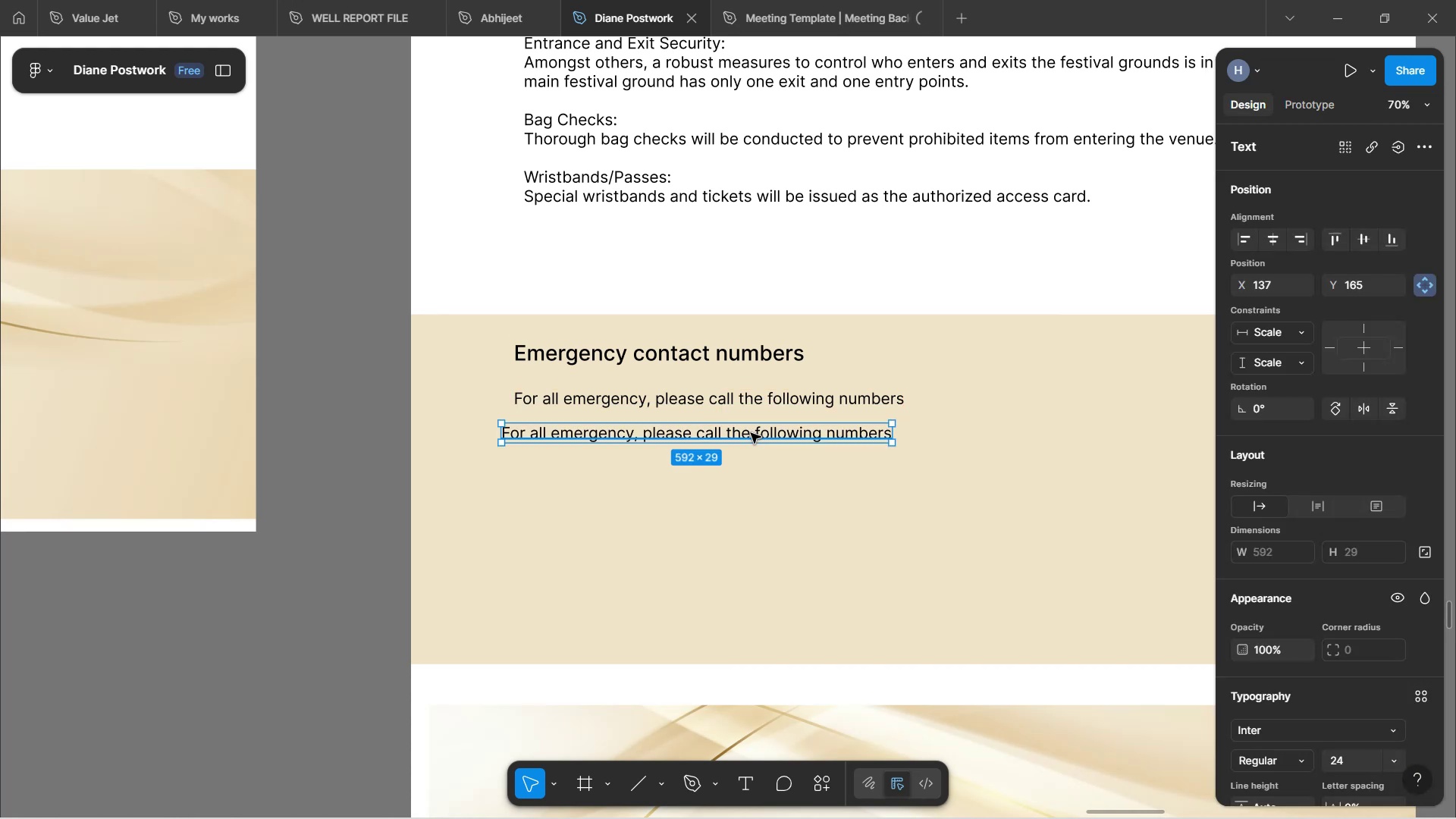 
left_click([753, 433])
 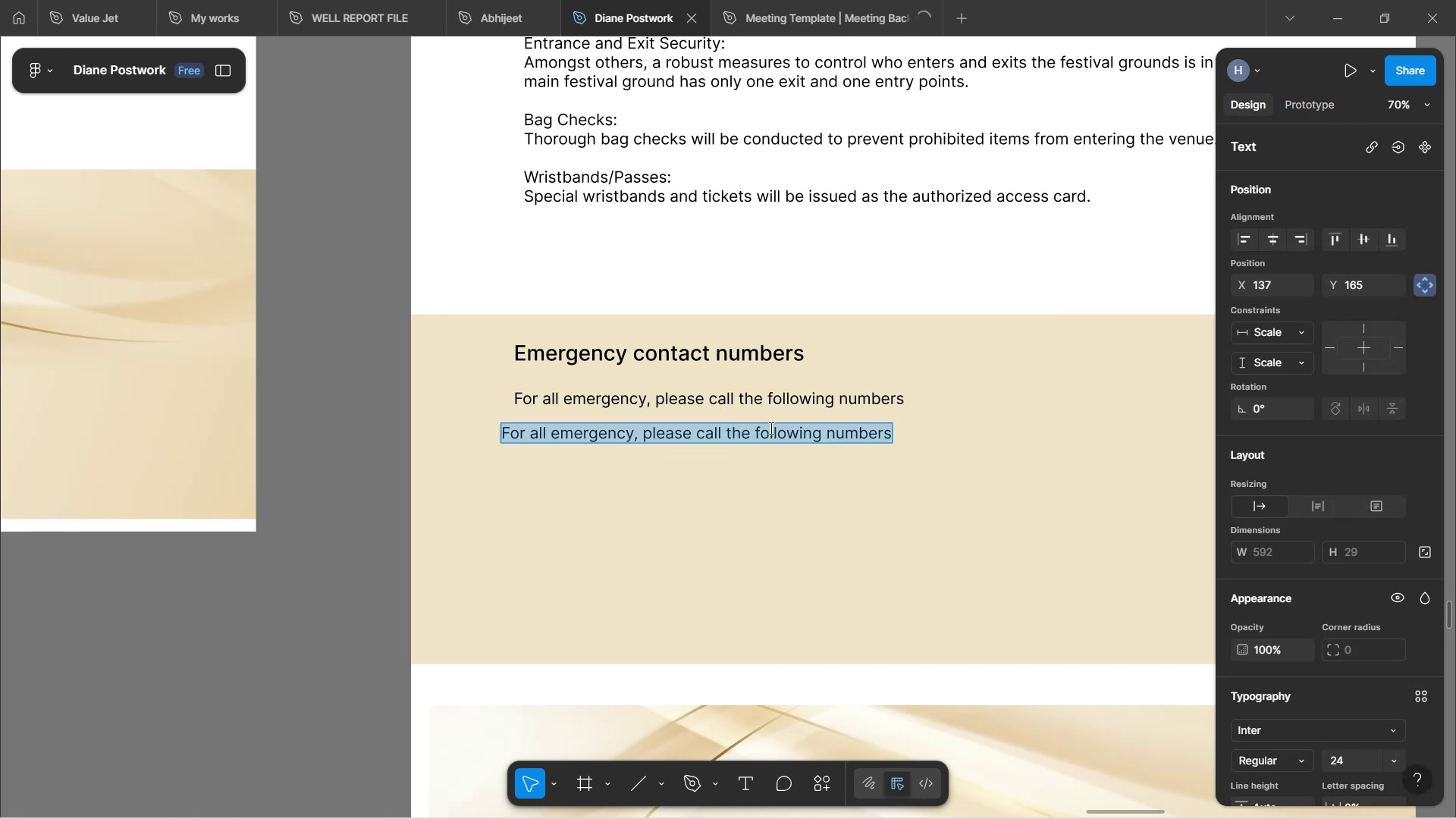 
type(+1 234 567 890)
 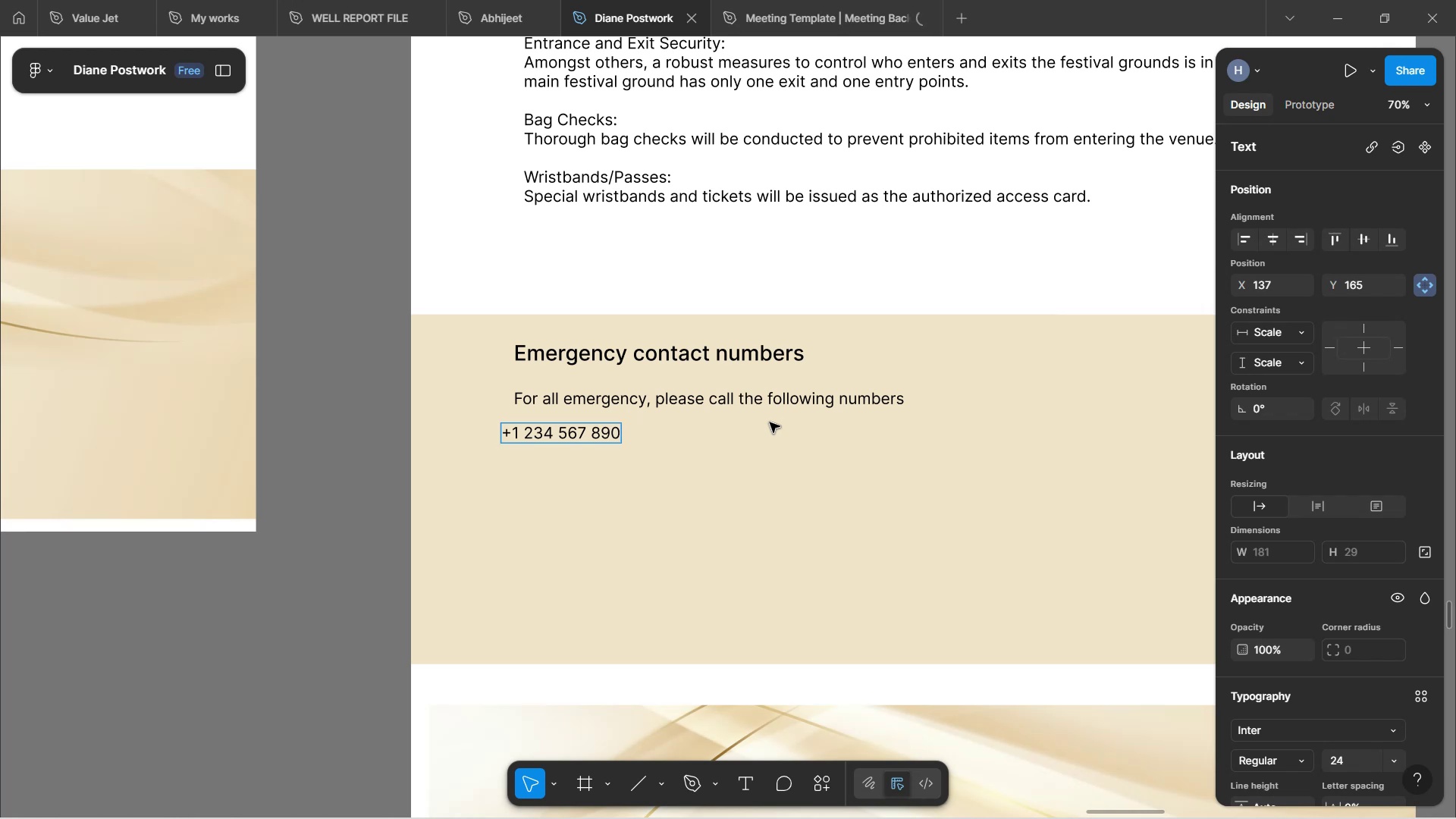 
left_click([921, 246])
 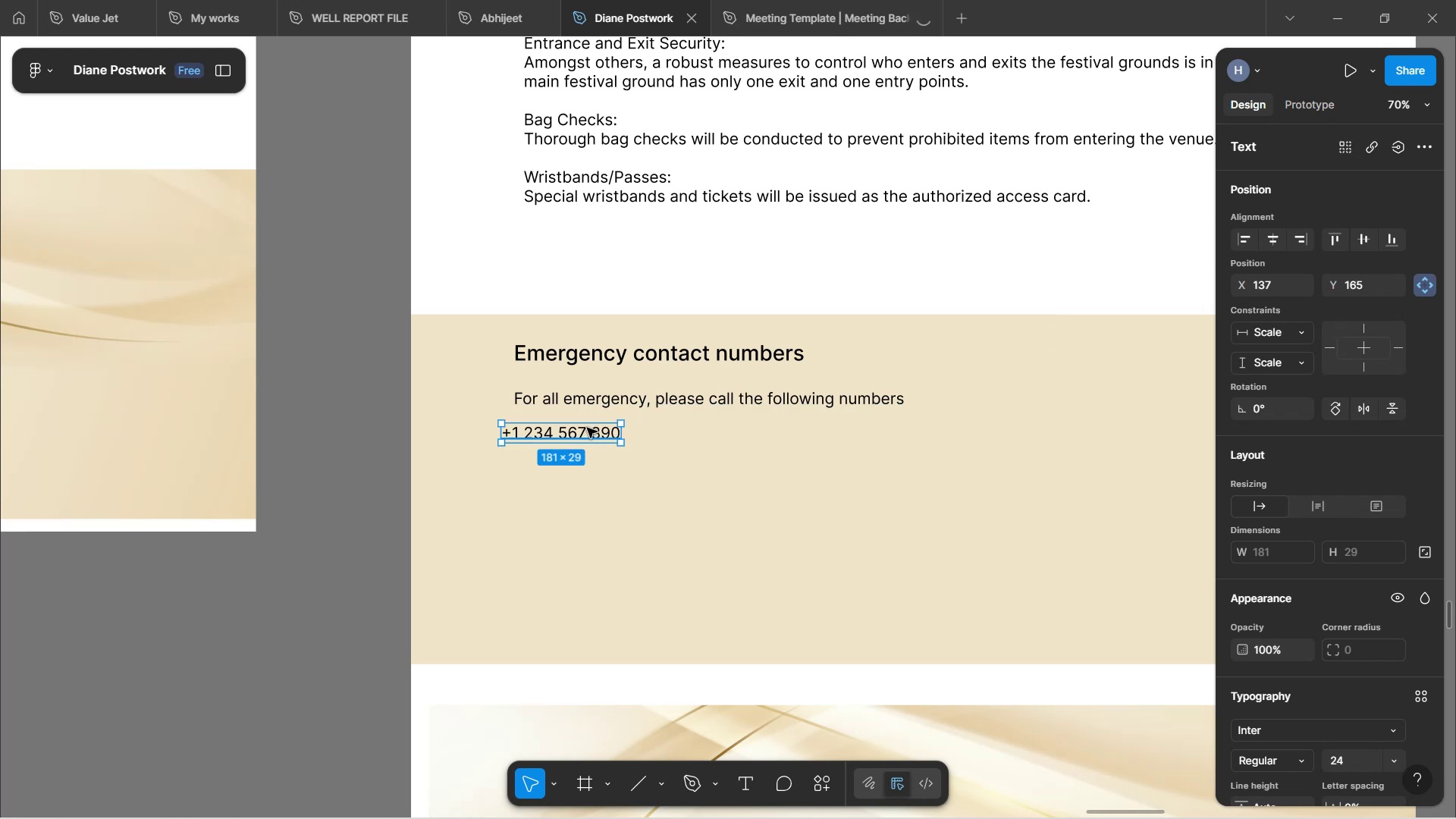 
left_click_drag(start_coordinate=[593, 436], to_coordinate=[604, 438])
 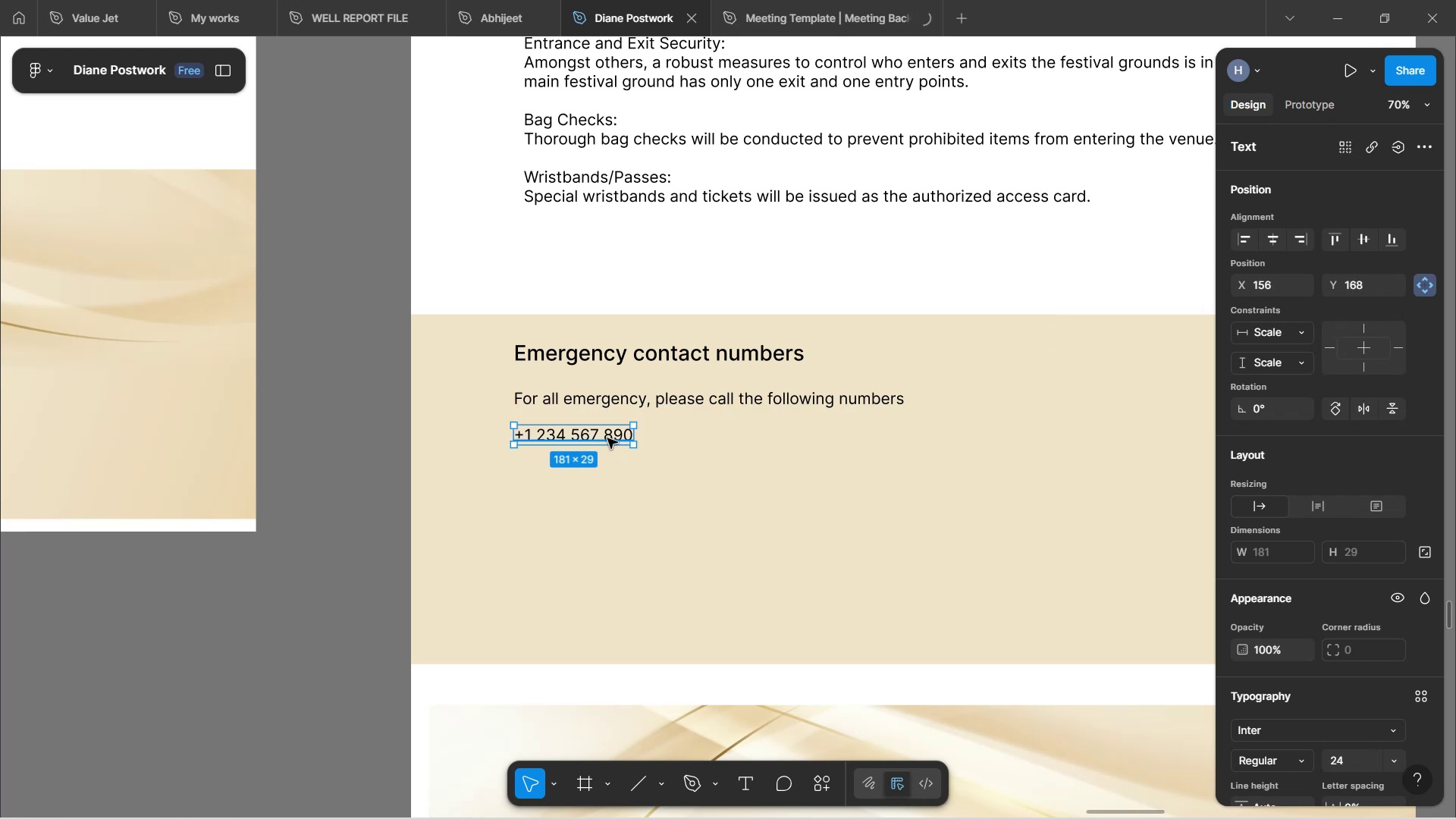 
hold_key(key=AltLeft, duration=1.52)
left_click_drag(start_coordinate=[607, 438], to_coordinate=[603, 463])
 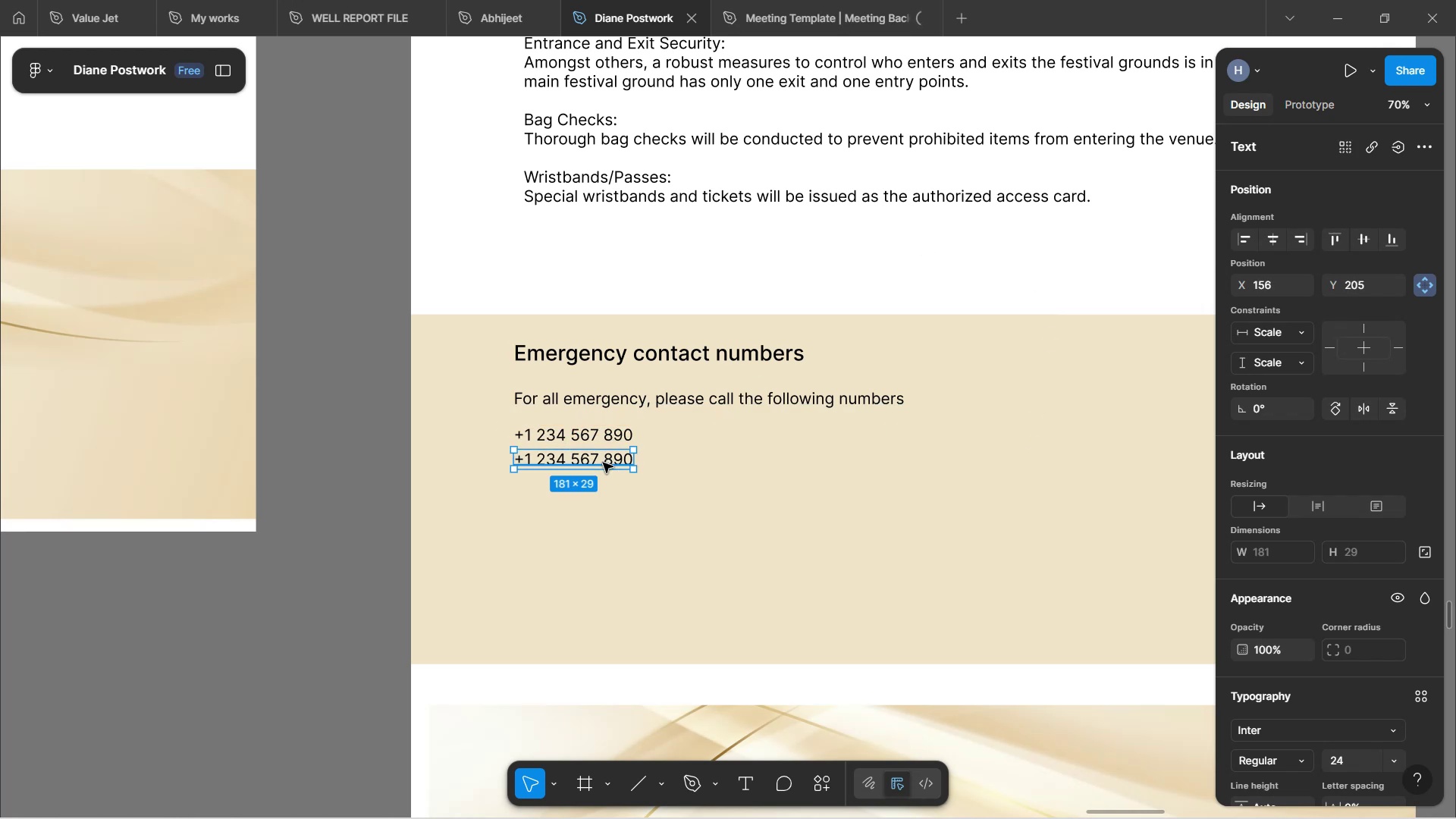 
hold_key(key=AltLeft, duration=0.37)
 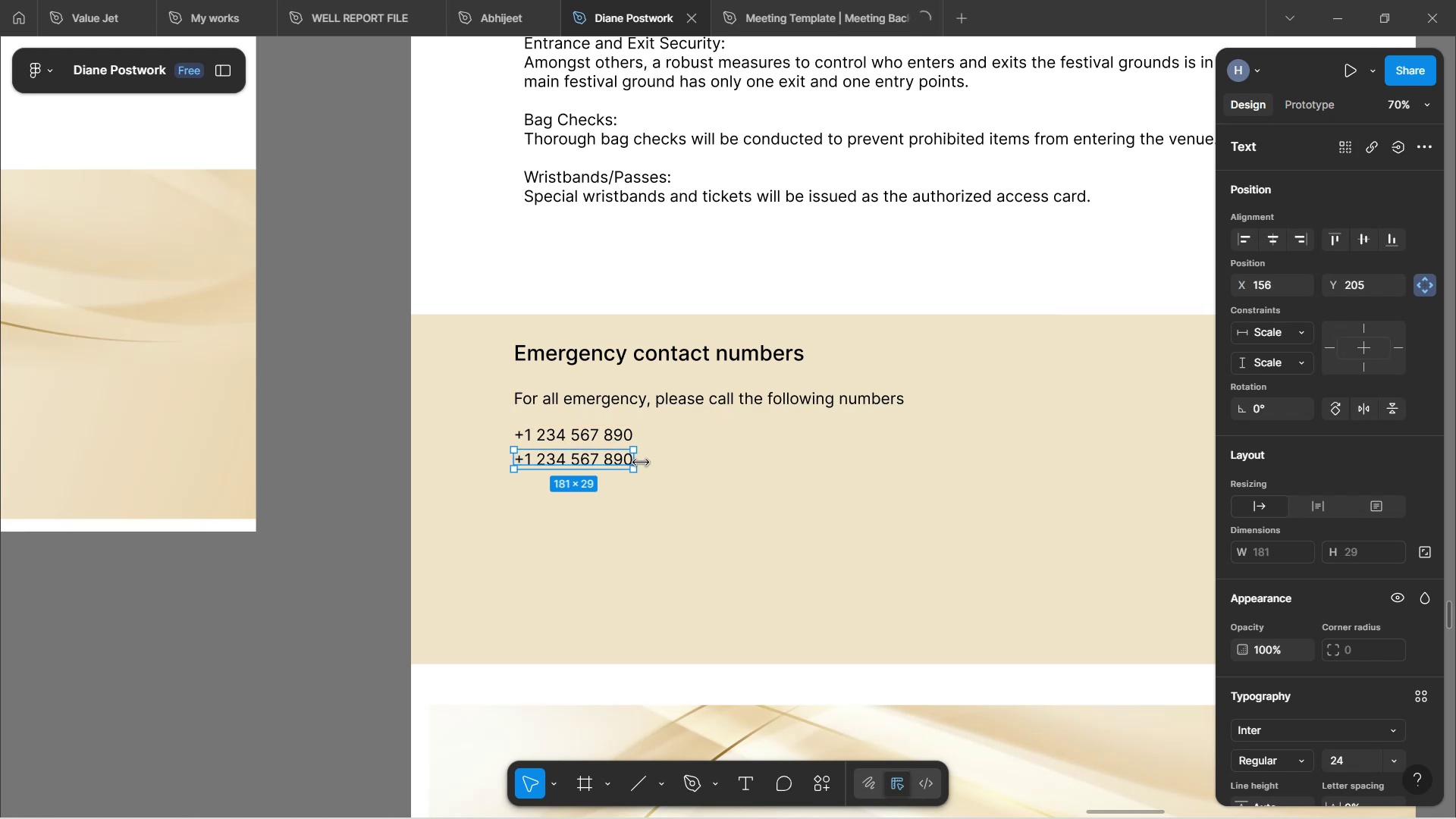 
key(Control+D)
 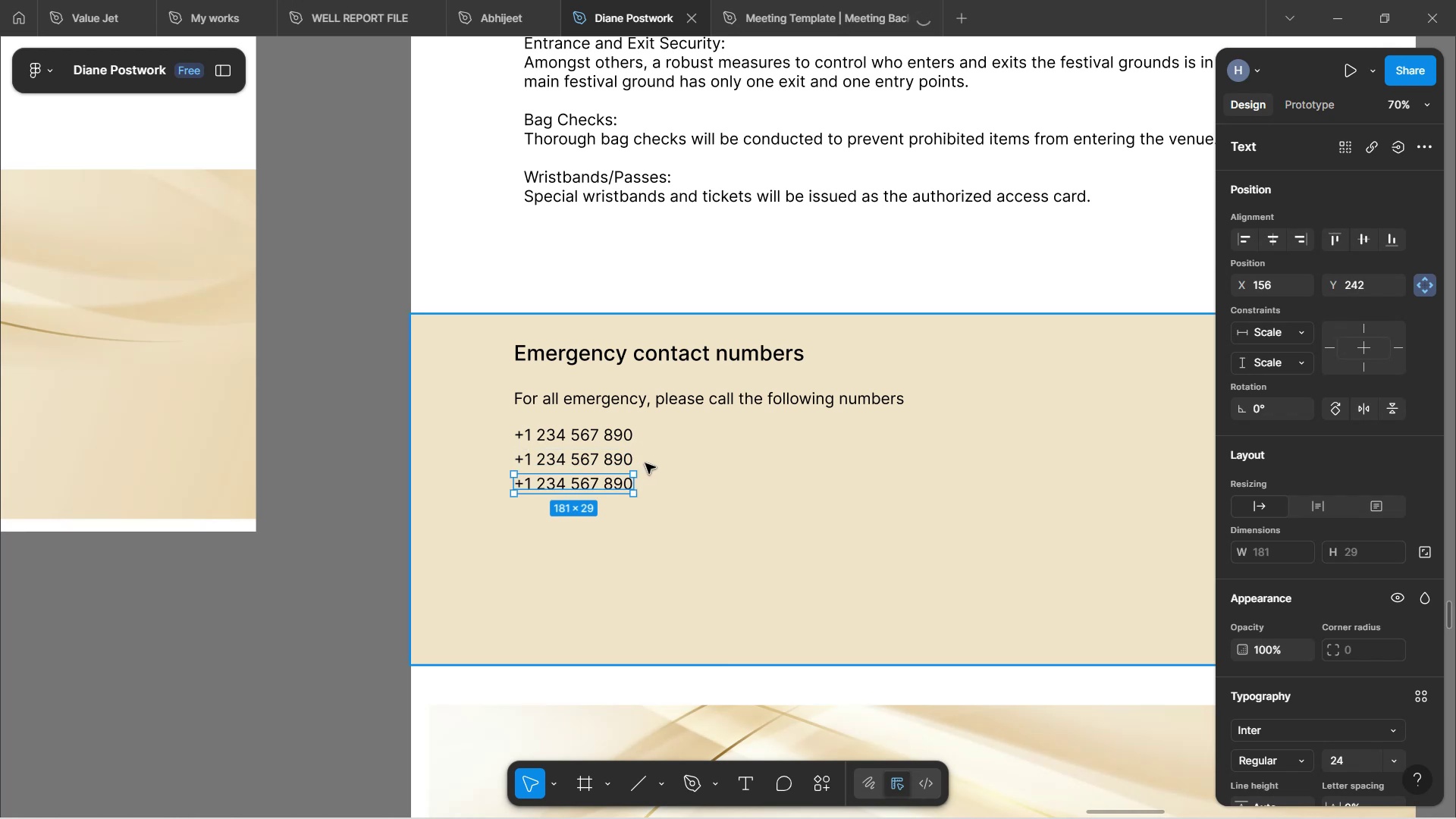 
key(Control+D)
 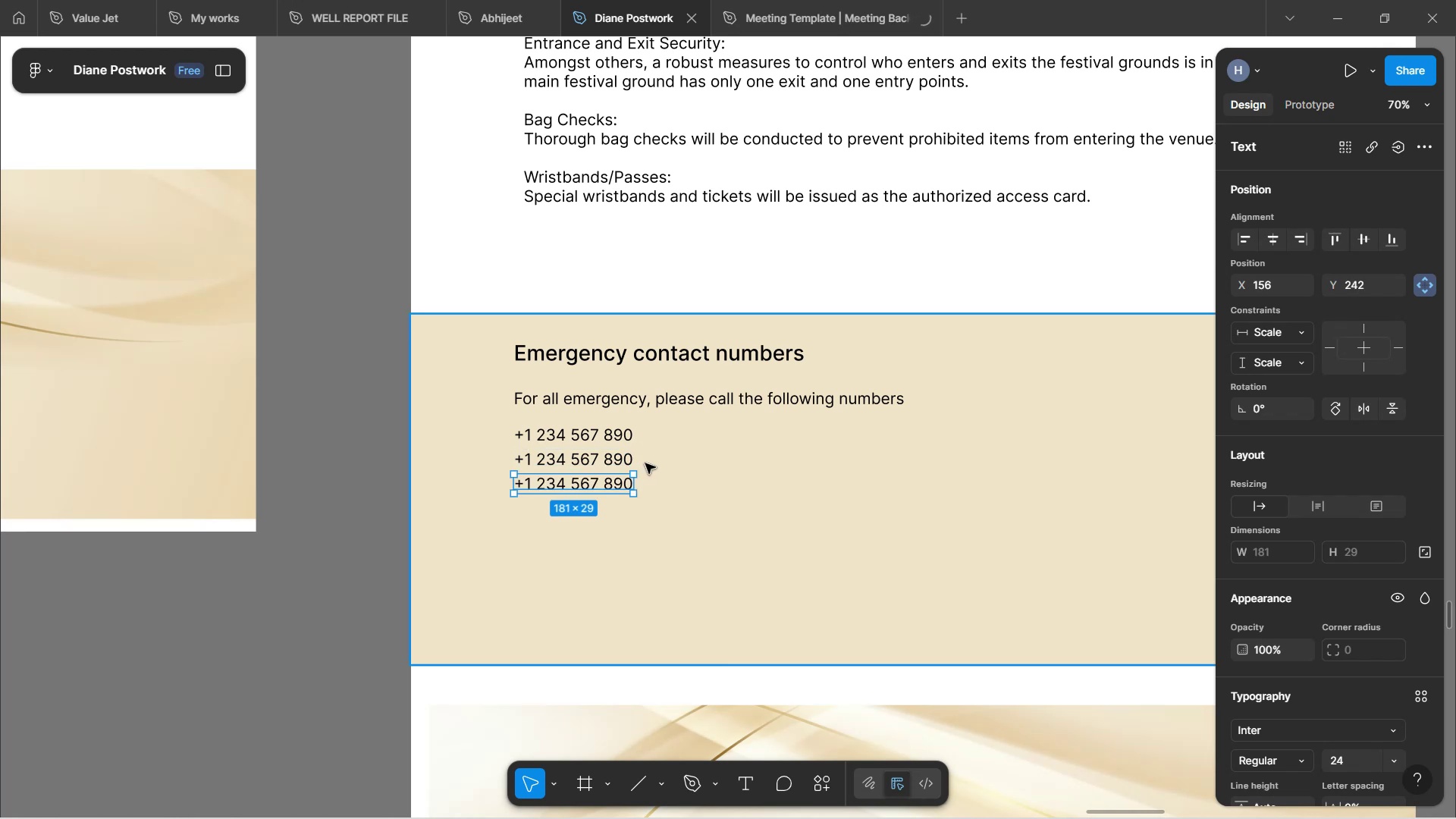 
key(Control+D)
 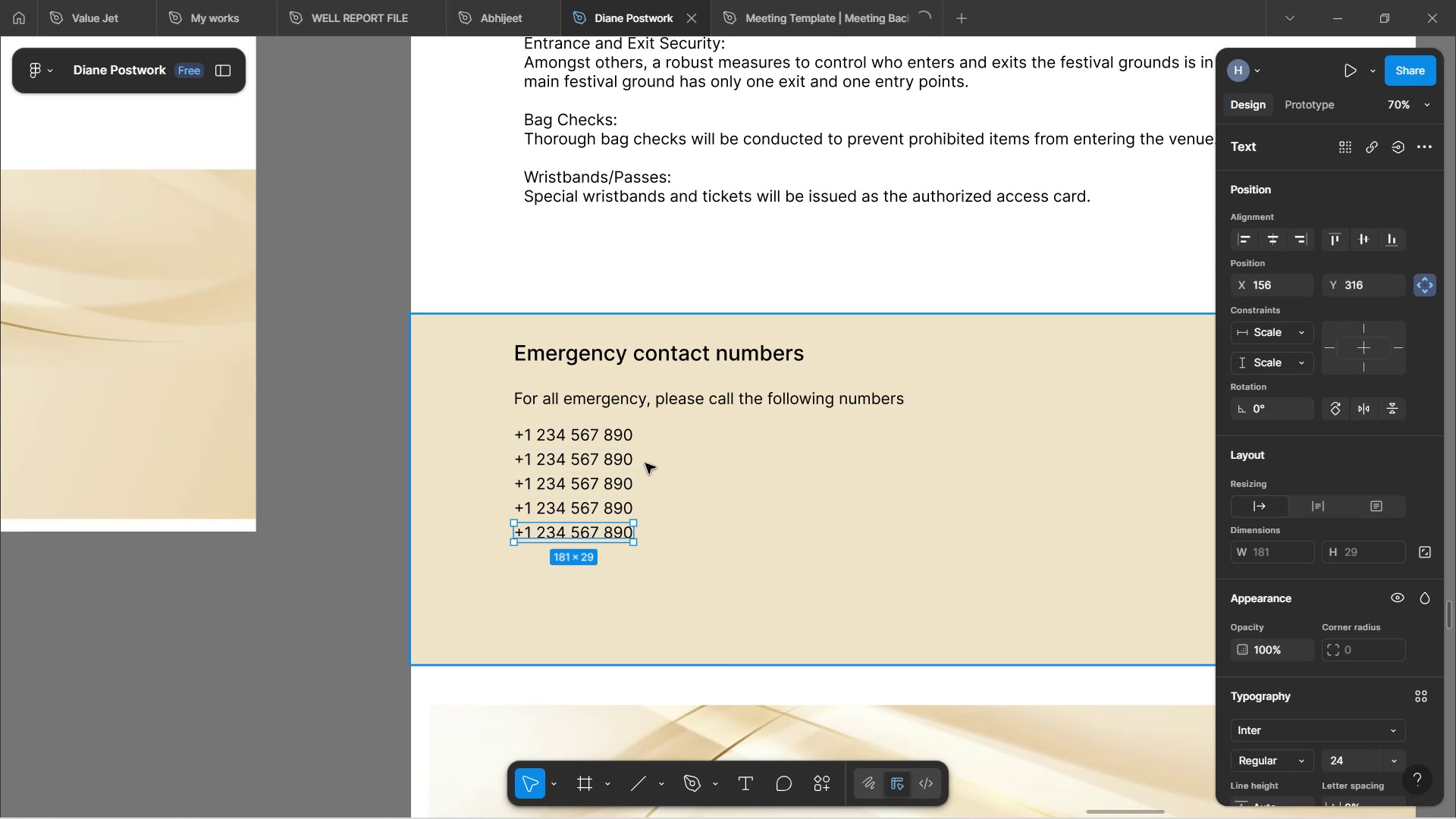 
key(Control+D)
 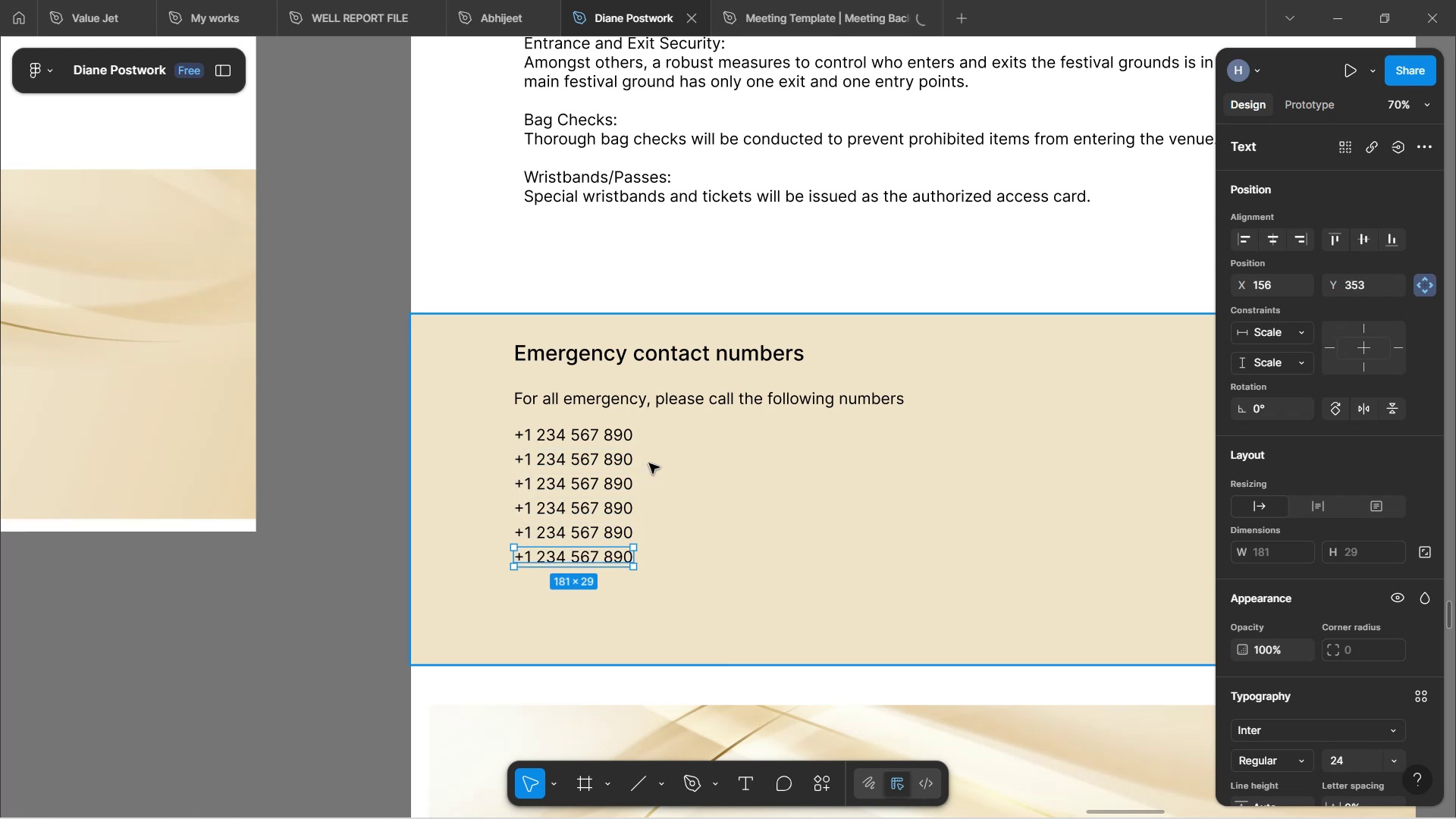 
left_click_drag(start_coordinate=[648, 259], to_coordinate=[651, 259])
 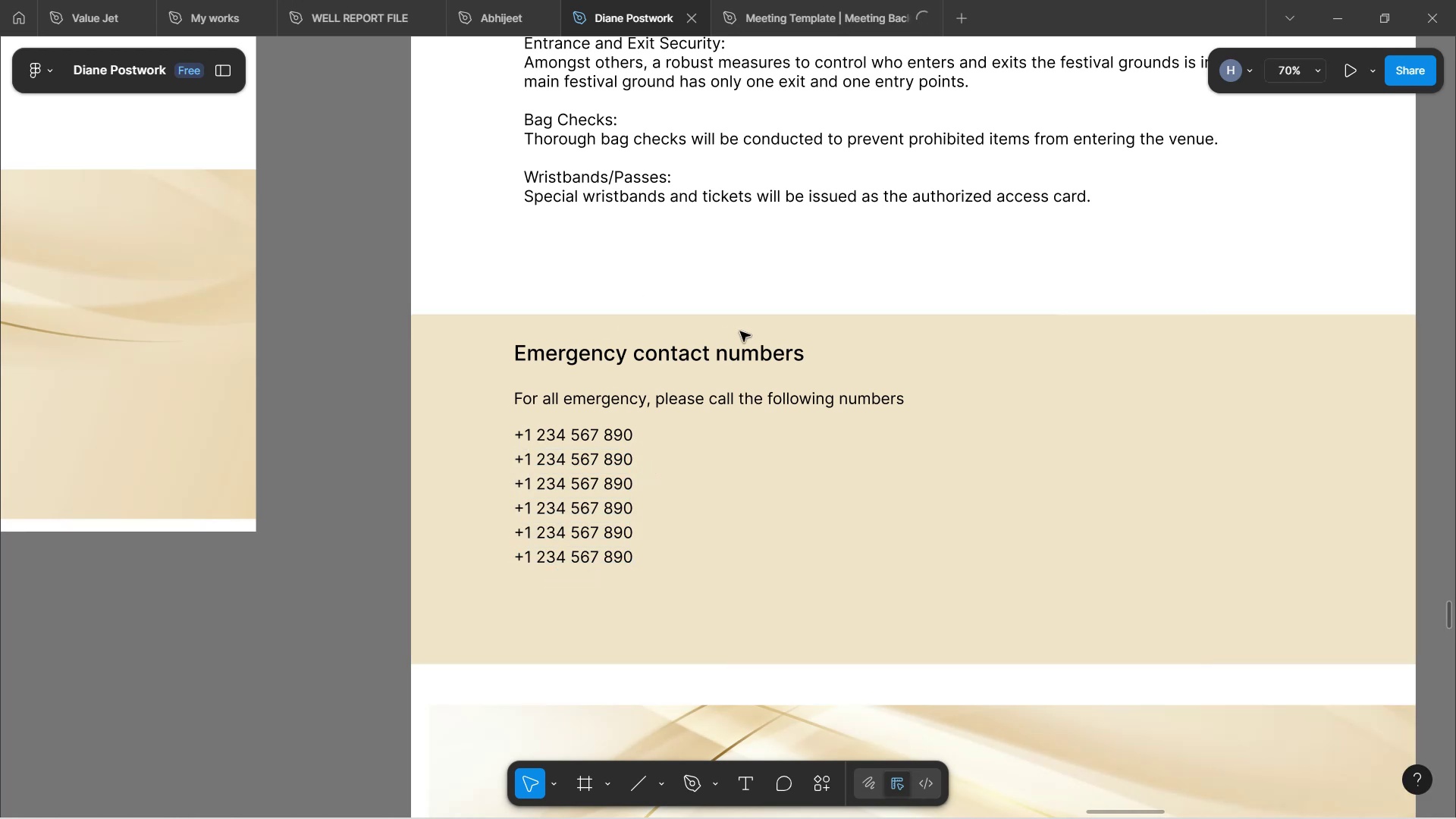 
hold_key(key=ShiftLeft, duration=0.94)
scroll: coordinate [748, 282], scroll_direction: down, amount: 6.0
 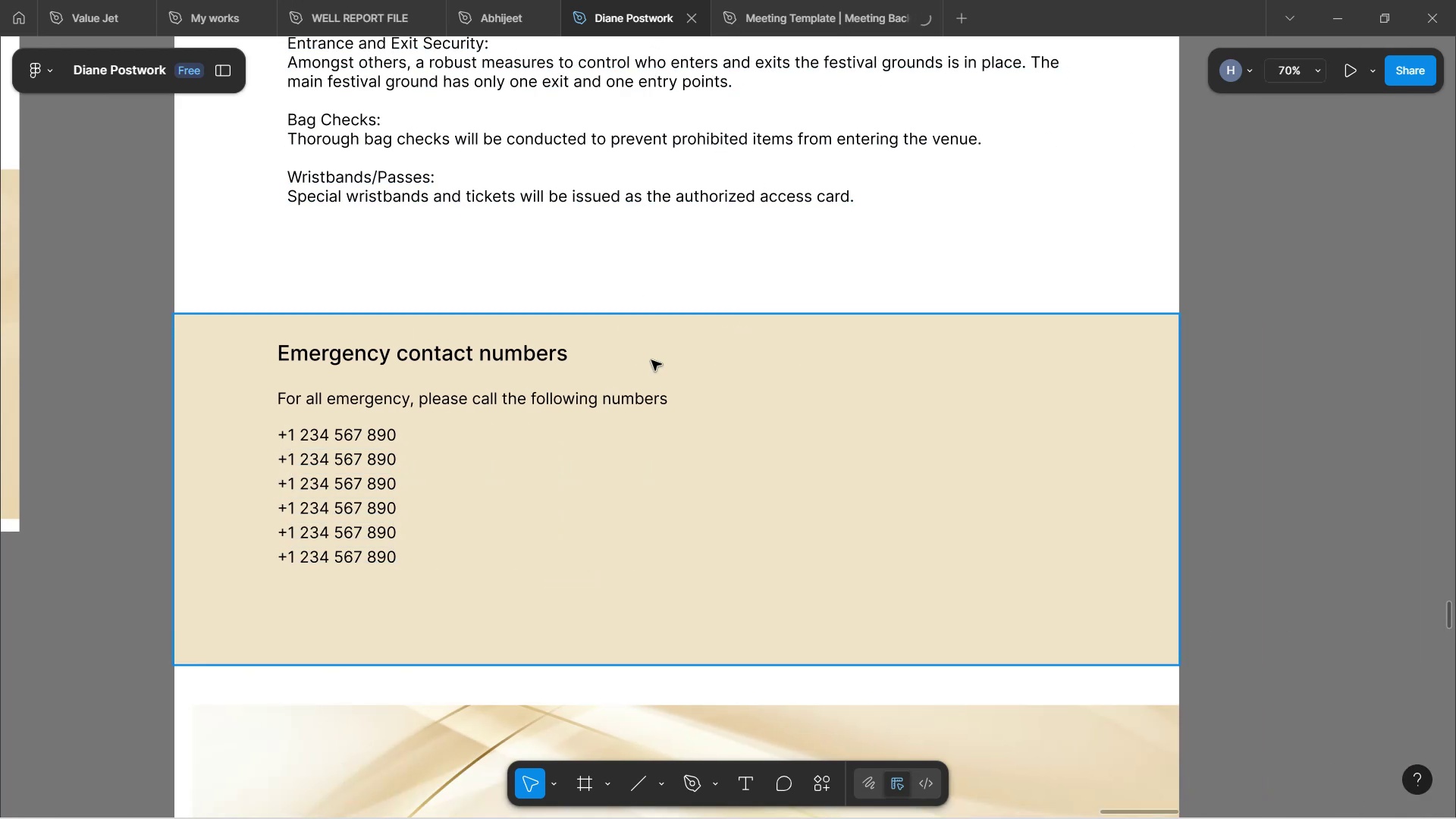 
scroll: coordinate [664, 301], scroll_direction: up, amount: 4.0
 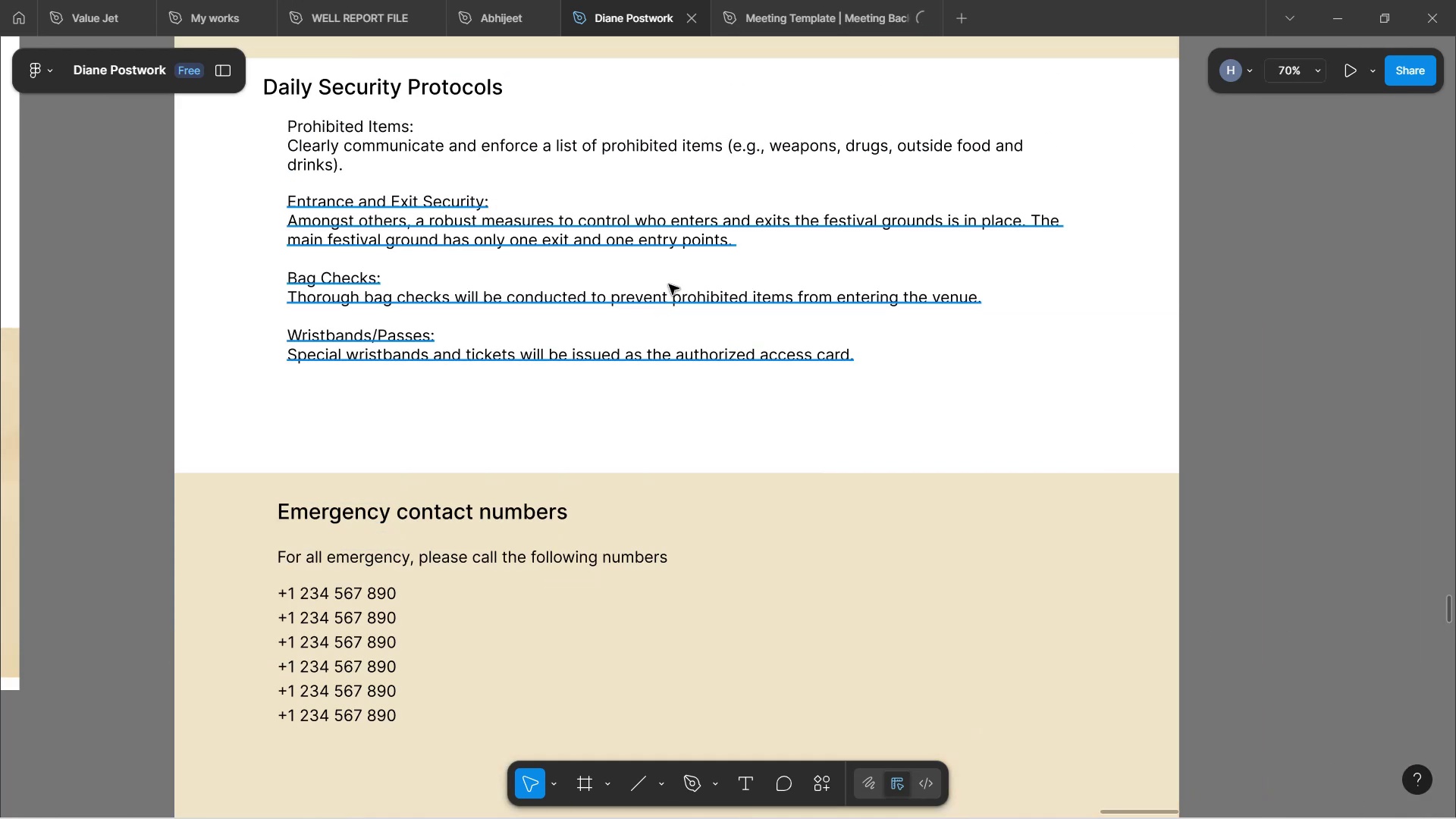 
hold_key(key=ControlLeft, duration=0.71)
scroll: coordinate [730, 303], scroll_direction: down, amount: 7.0
 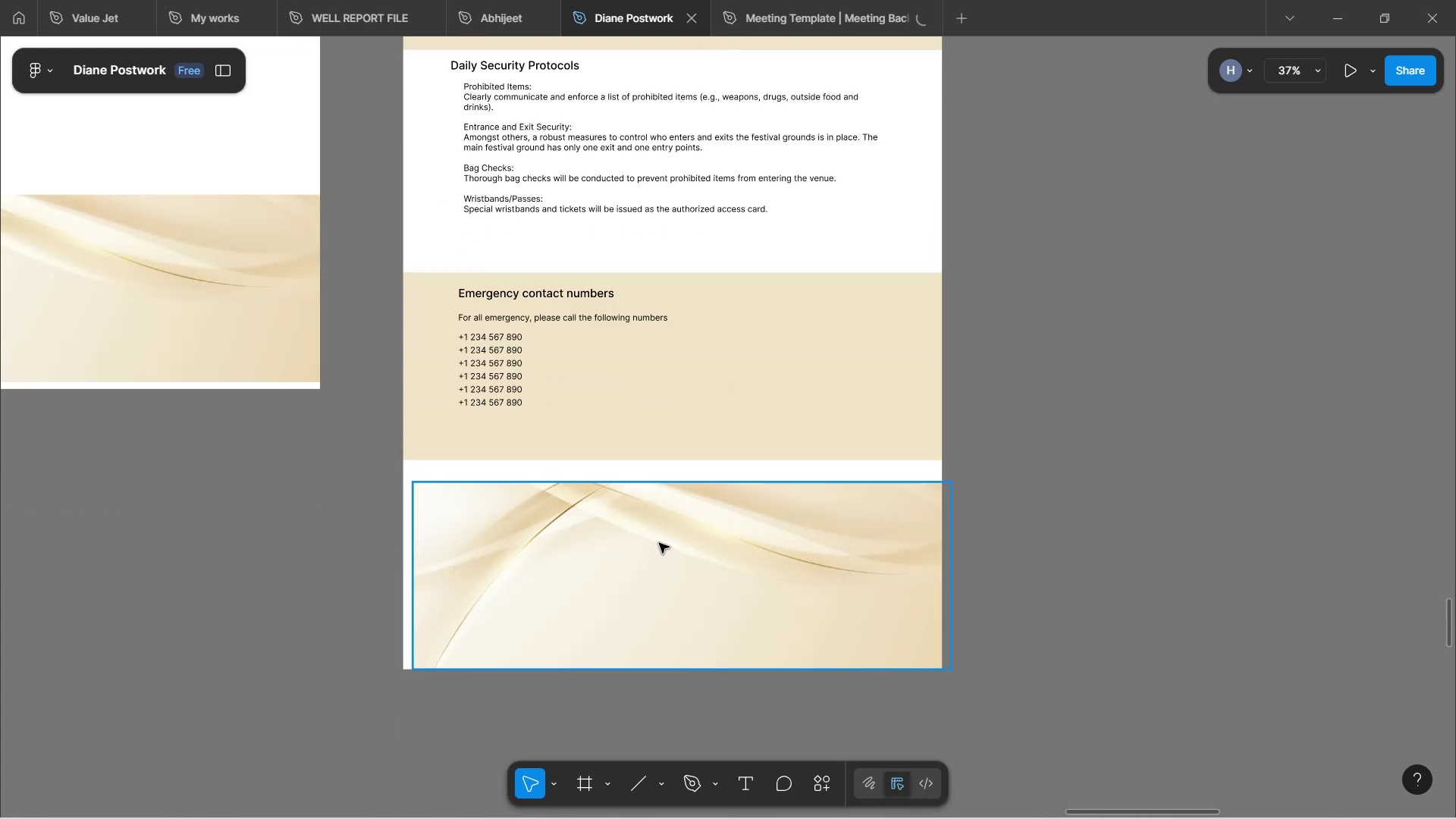 
left_click_drag(start_coordinate=[679, 592], to_coordinate=[671, 576])
 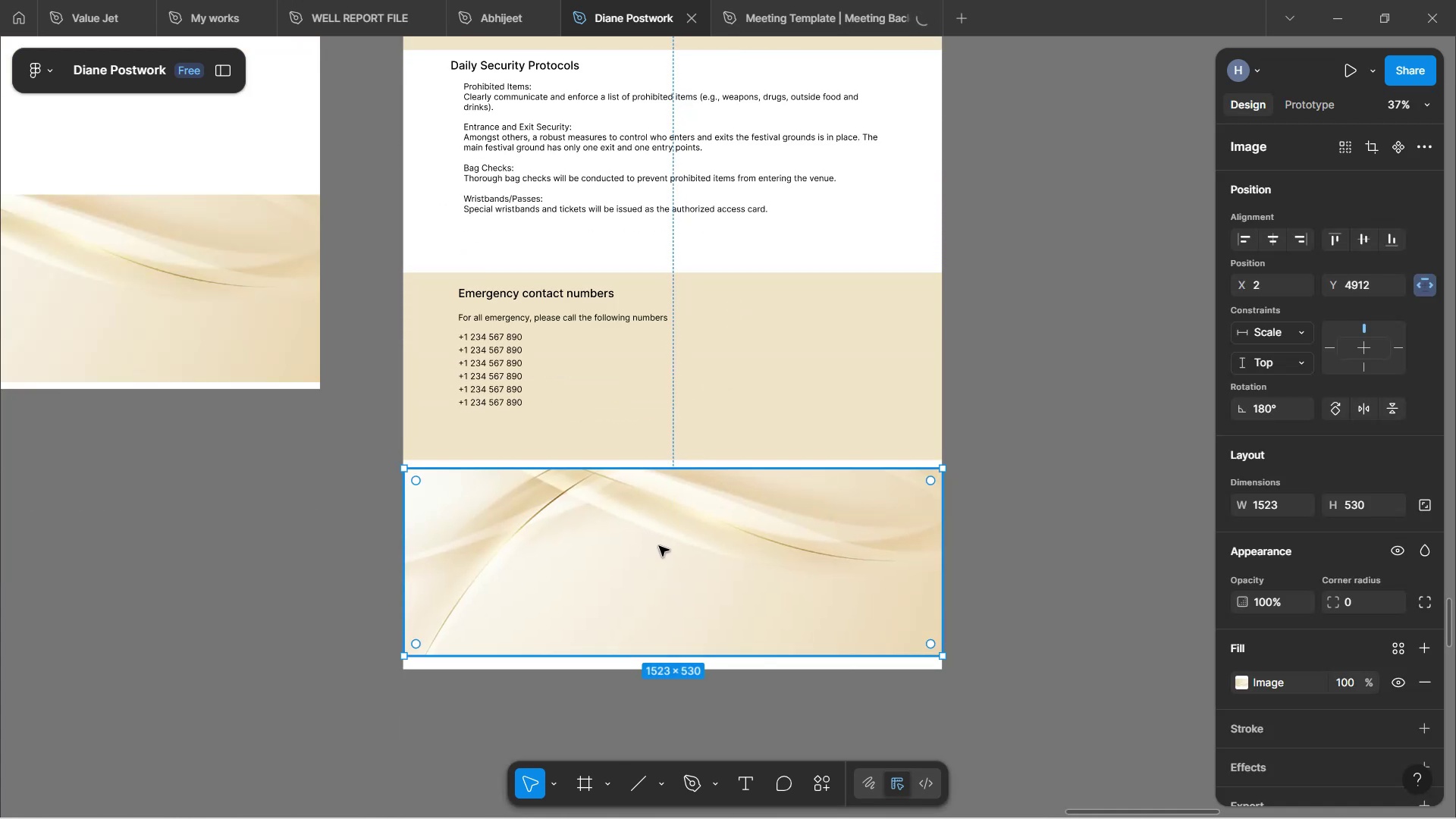 
hold_key(key=ControlLeft, duration=0.75)
scroll: coordinate [585, 457], scroll_direction: down, amount: 10.0
 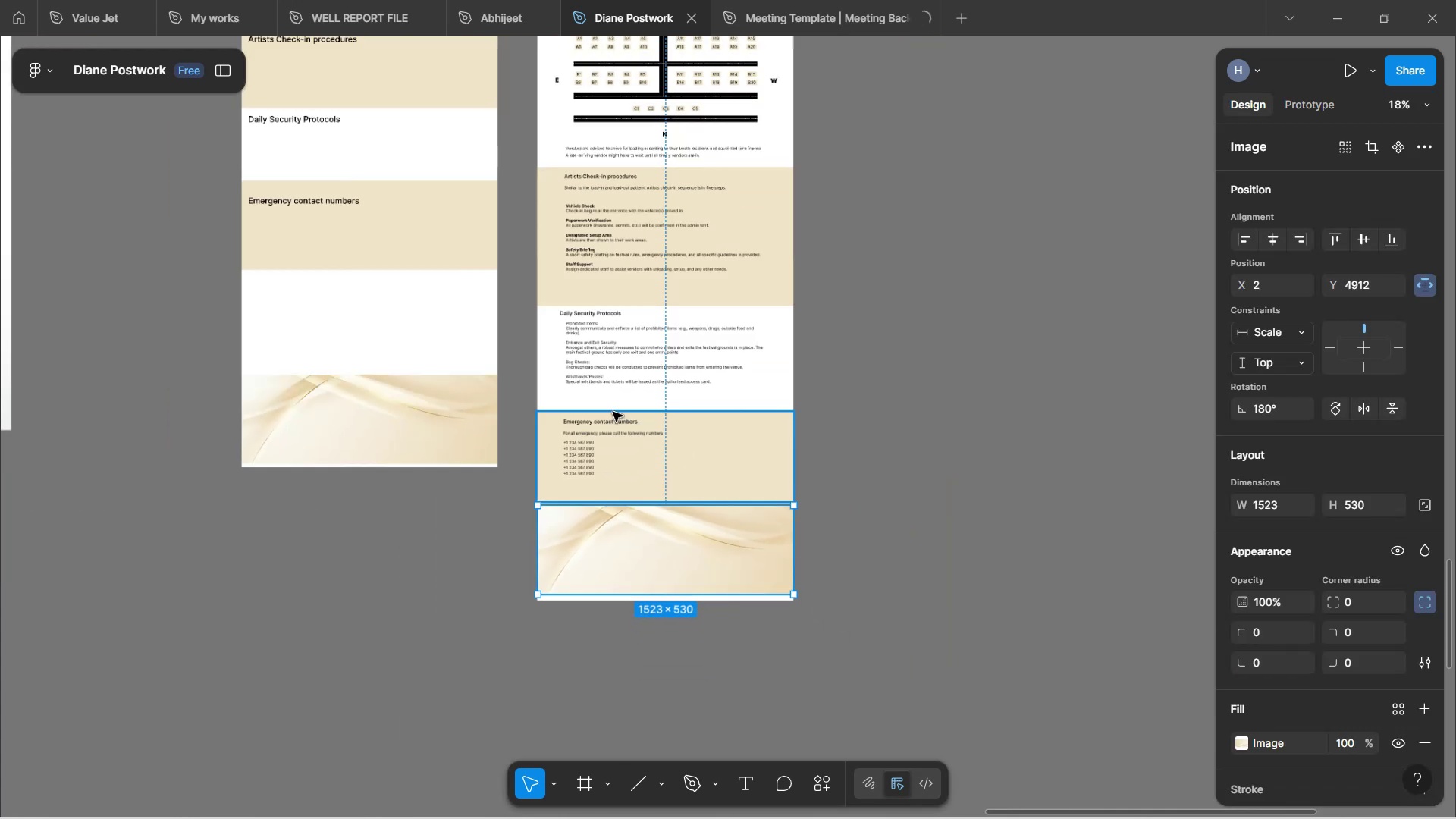 
hold_key(key=ControlLeft, duration=0.98)
scroll: coordinate [606, 309], scroll_direction: down, amount: 6.0
 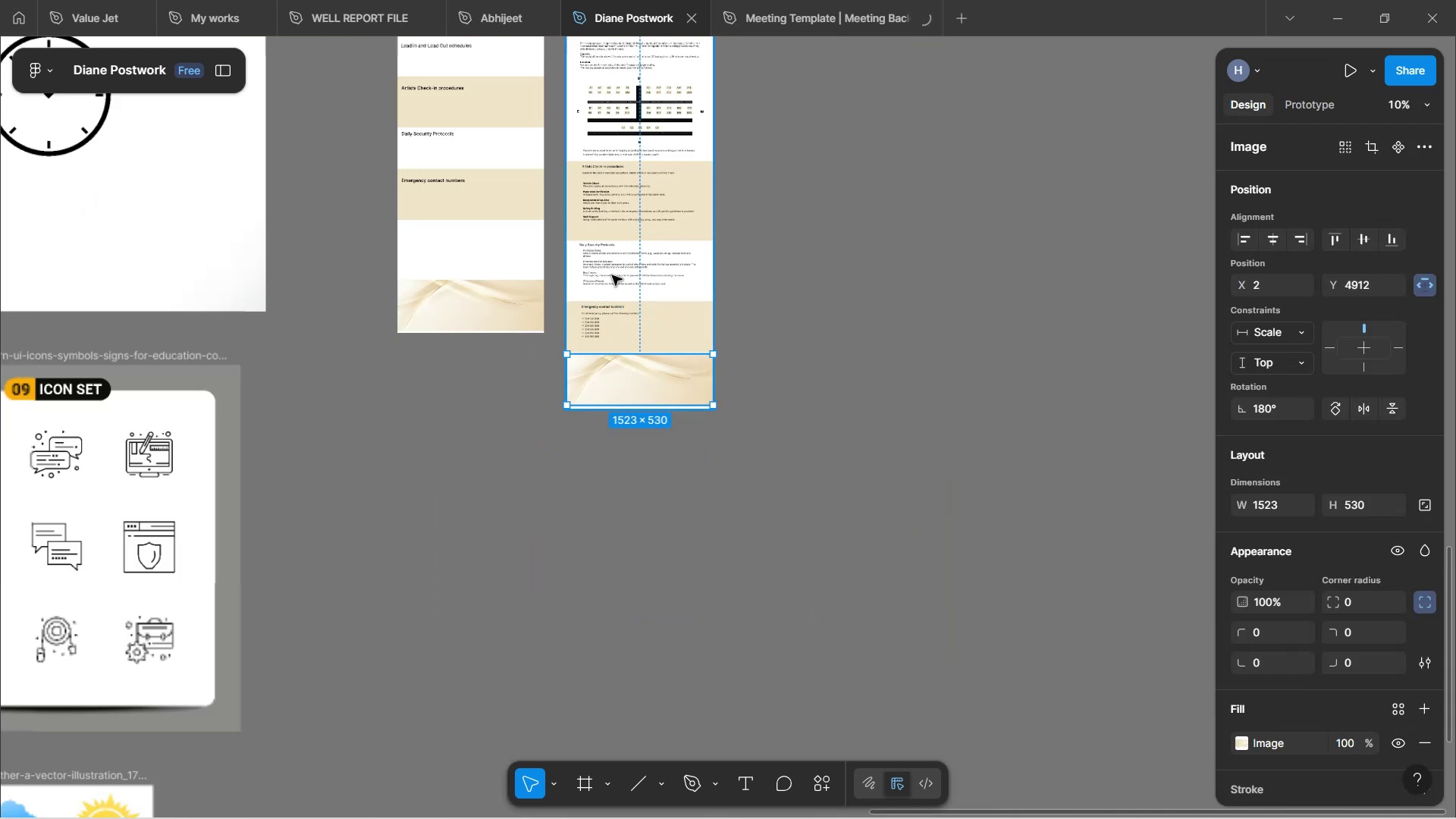 
scroll: coordinate [958, 388], scroll_direction: up, amount: 24.0
 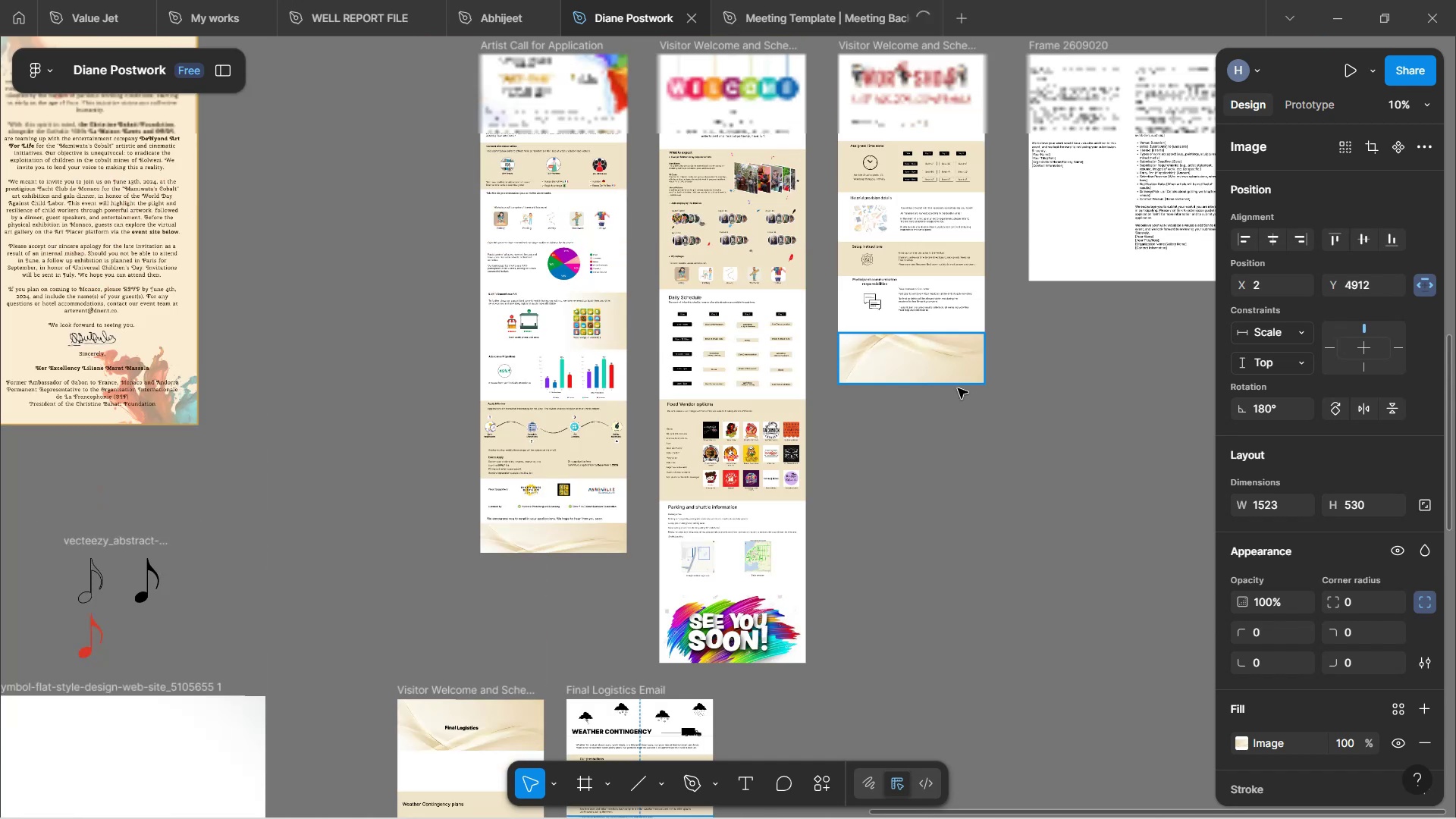 
scroll: coordinate [954, 375], scroll_direction: down, amount: 19.0
 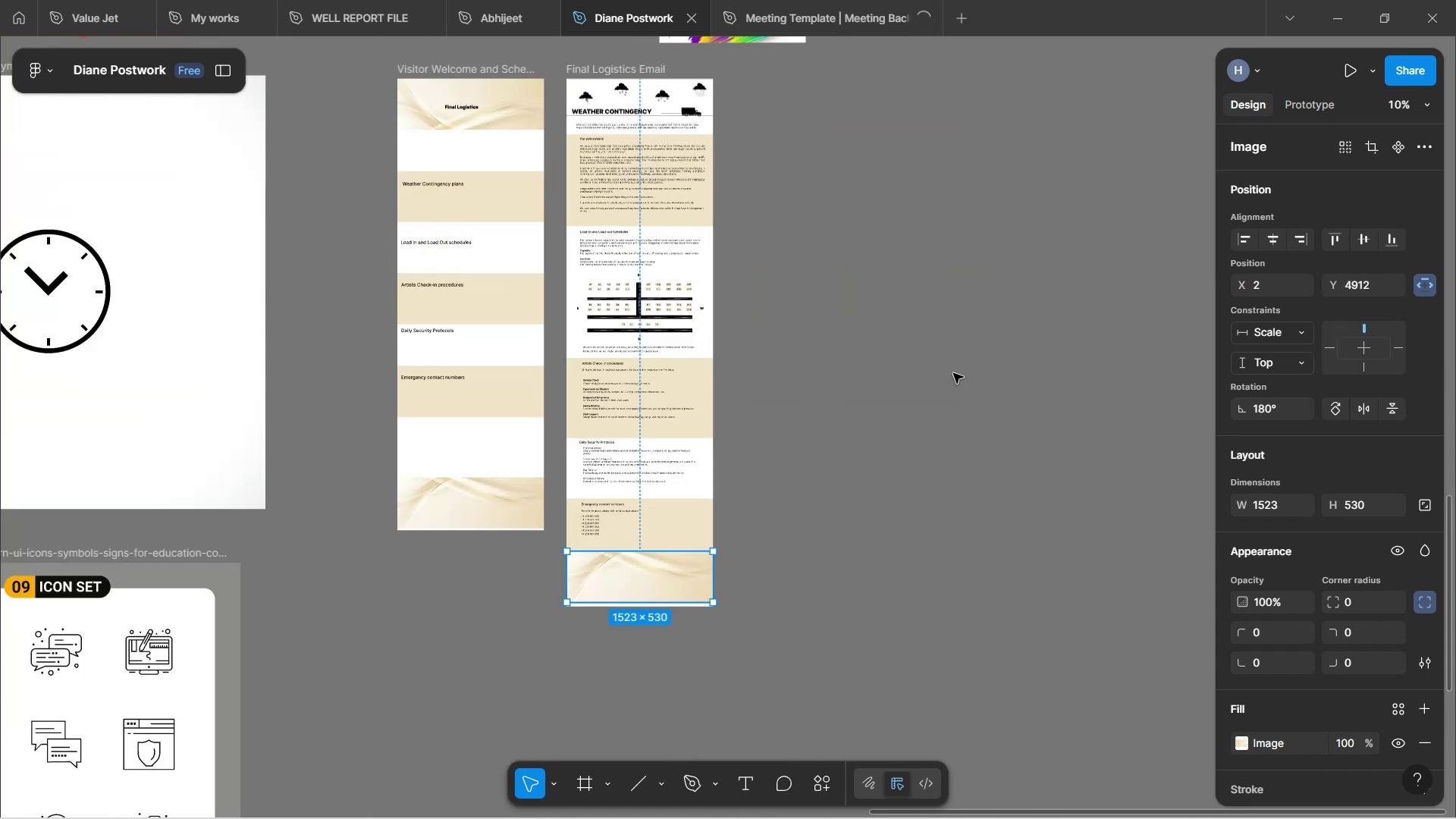 
scroll: coordinate [860, 385], scroll_direction: none, amount: 0.0
 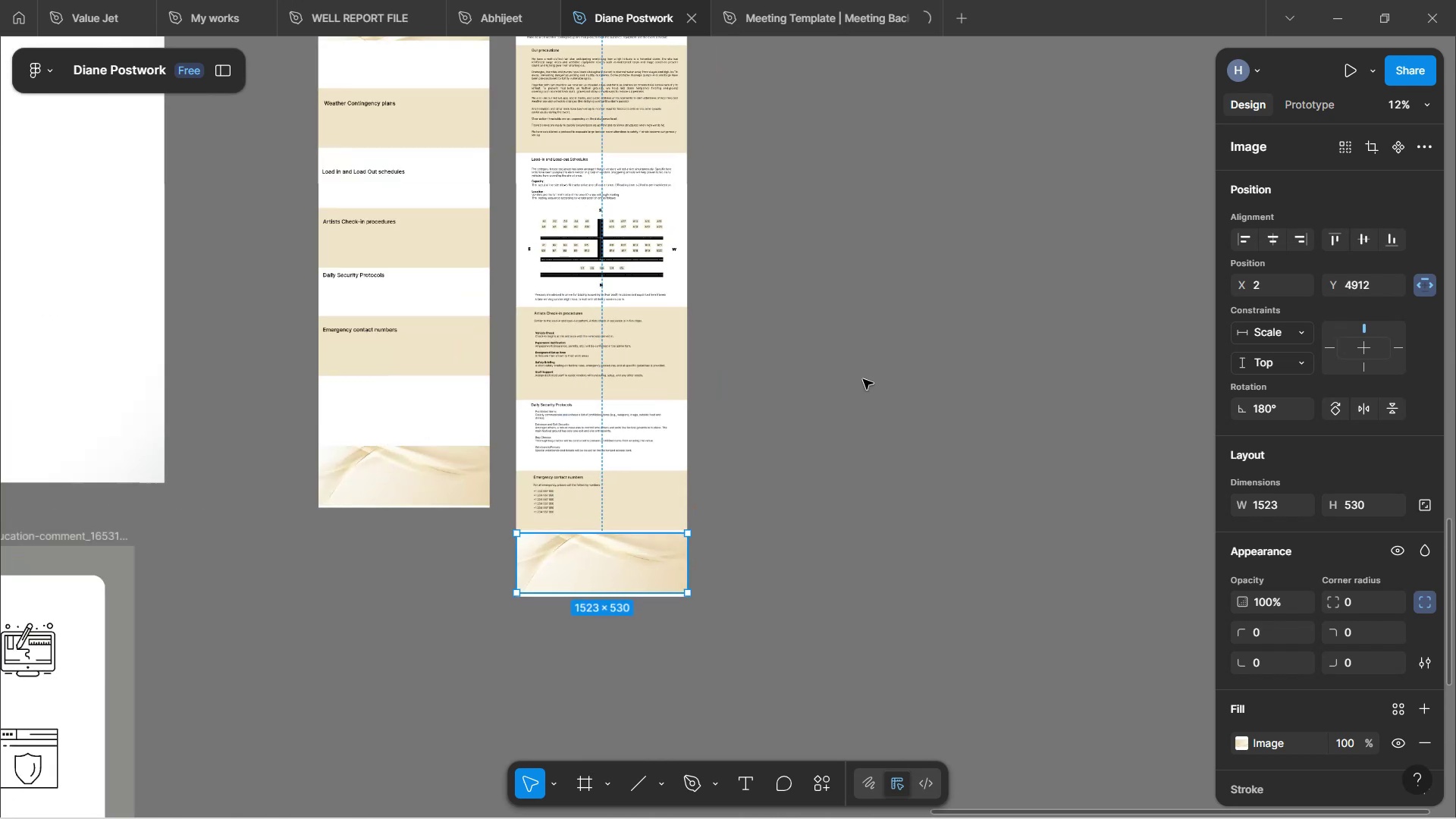 
hold_key(key=ControlLeft, duration=1.7)
scroll: coordinate [865, 376], scroll_direction: up, amount: 4.0
 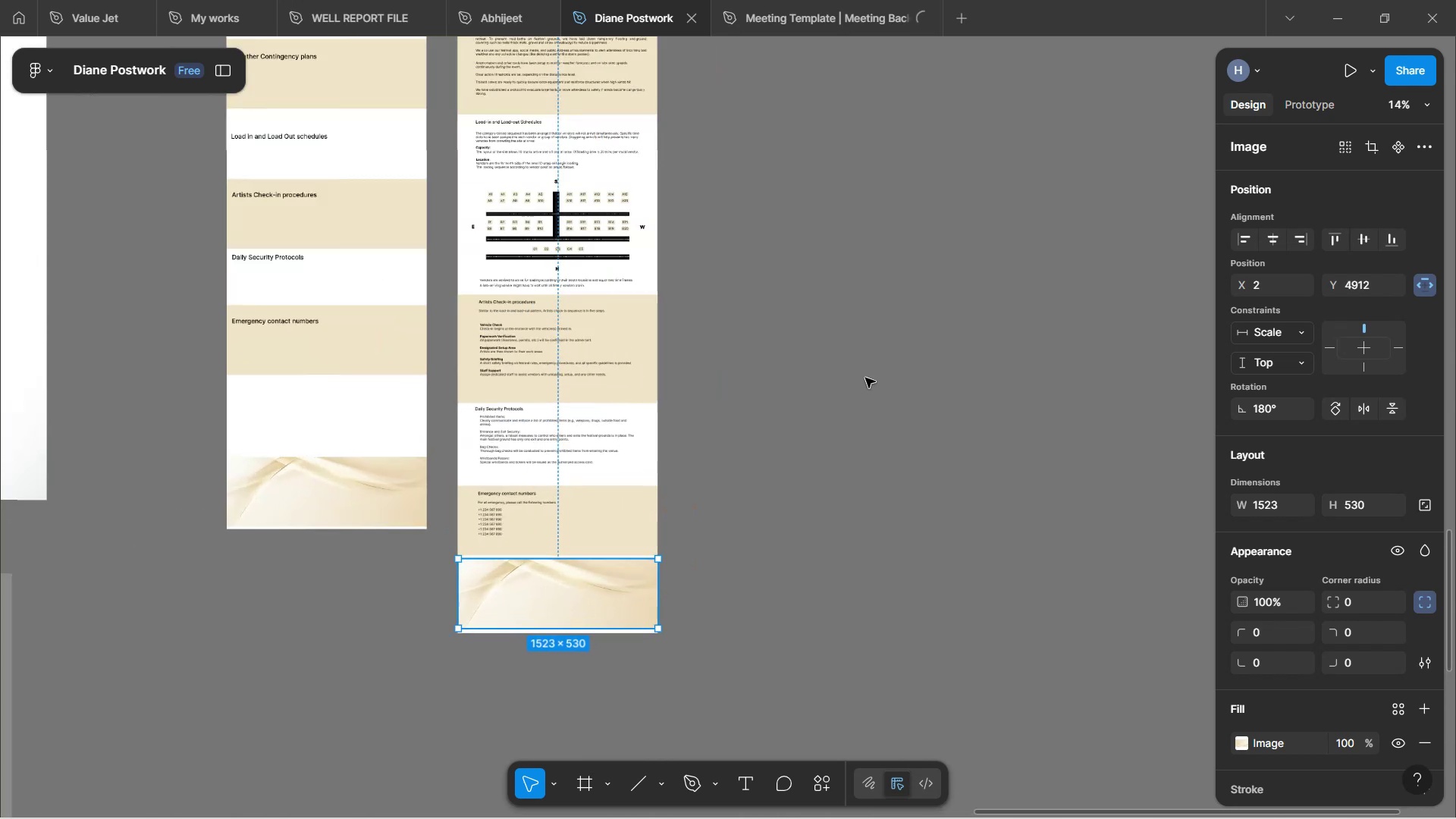 
hold_key(key=ControlLeft, duration=1.67)
scroll: coordinate [857, 390], scroll_direction: up, amount: 6.0
 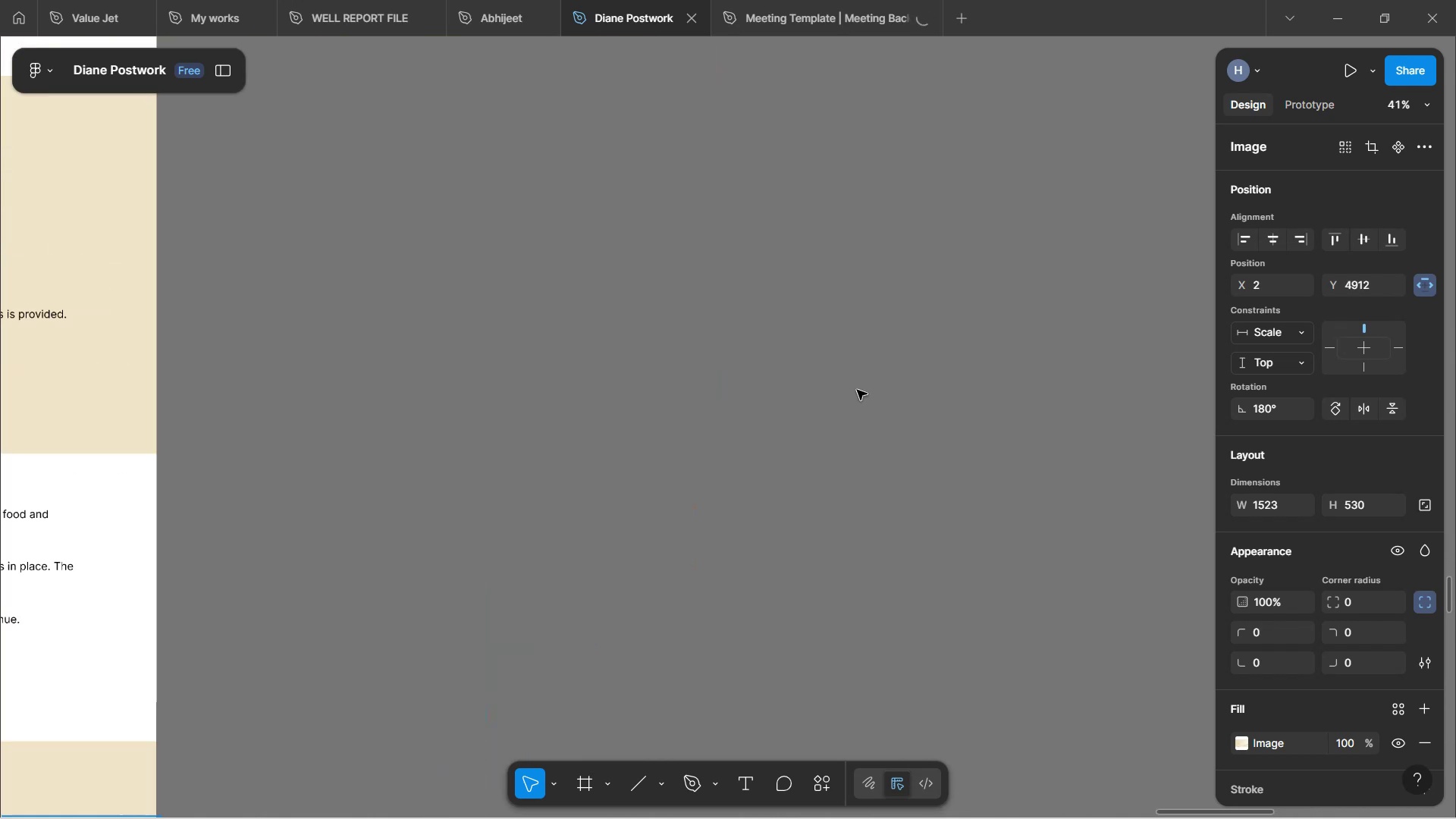 
key(Control+ControlLeft)
 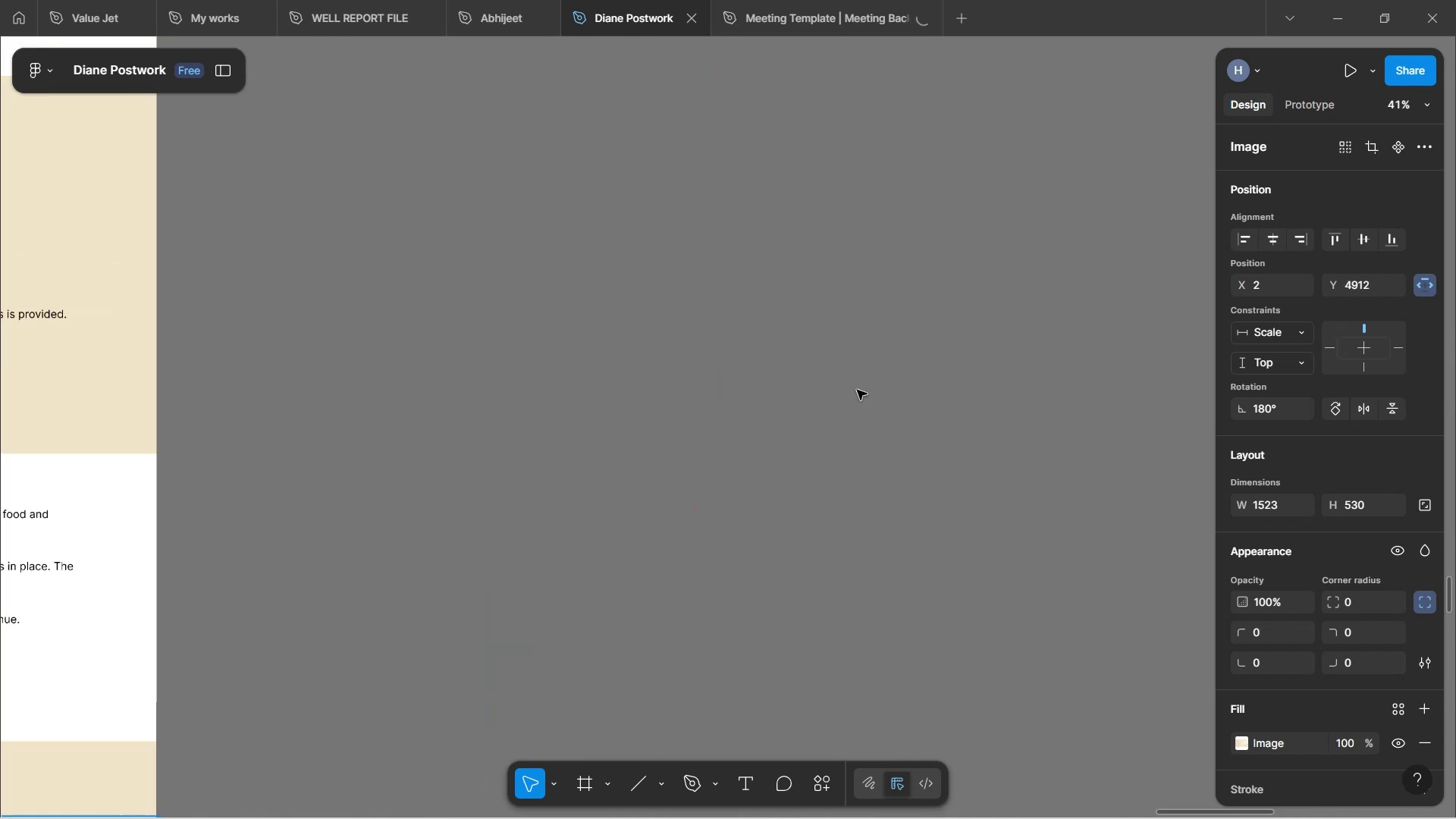 
key(Control+ControlLeft)
 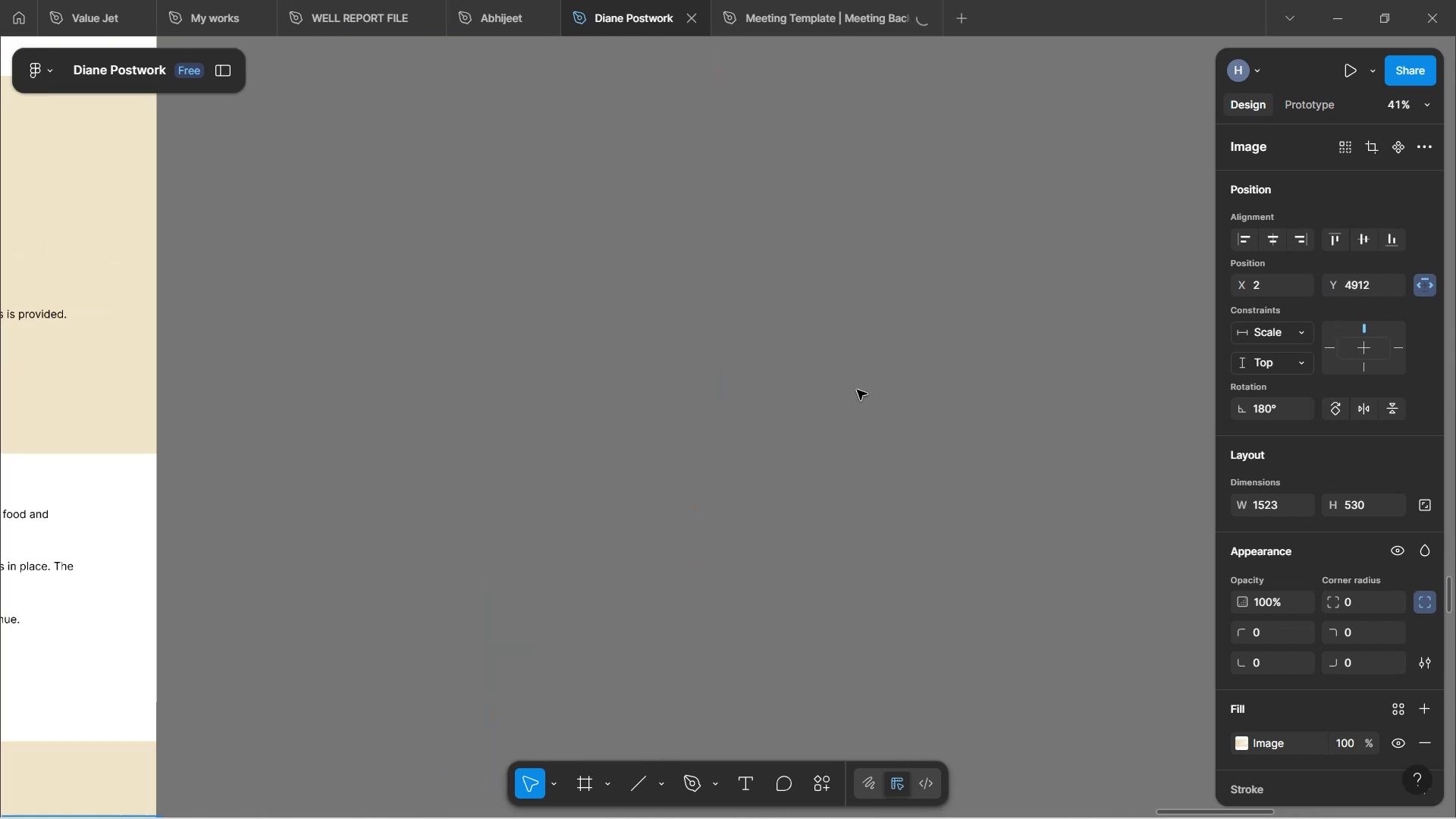 
key(Control+ControlLeft)
 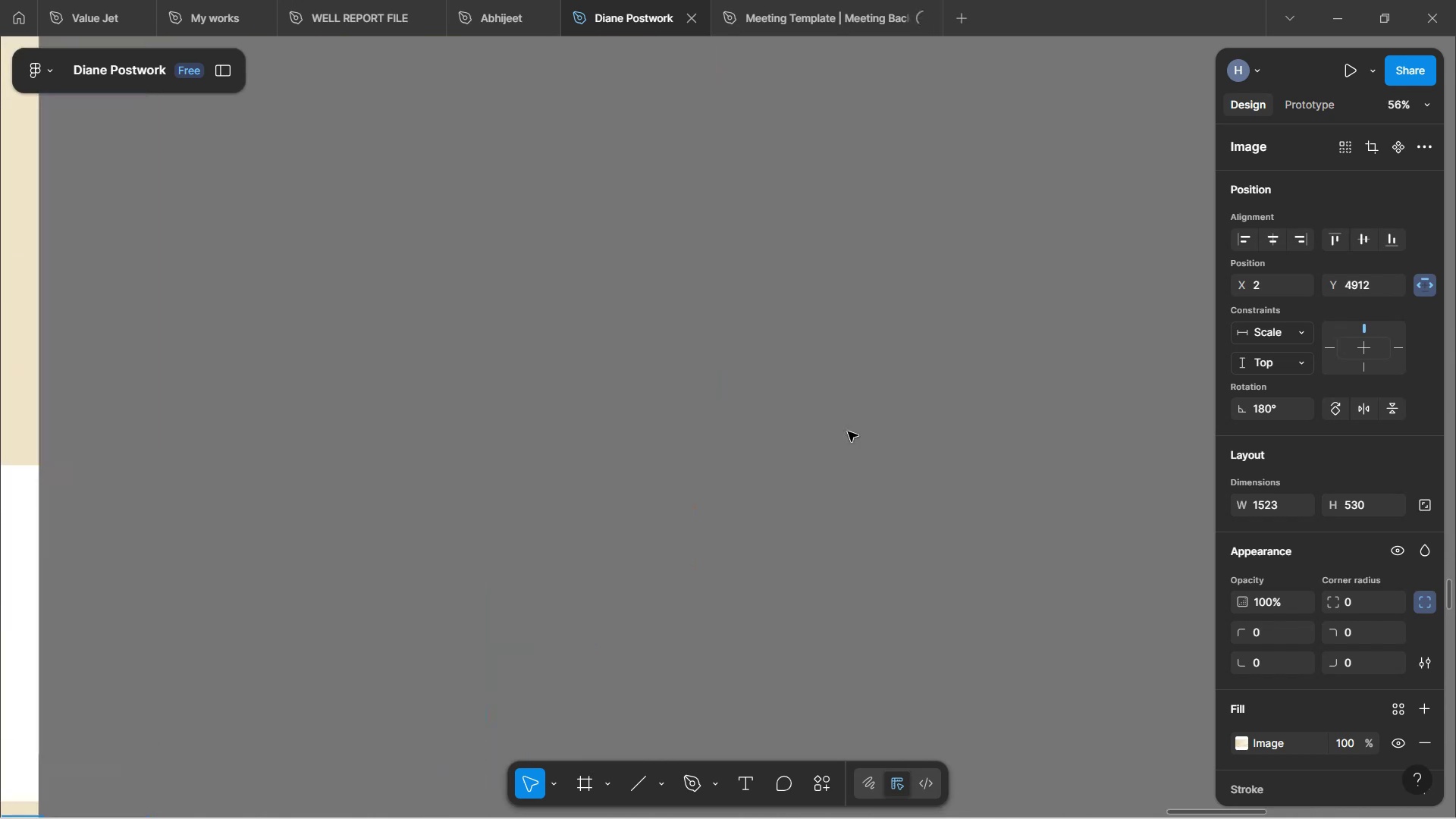 
key(Control+ControlLeft)
 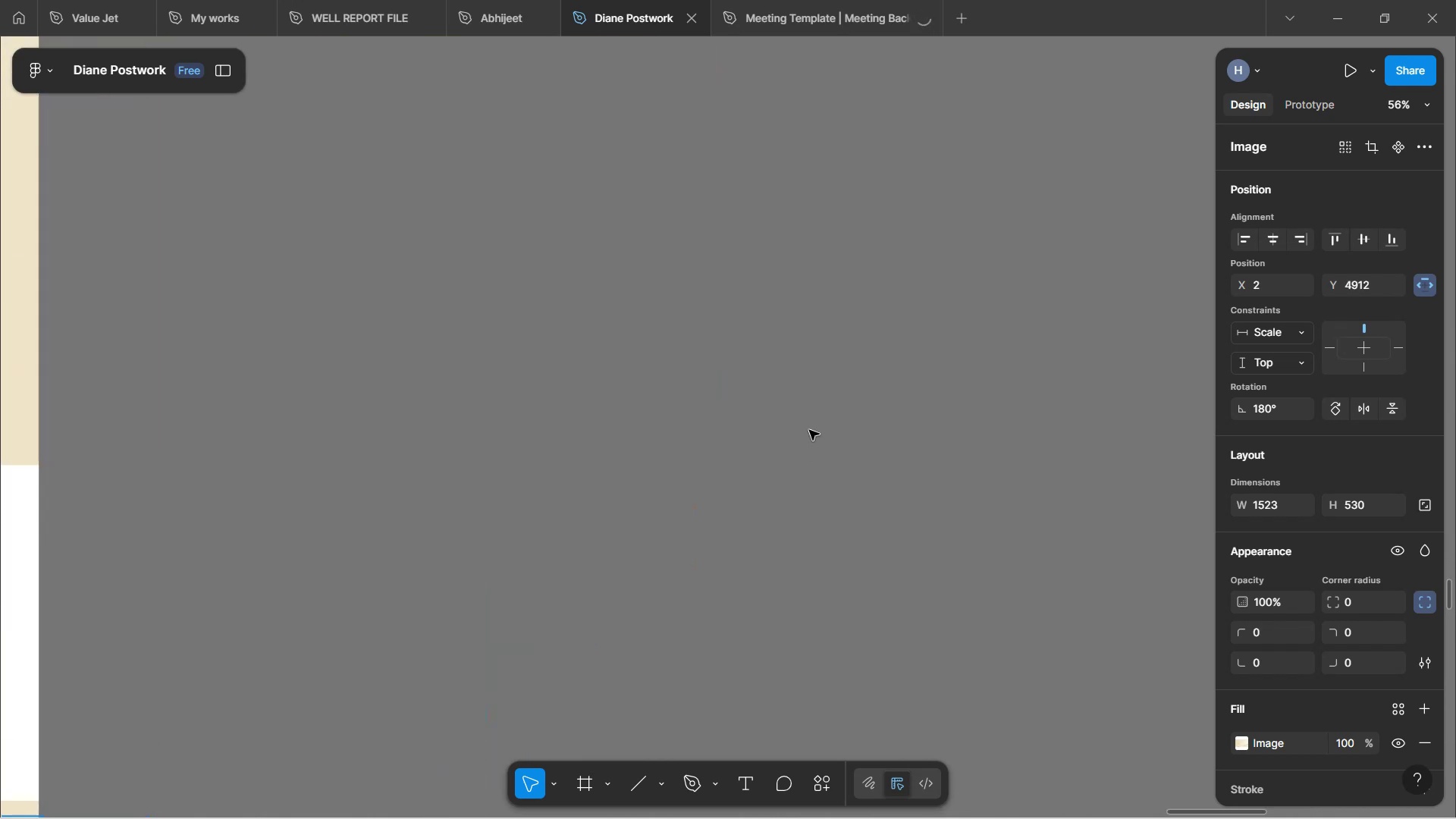 
key(Control+ControlLeft)
 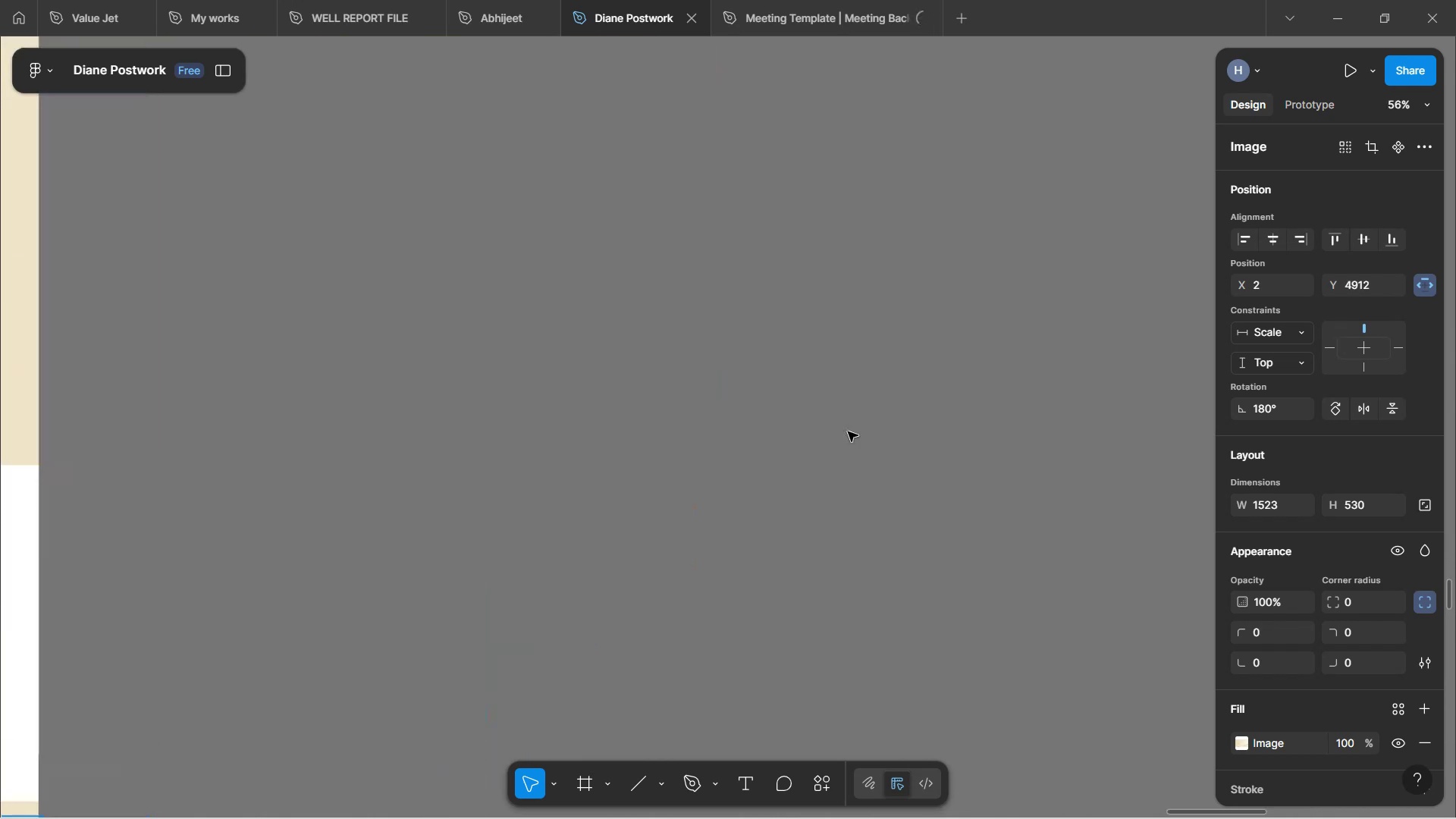 
key(Control+ControlLeft)
 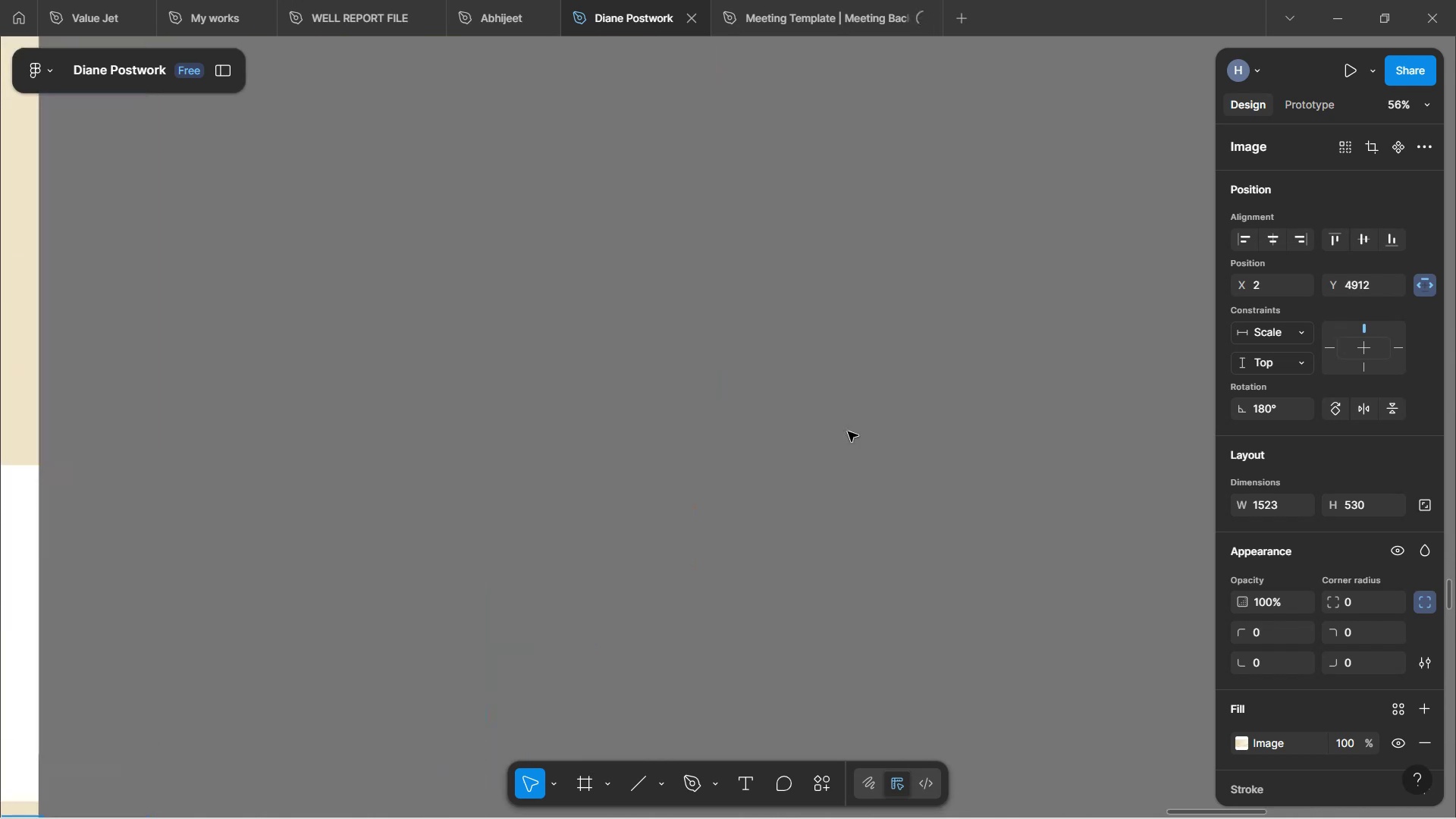 
key(Control+ControlLeft)
 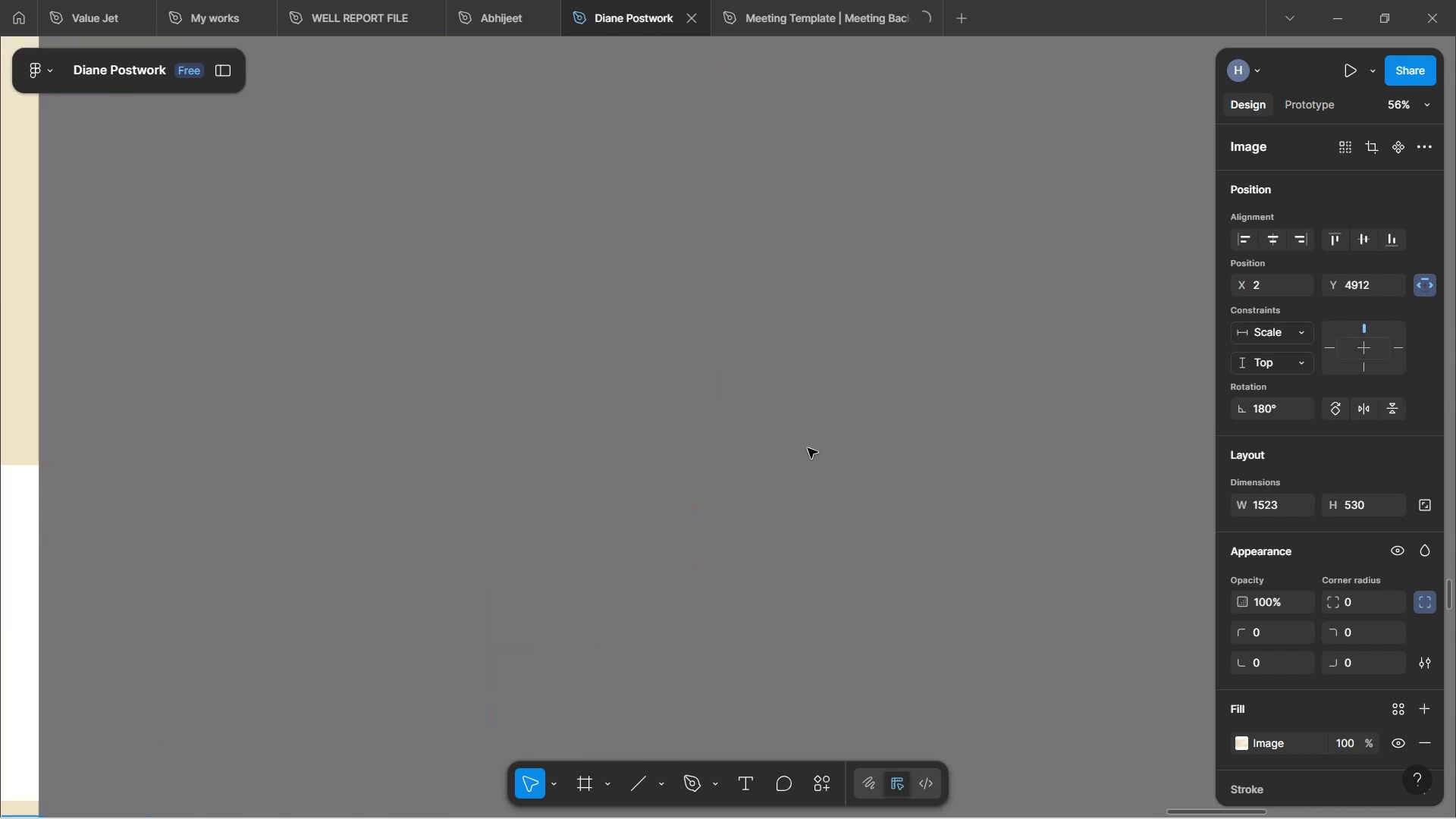 
key(Control+ControlLeft)
 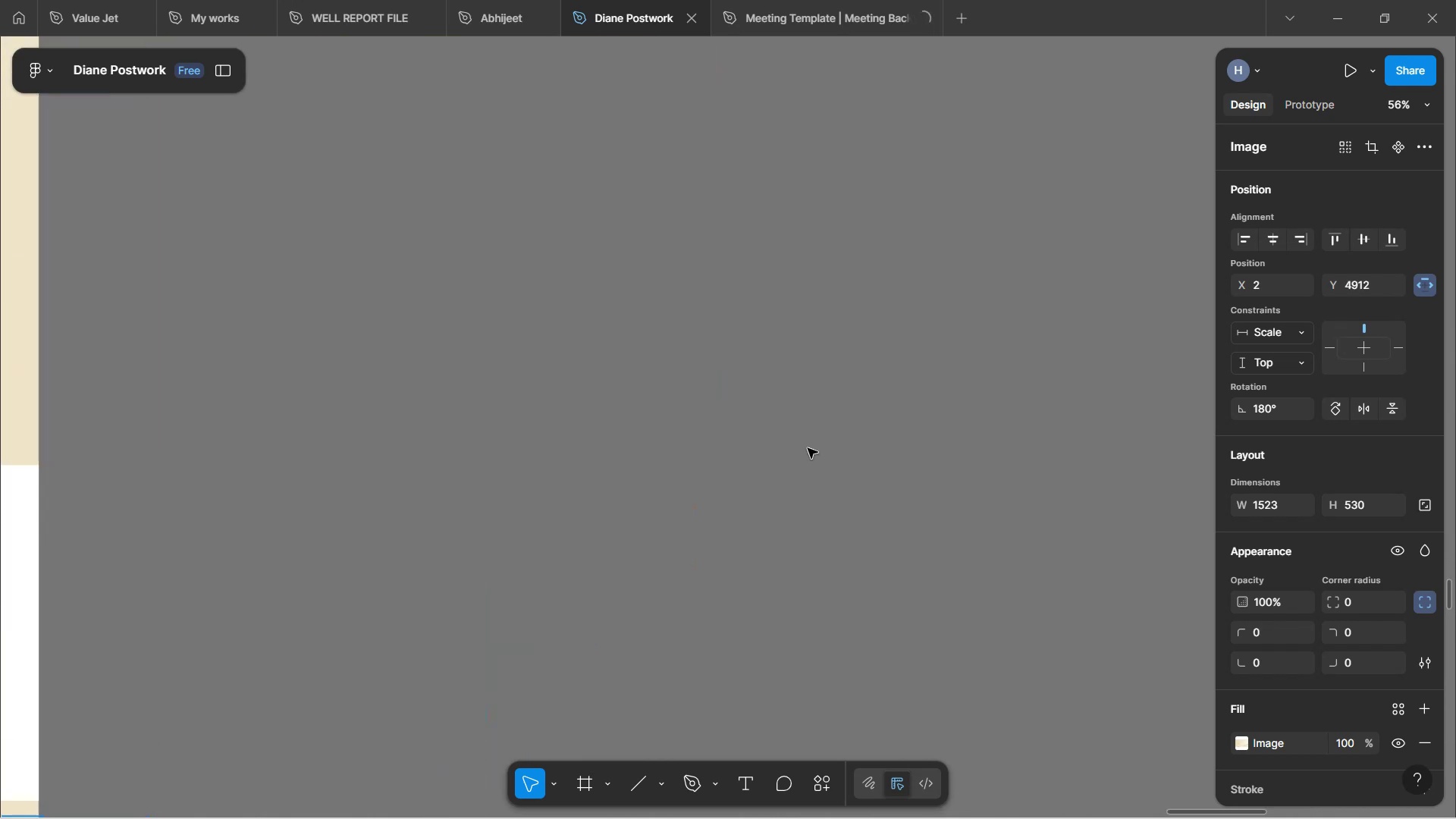 
key(Control+ControlLeft)
 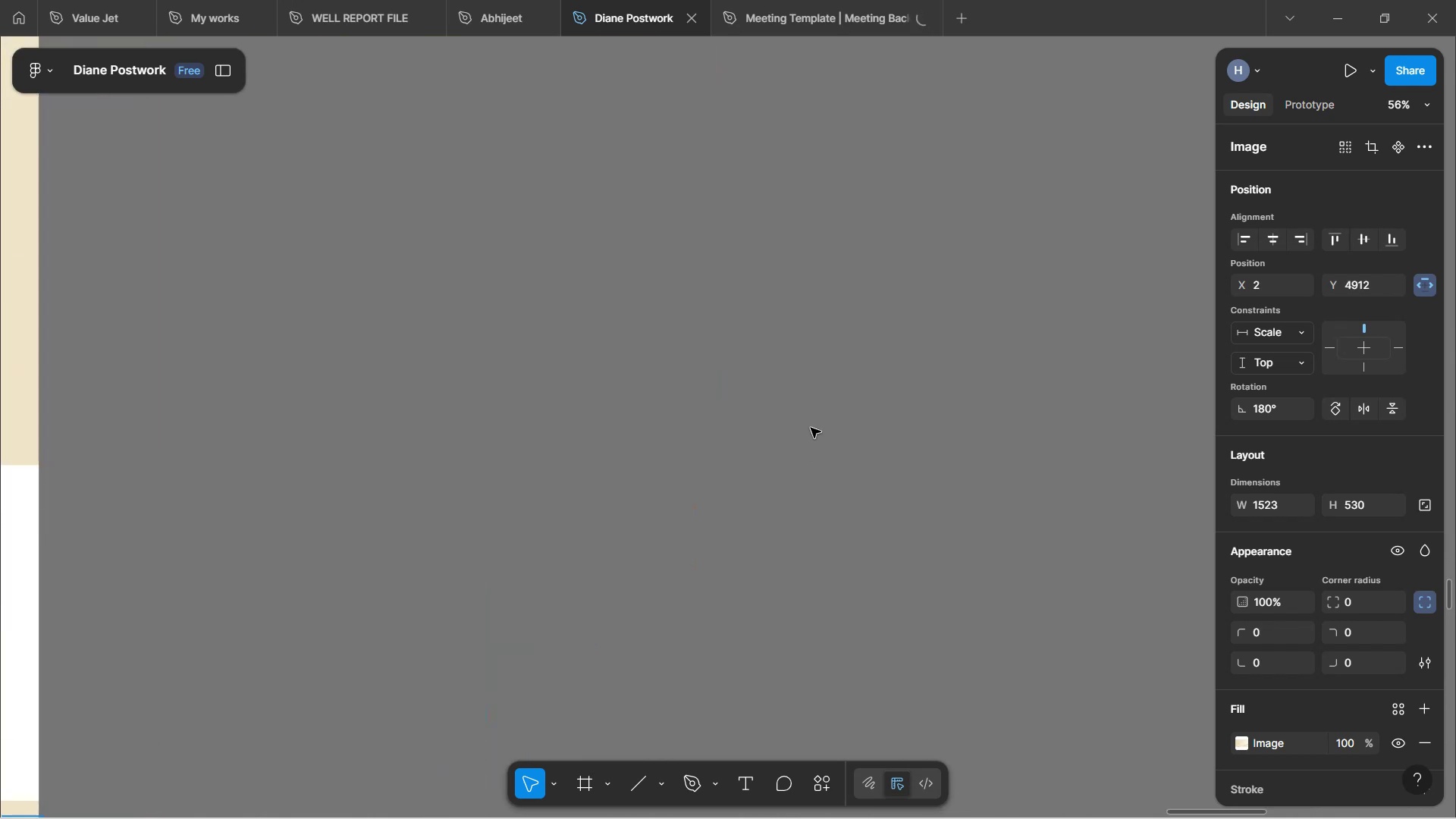 
hold_key(key=ShiftLeft, duration=1.57)
scroll: coordinate [816, 429], scroll_direction: down, amount: 2.0
 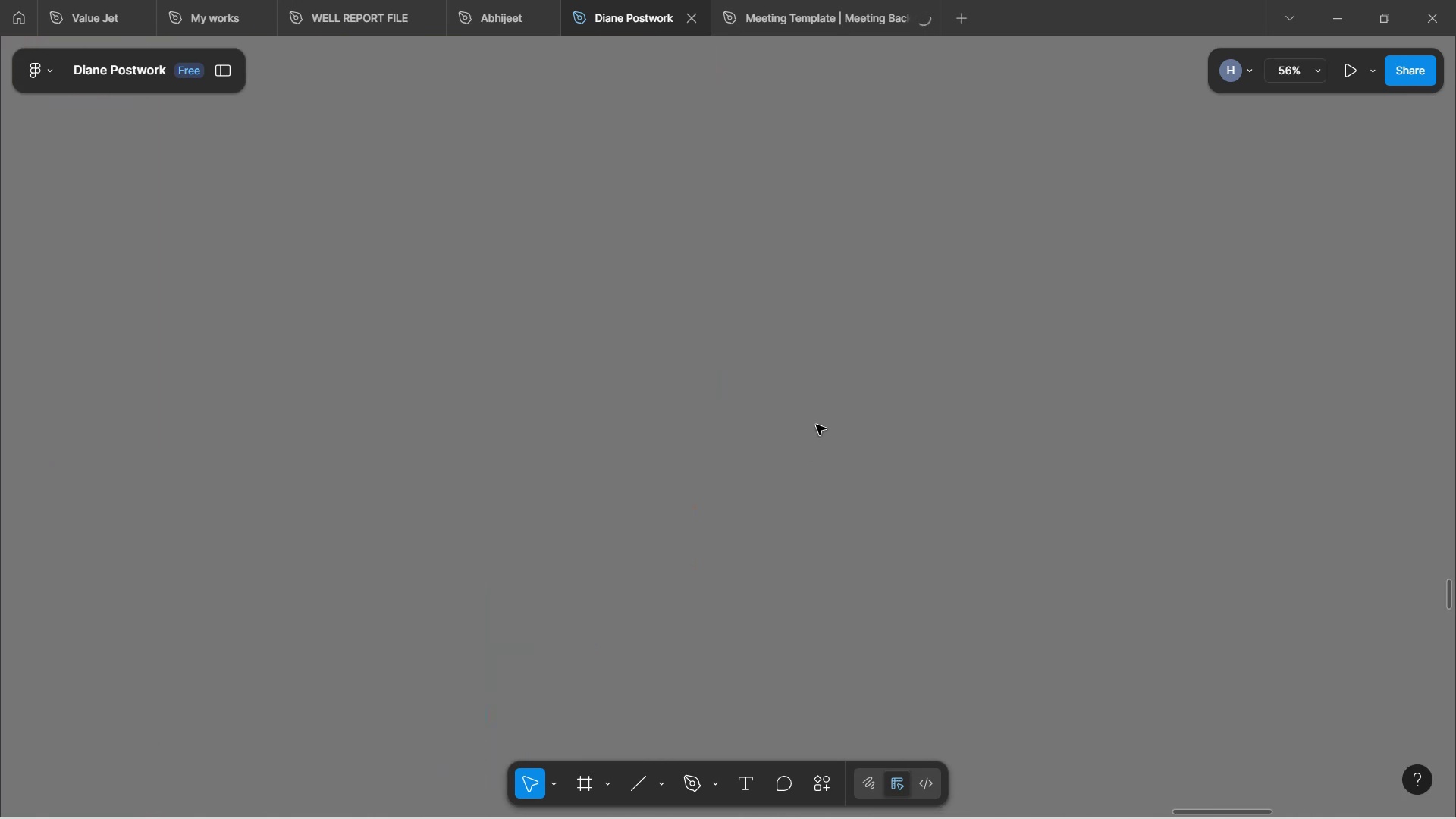 
scroll: coordinate [817, 419], scroll_direction: up, amount: 21.0
 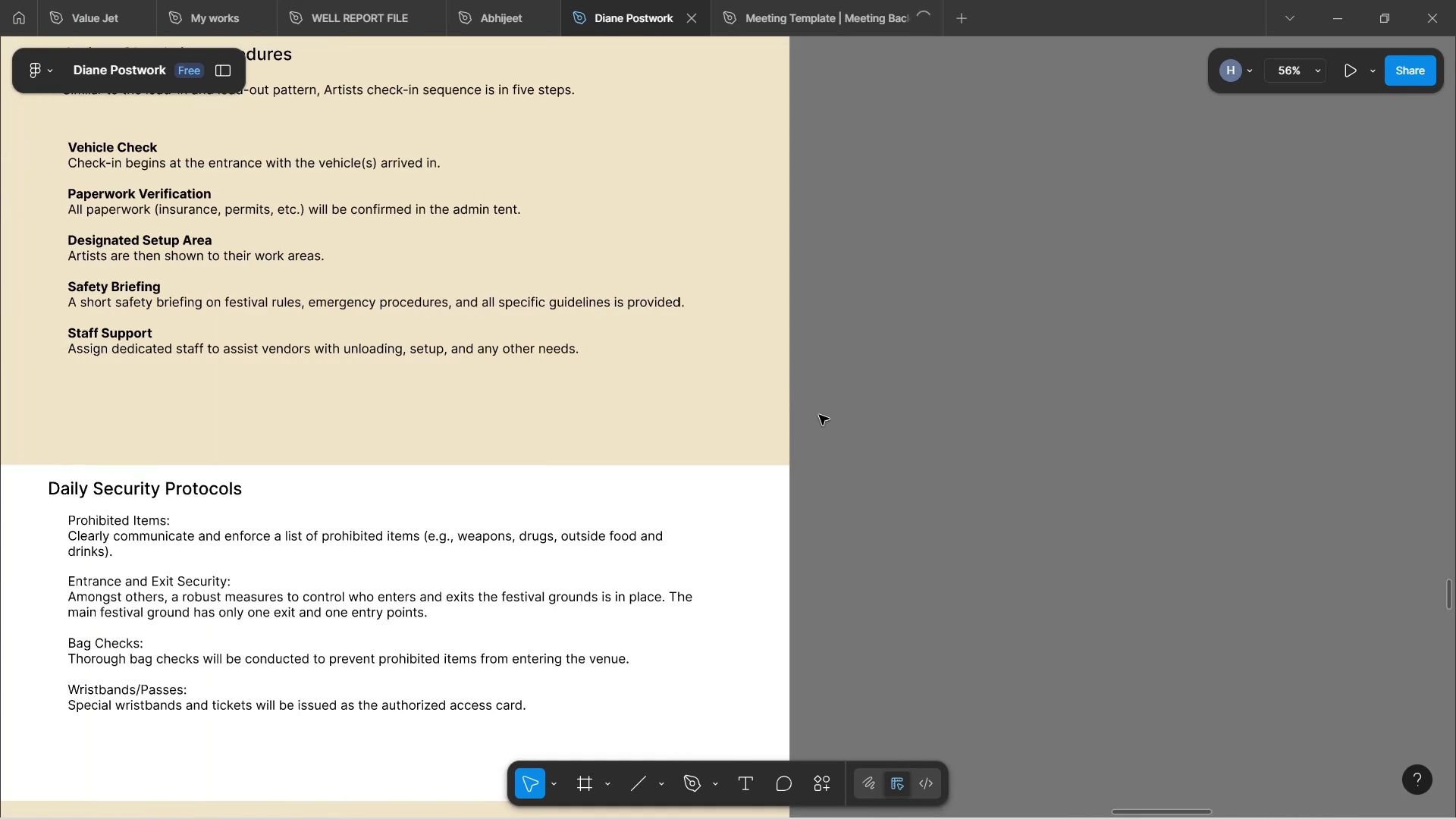 
hold_key(key=ShiftLeft, duration=0.68)
 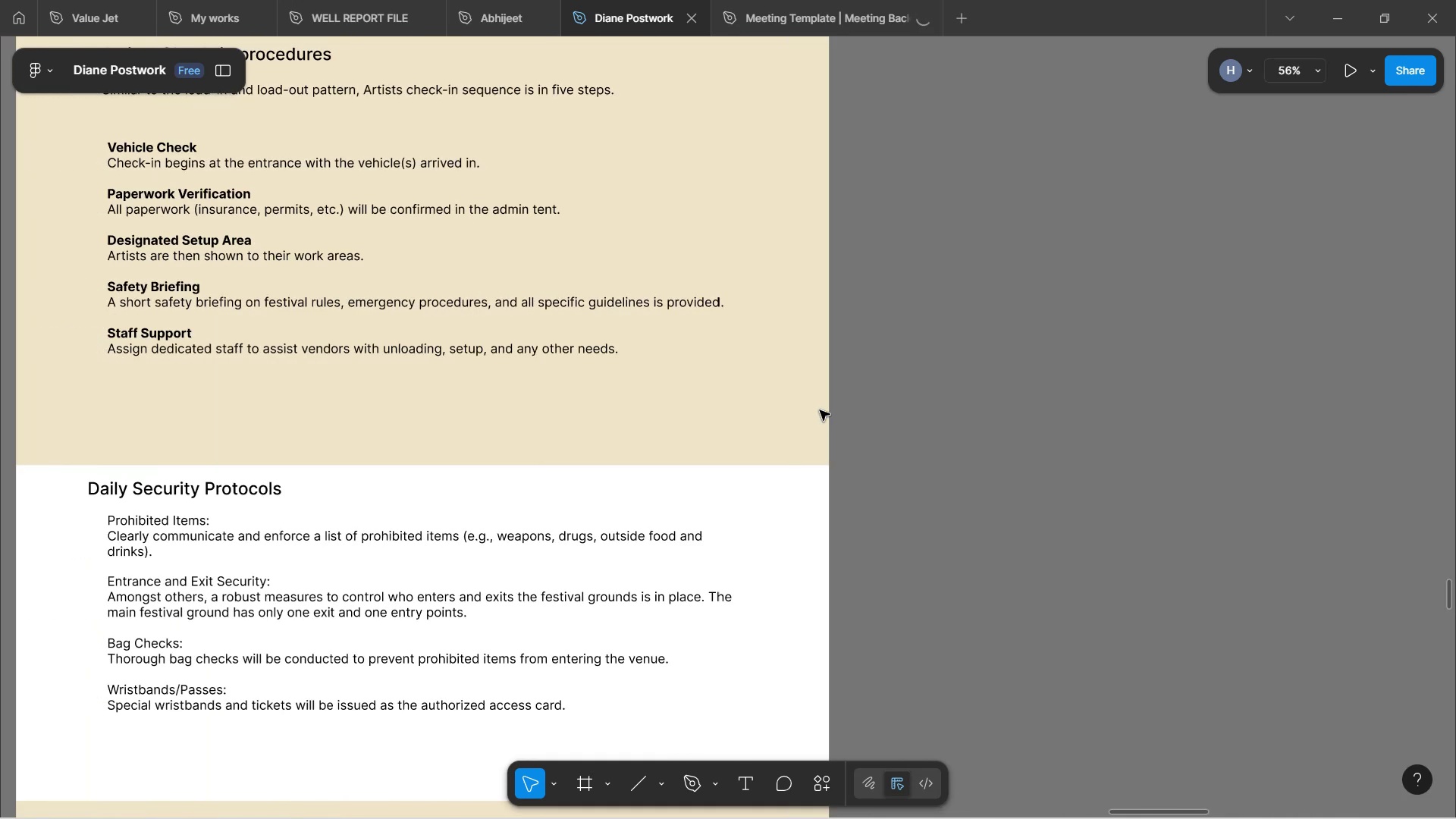 
hold_key(key=ShiftLeft, duration=0.68)
scroll: coordinate [835, 377], scroll_direction: down, amount: 2.0
 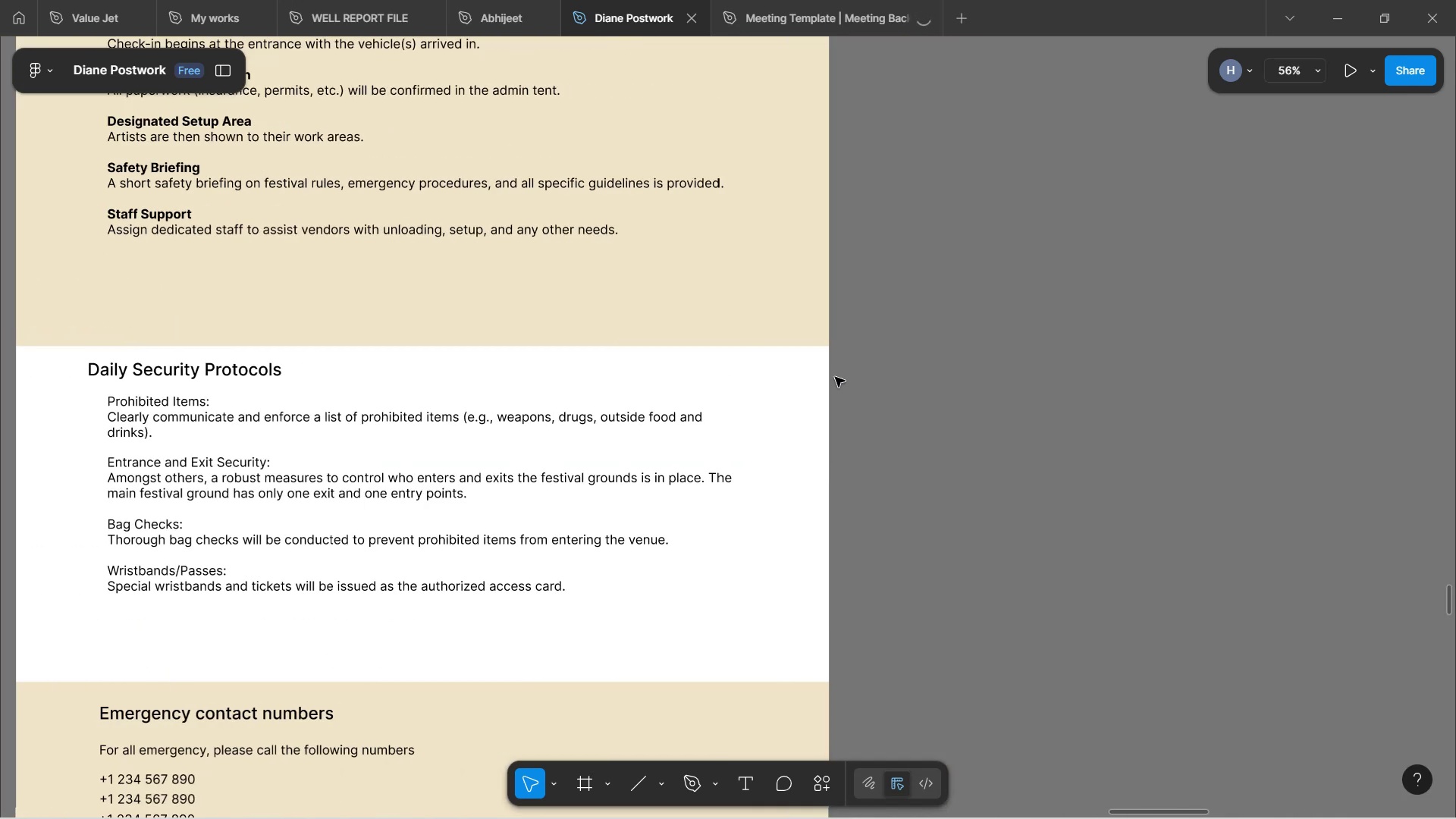 
hold_key(key=ShiftLeft, duration=1.52)
scroll: coordinate [835, 377], scroll_direction: up, amount: 2.0
 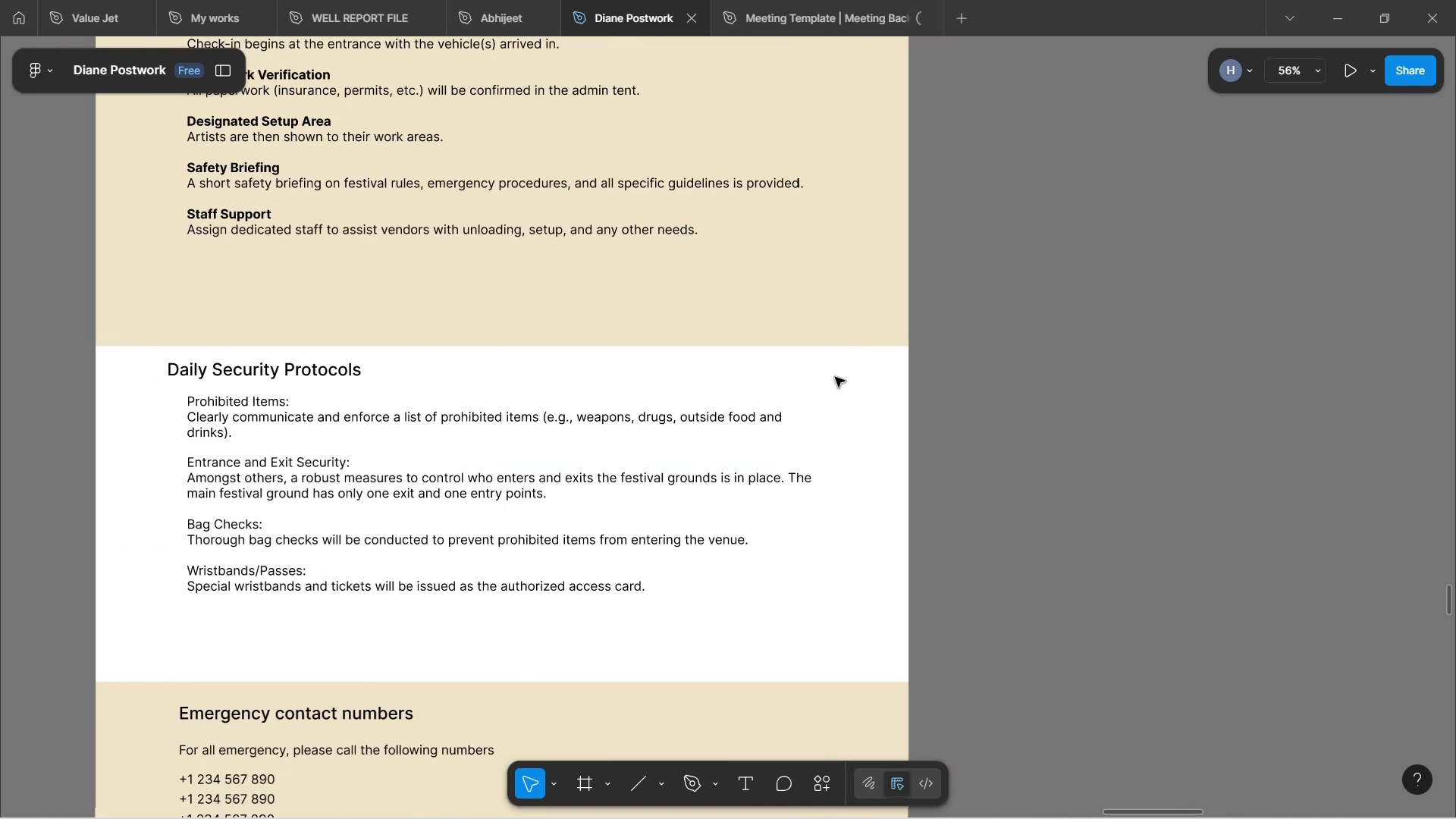 
key(Shift+ShiftLeft)
 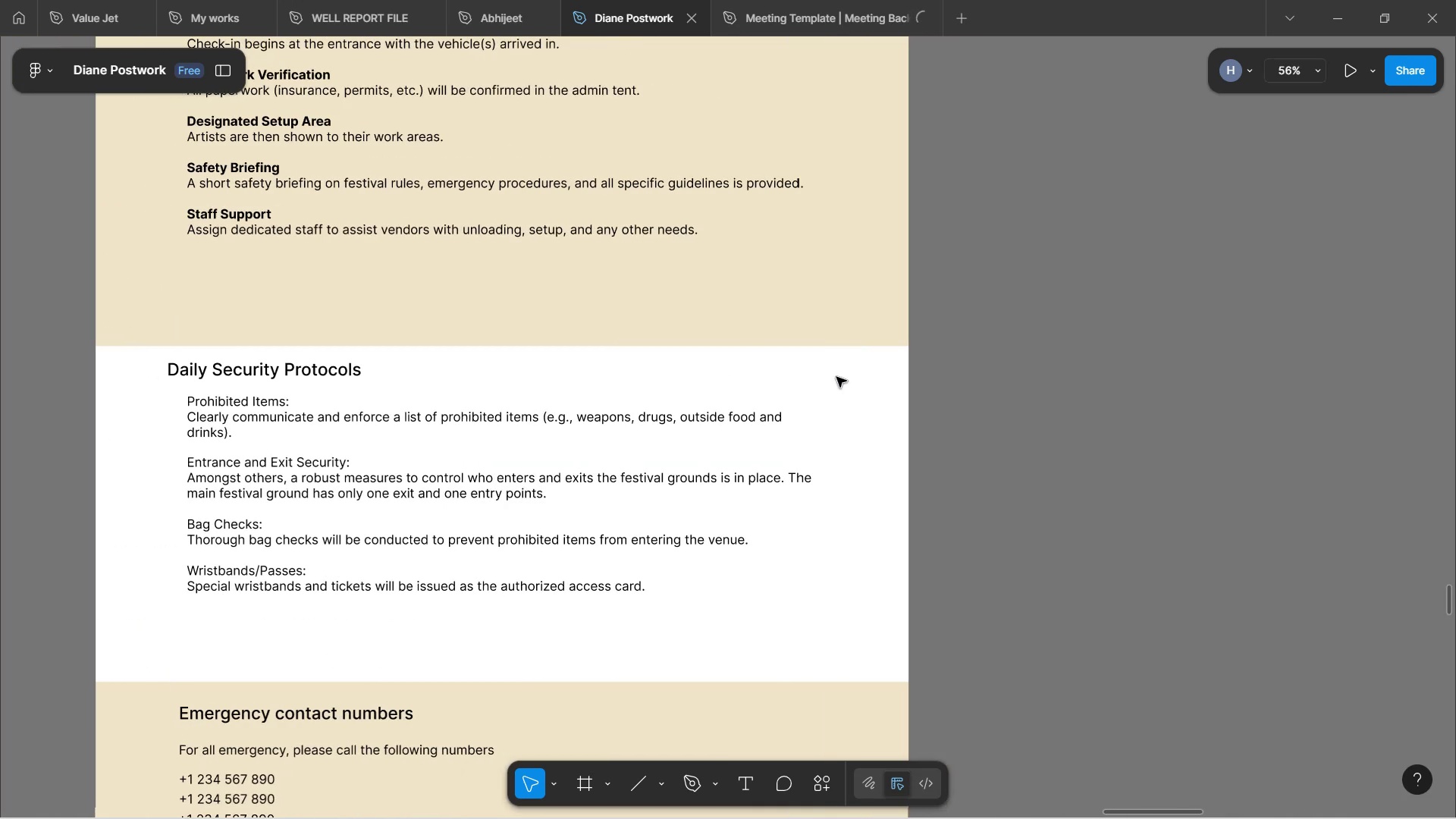 
key(Shift+ShiftLeft)
 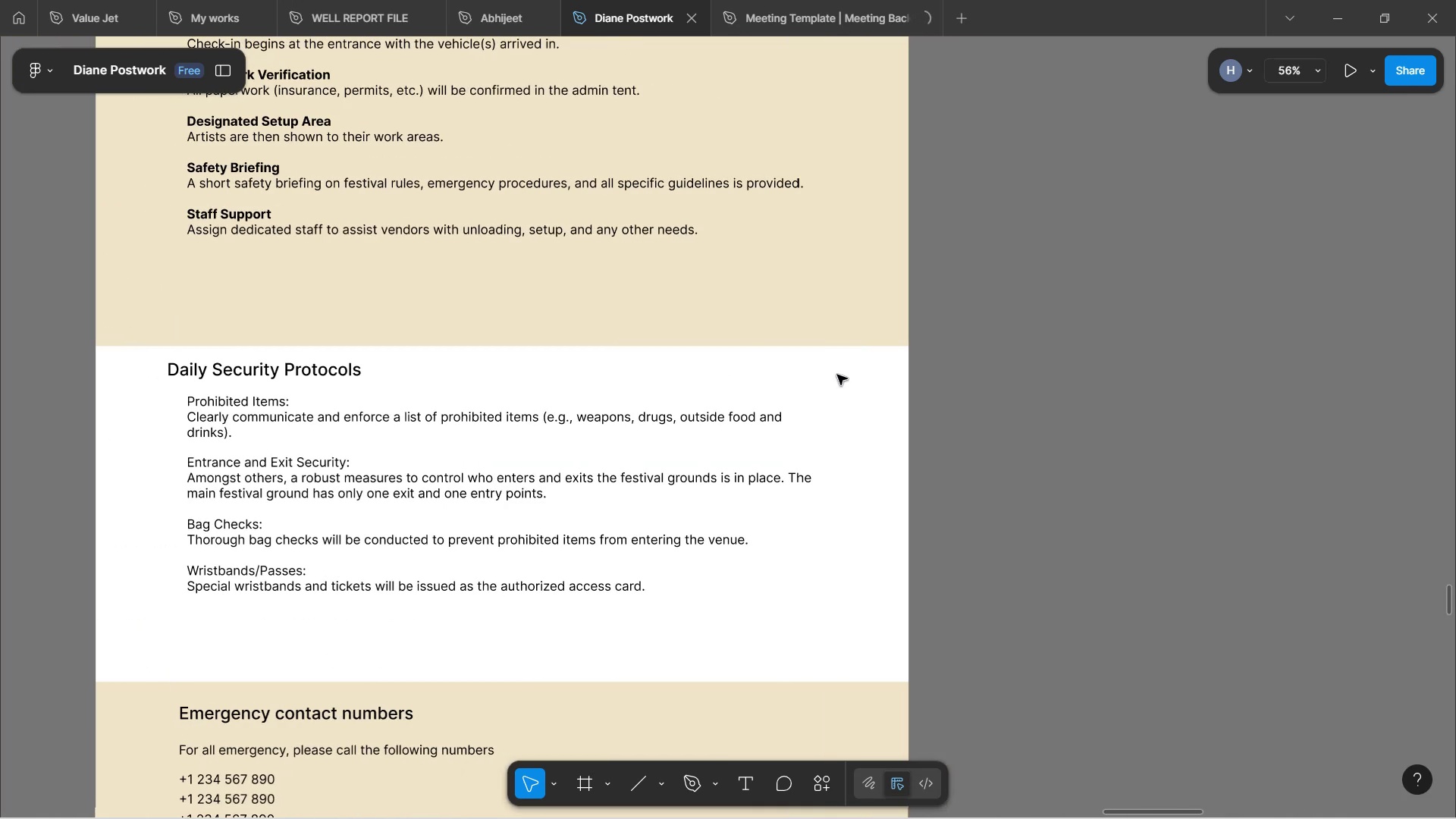 
scroll: coordinate [837, 375], scroll_direction: down, amount: 8.0
 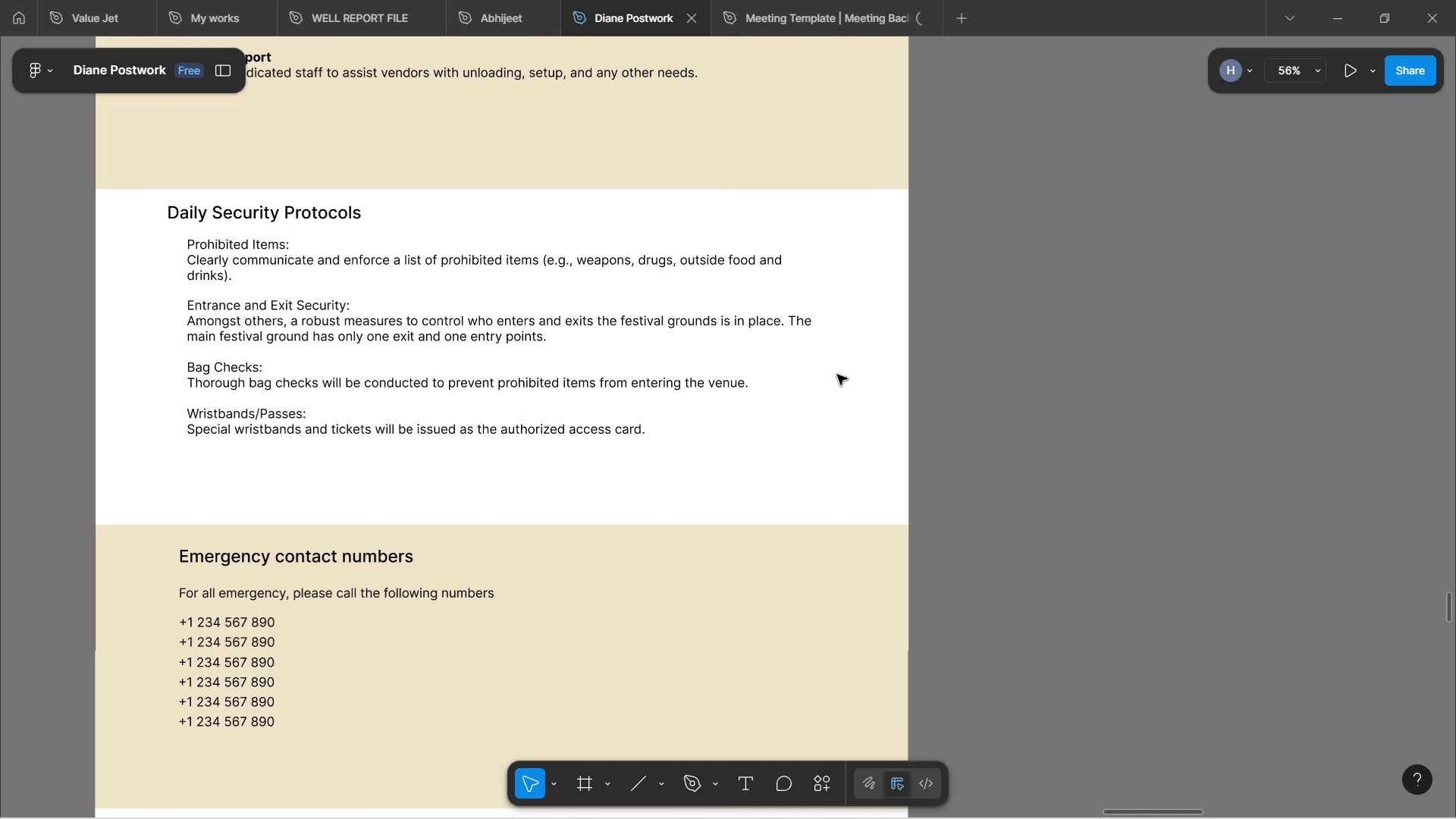 
key(Shift+ShiftLeft)
 